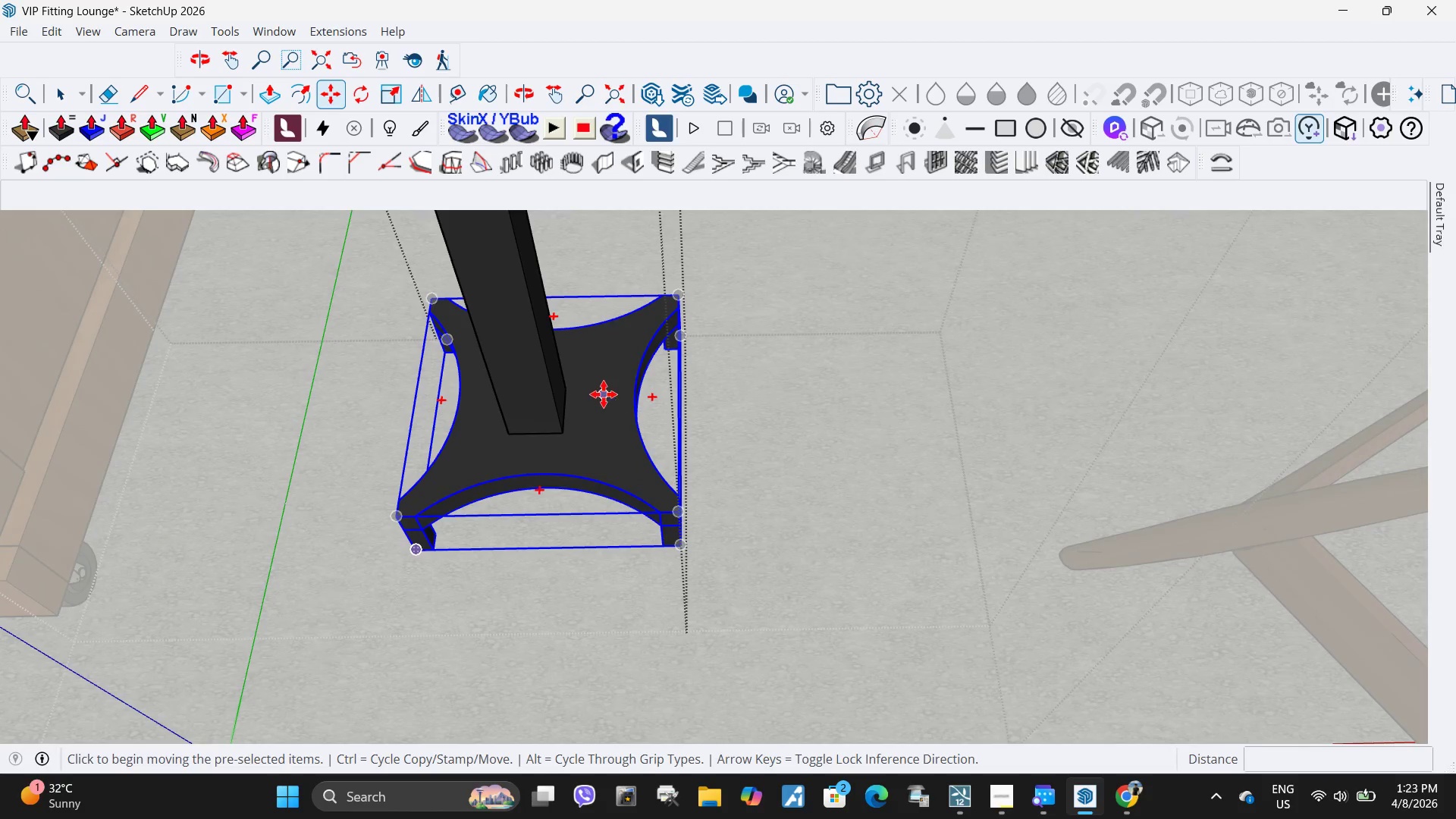 
left_click([607, 410])
 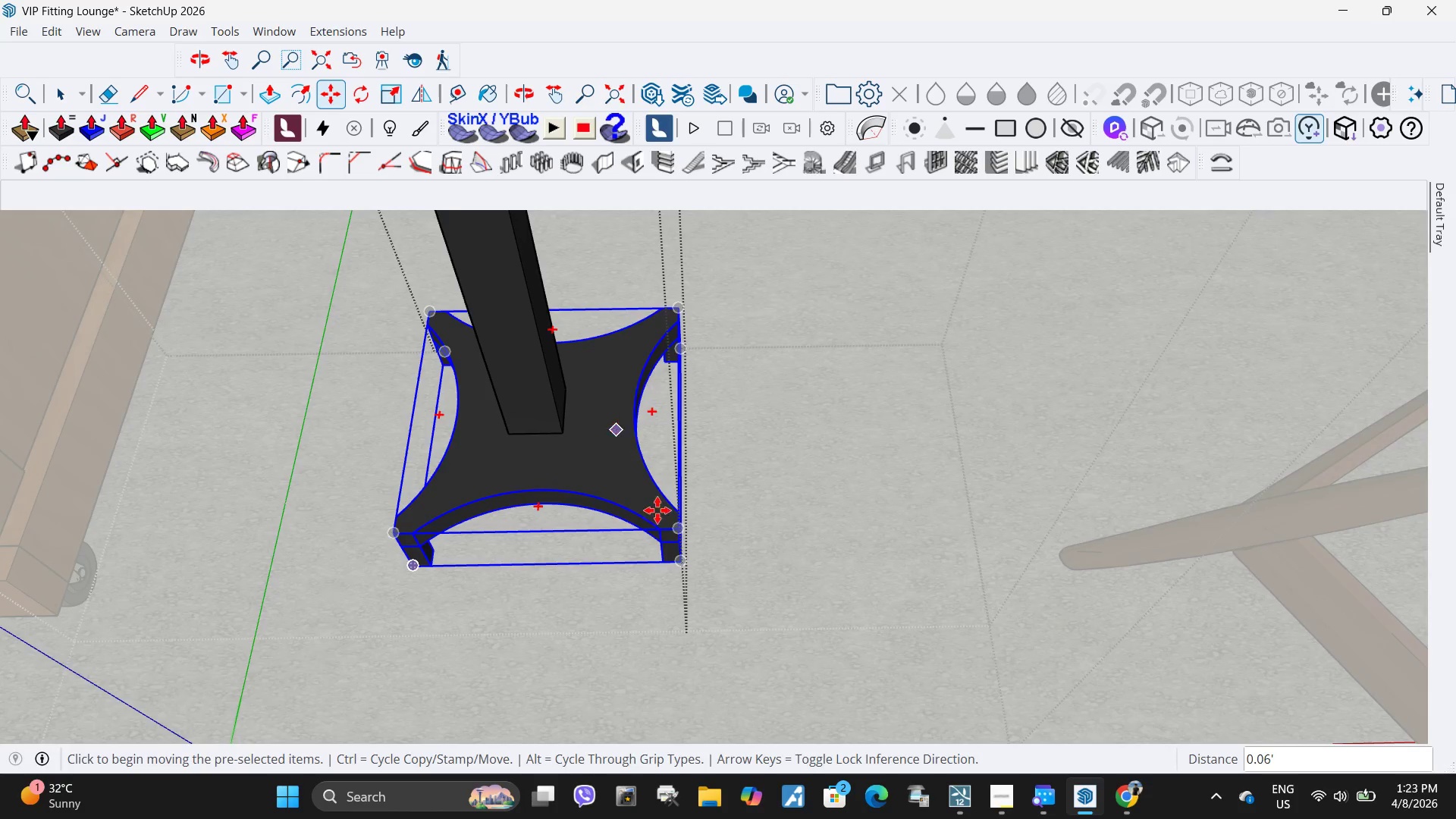 
key(Space)
 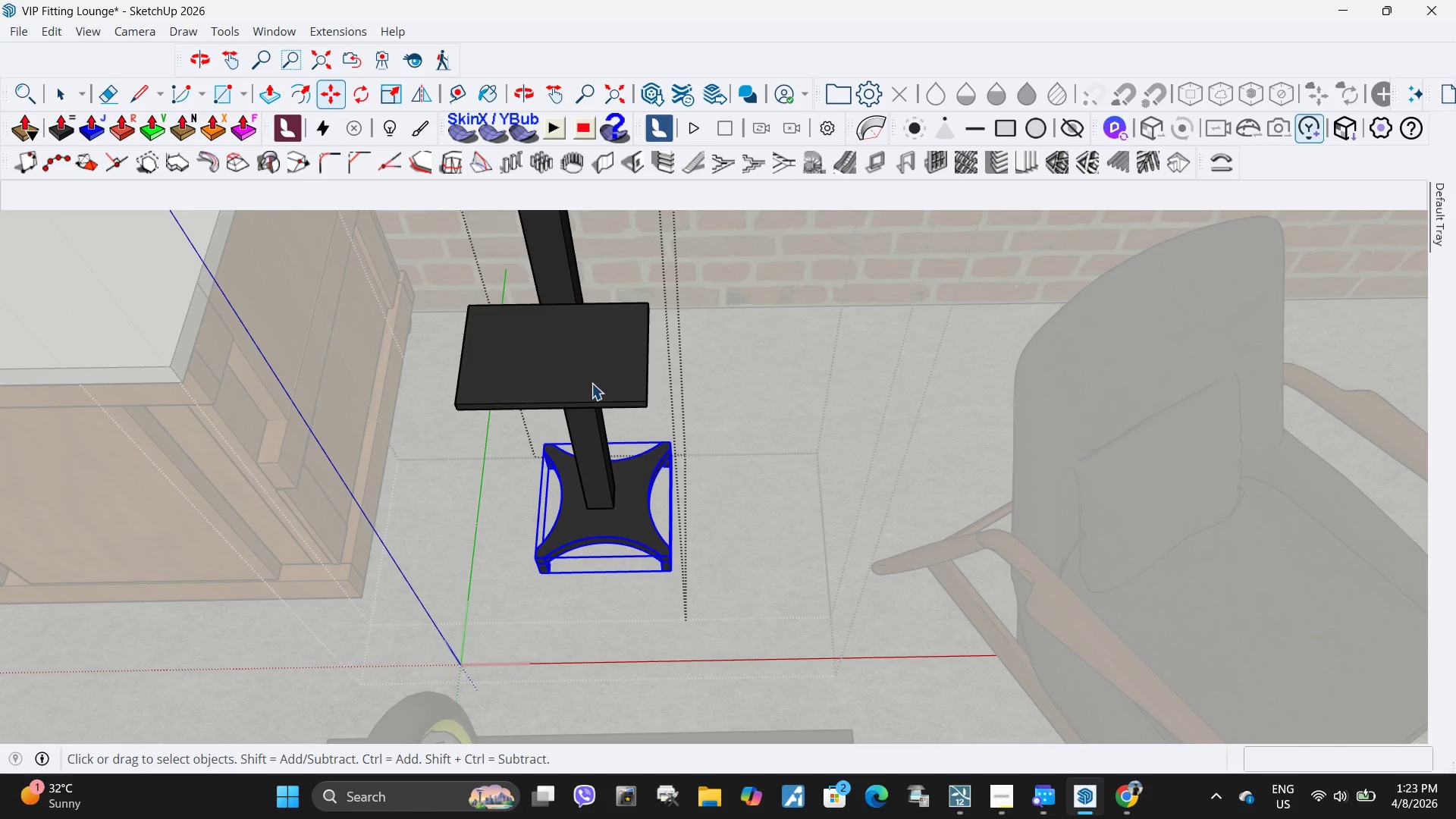 
scroll: coordinate [664, 598], scroll_direction: down, amount: 8.0
 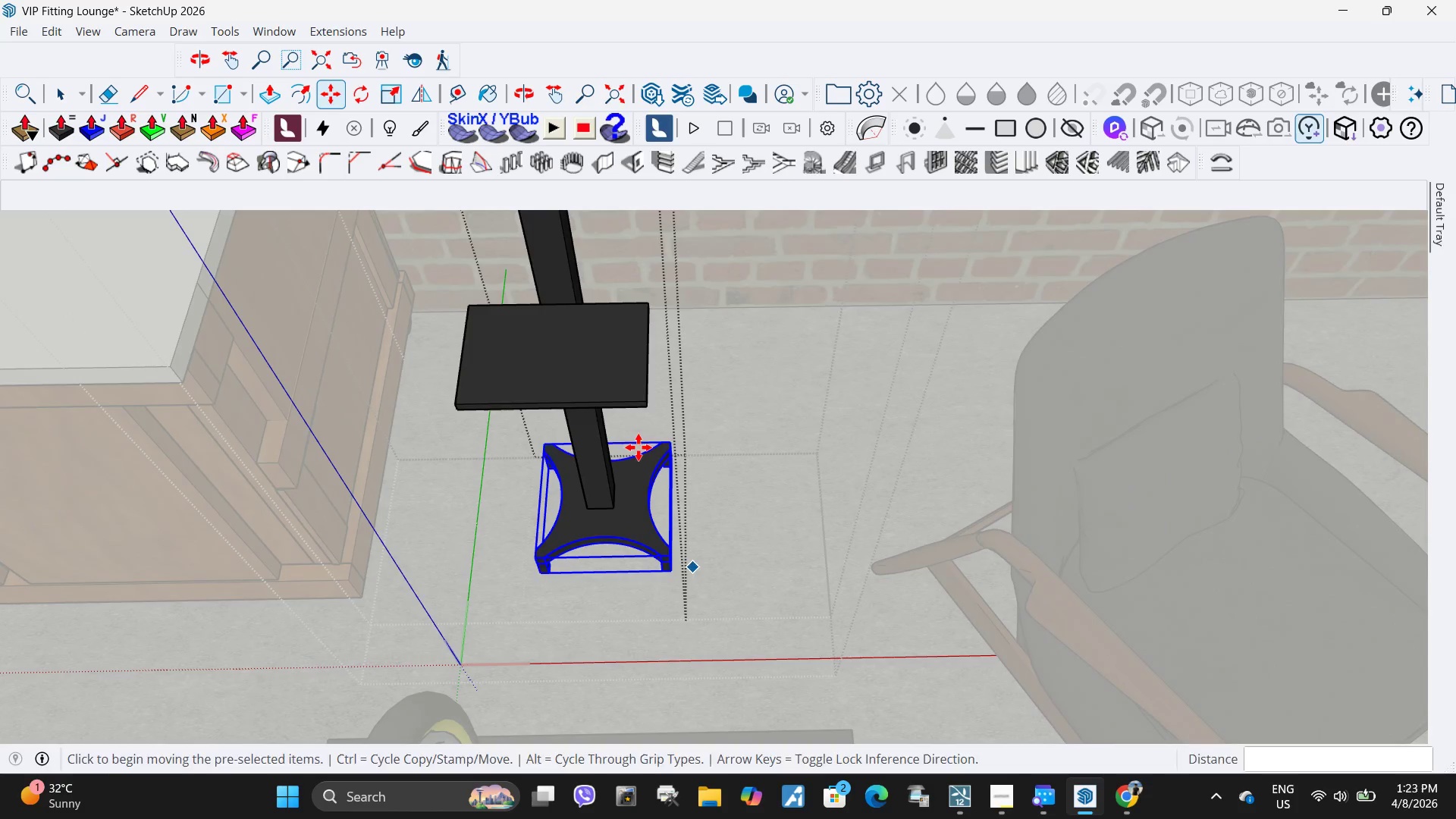 
left_click([592, 375])
 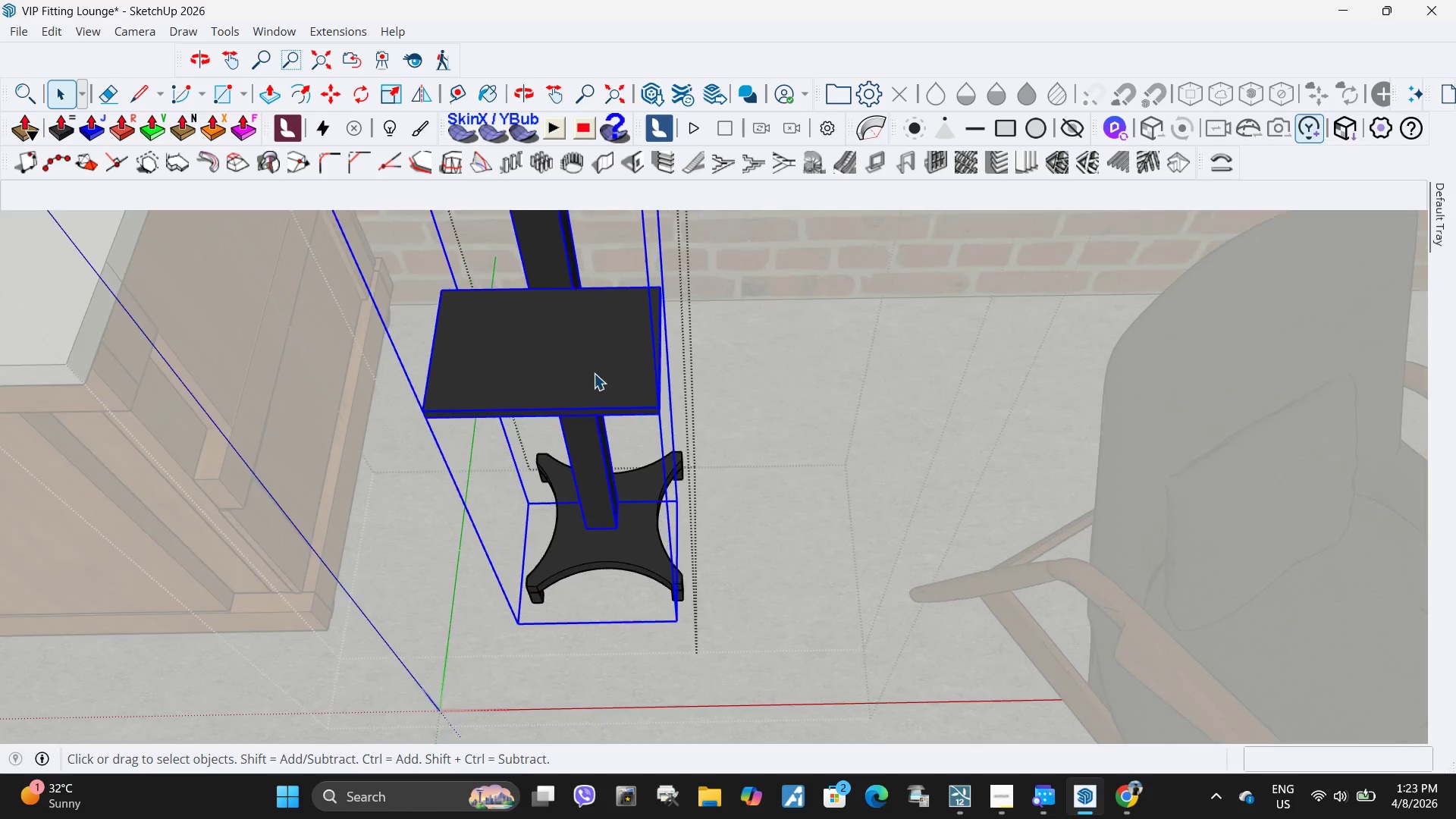 
double_click([595, 373])
 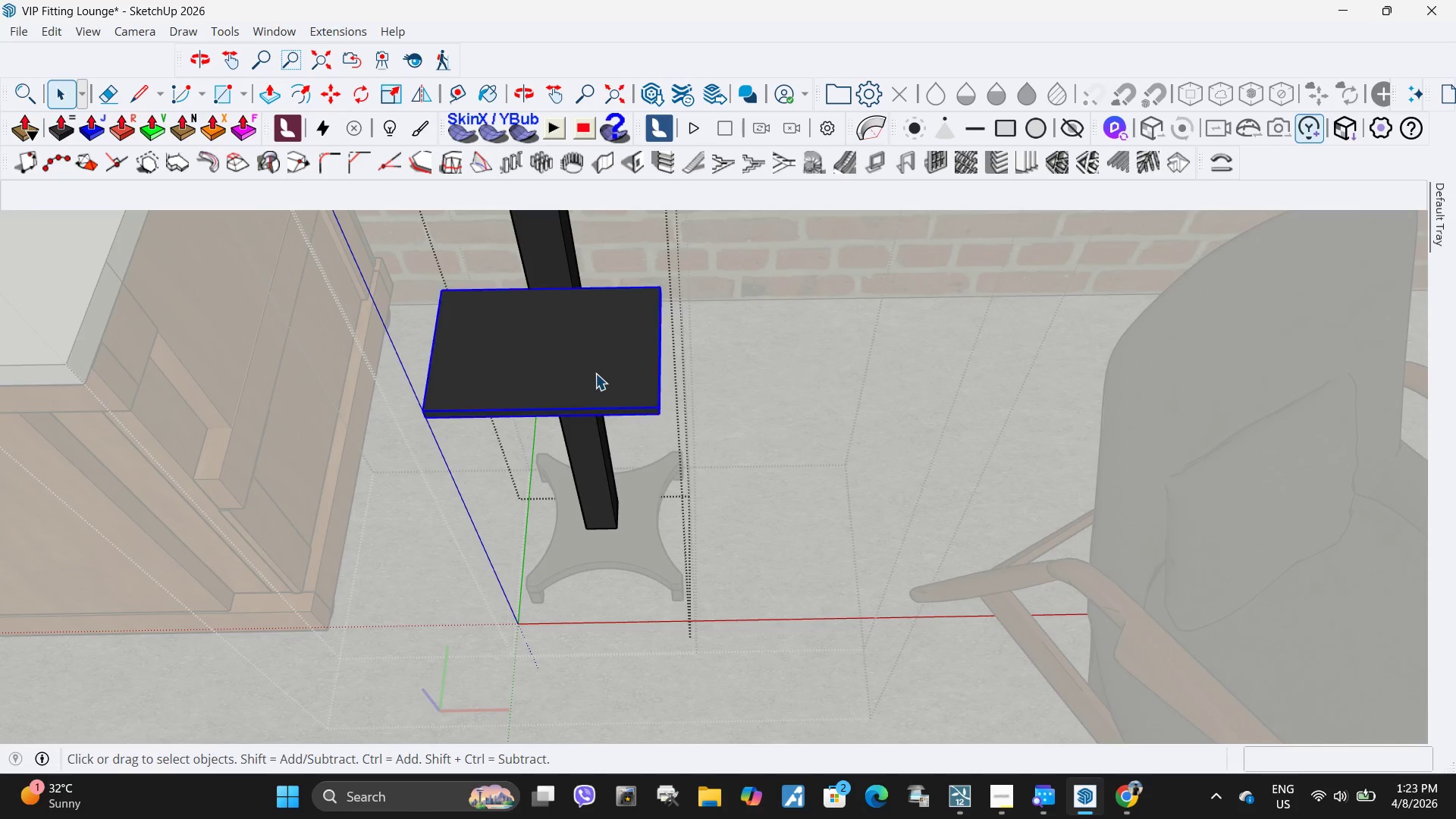 
scroll: coordinate [592, 375], scroll_direction: up, amount: 2.0
 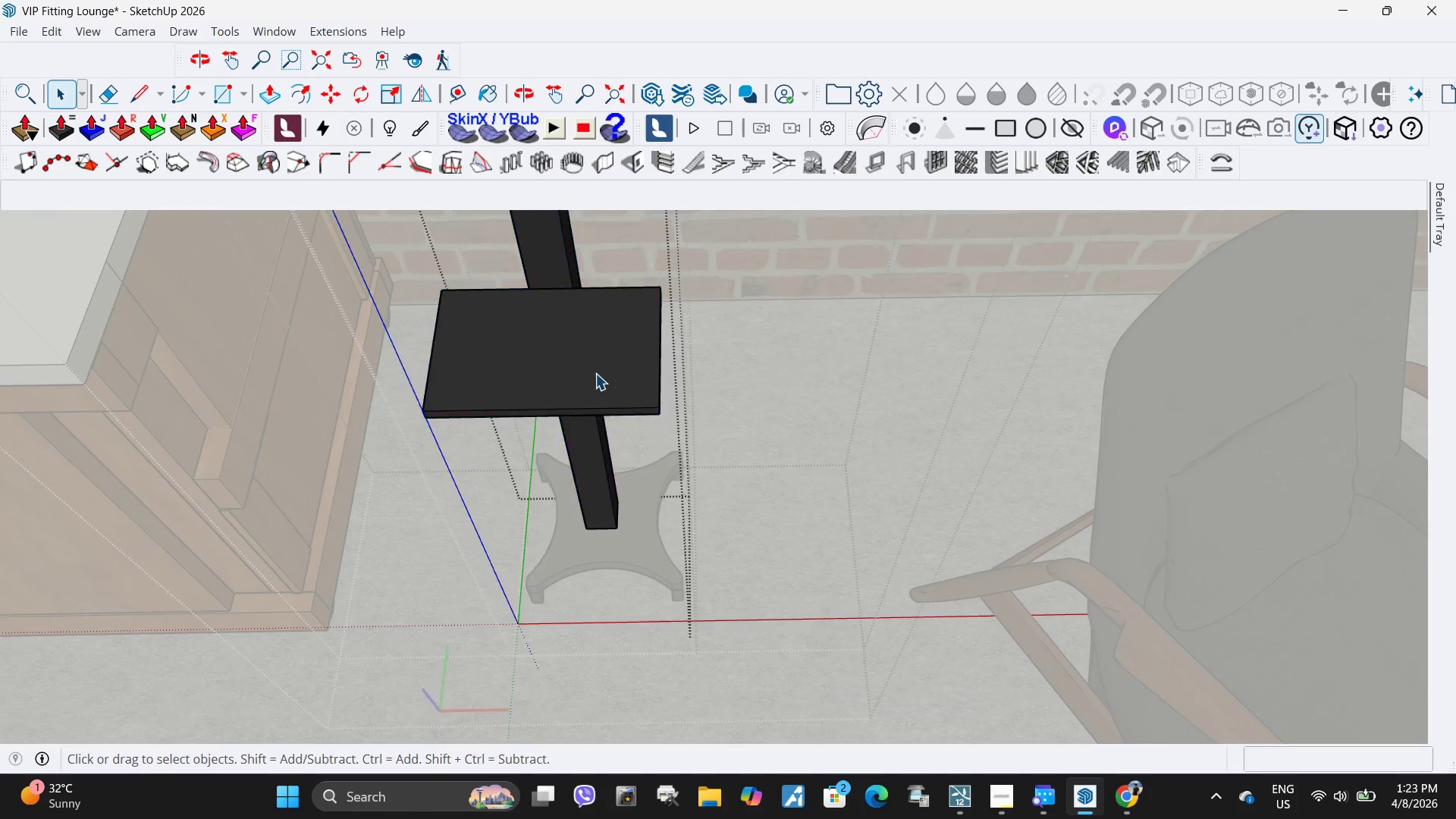 
triple_click([595, 373])
 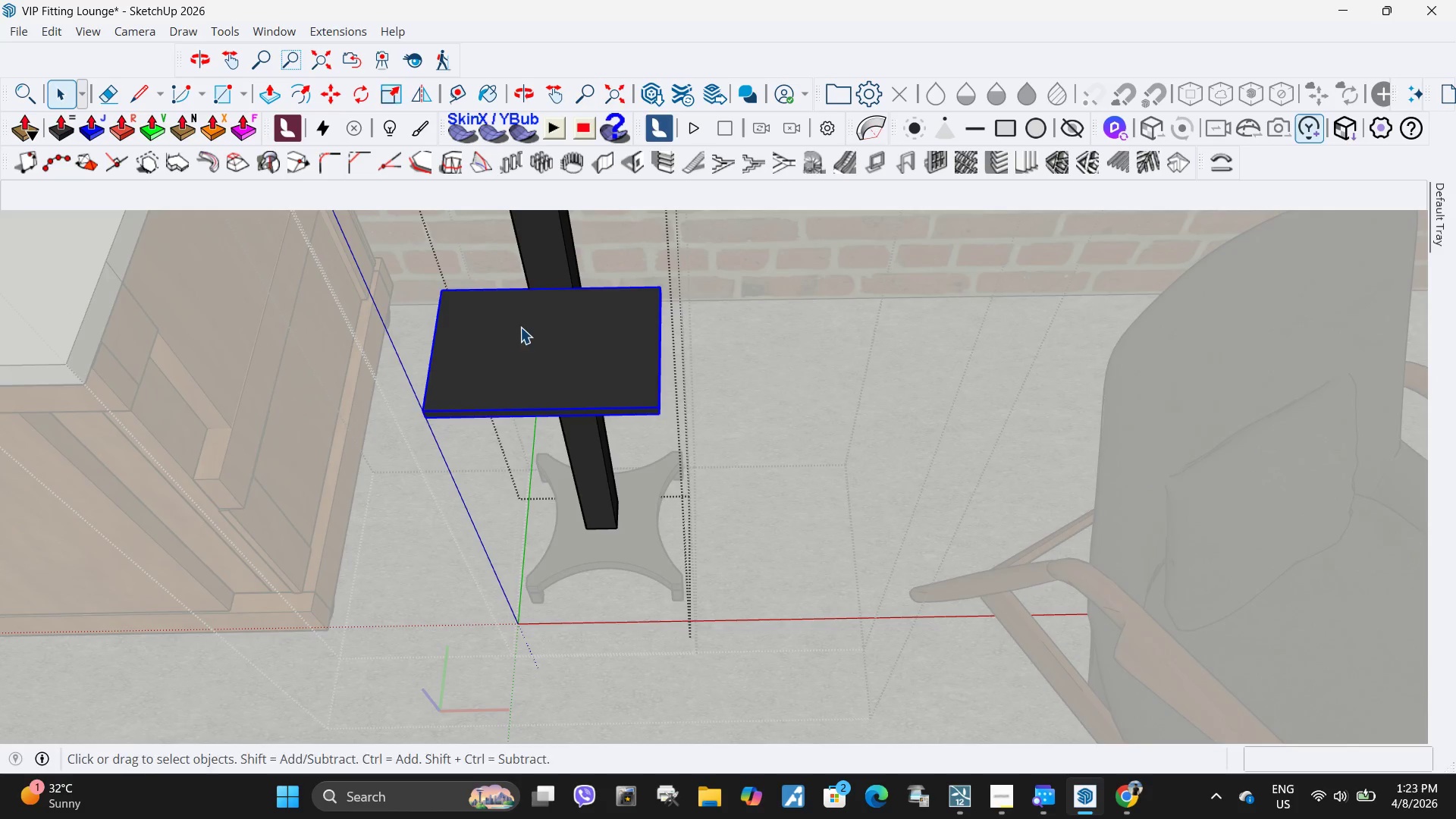 
key(S)
 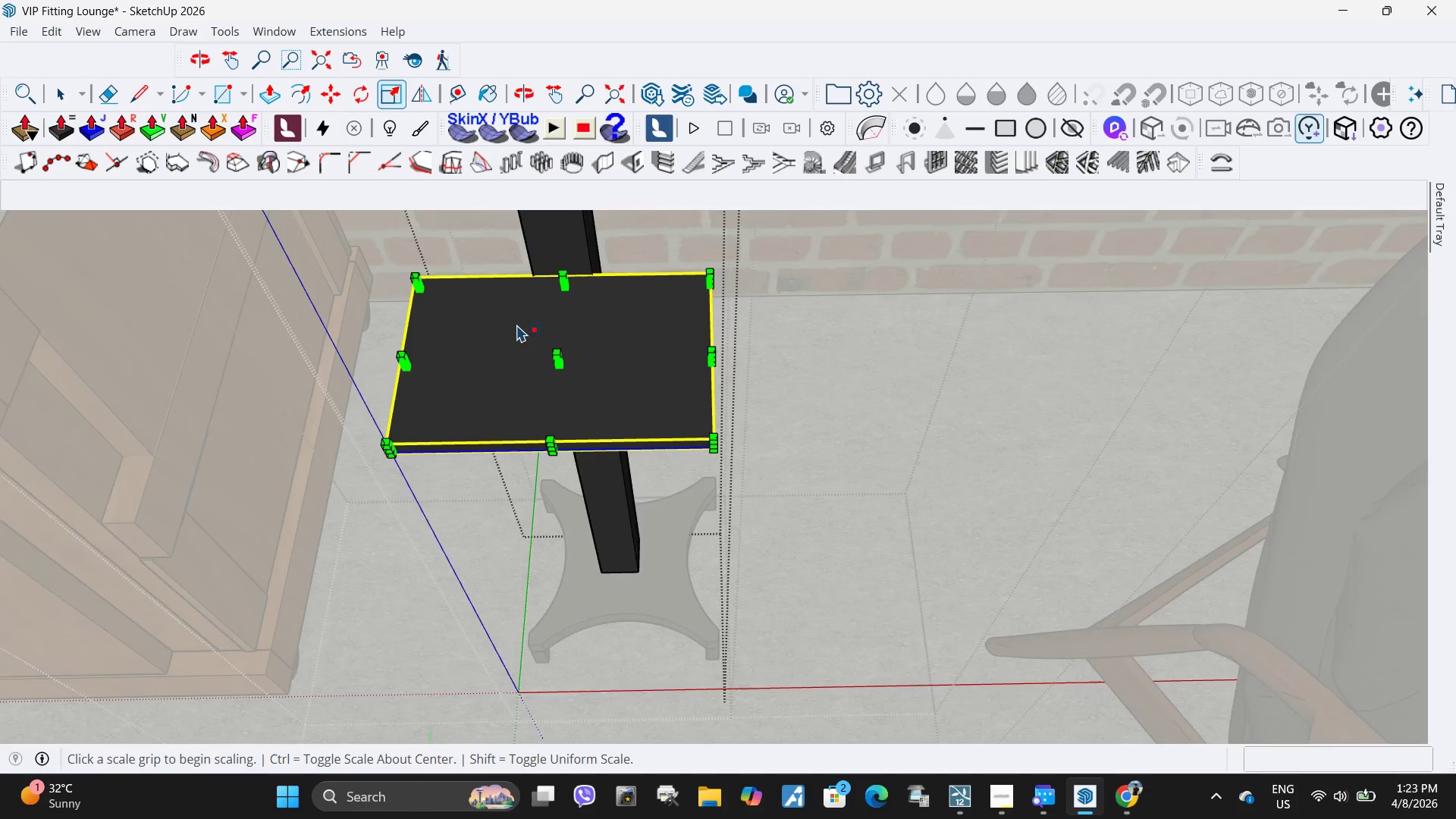 
scroll: coordinate [372, 339], scroll_direction: up, amount: 7.0
 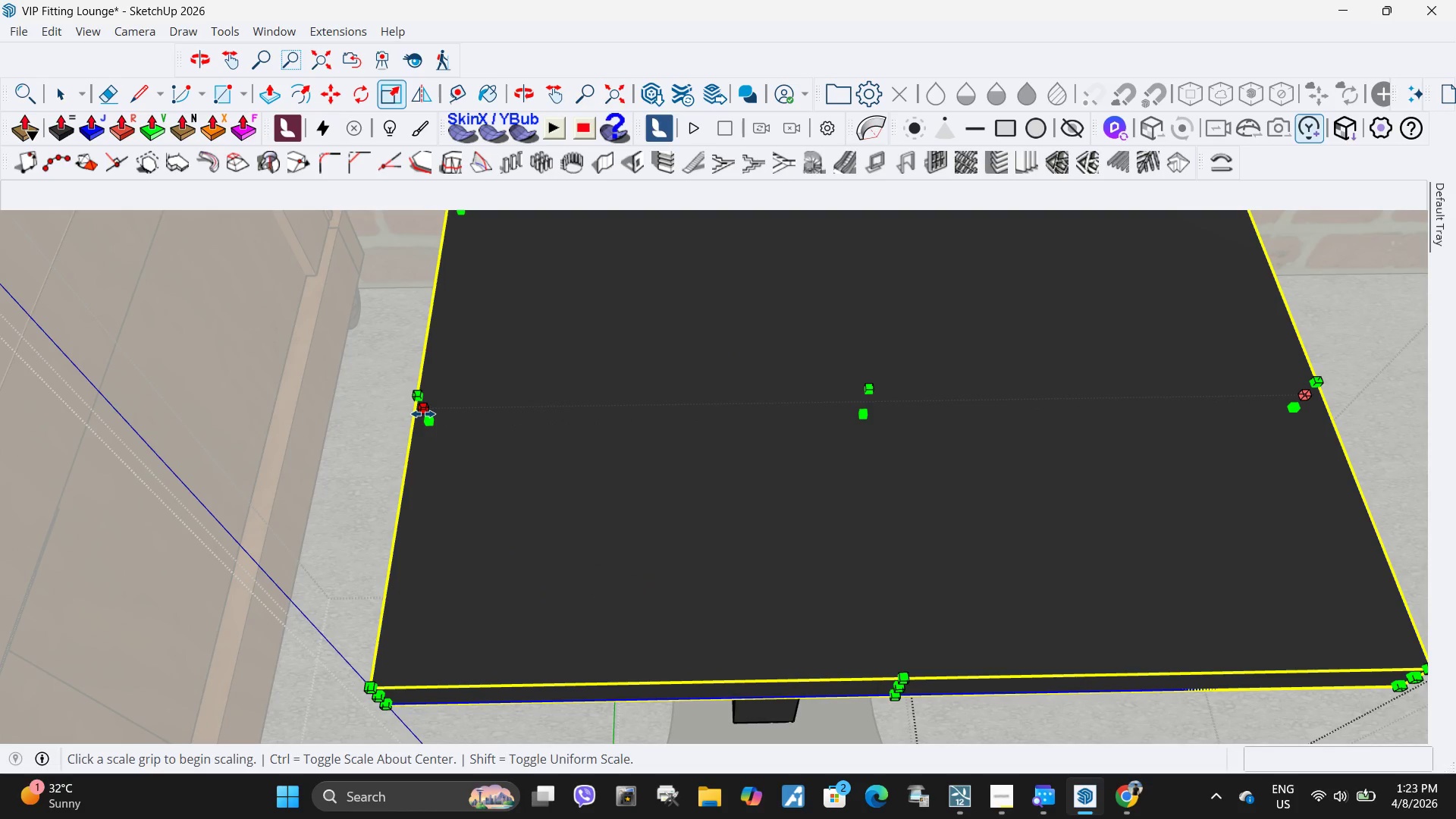 
left_click([423, 414])
 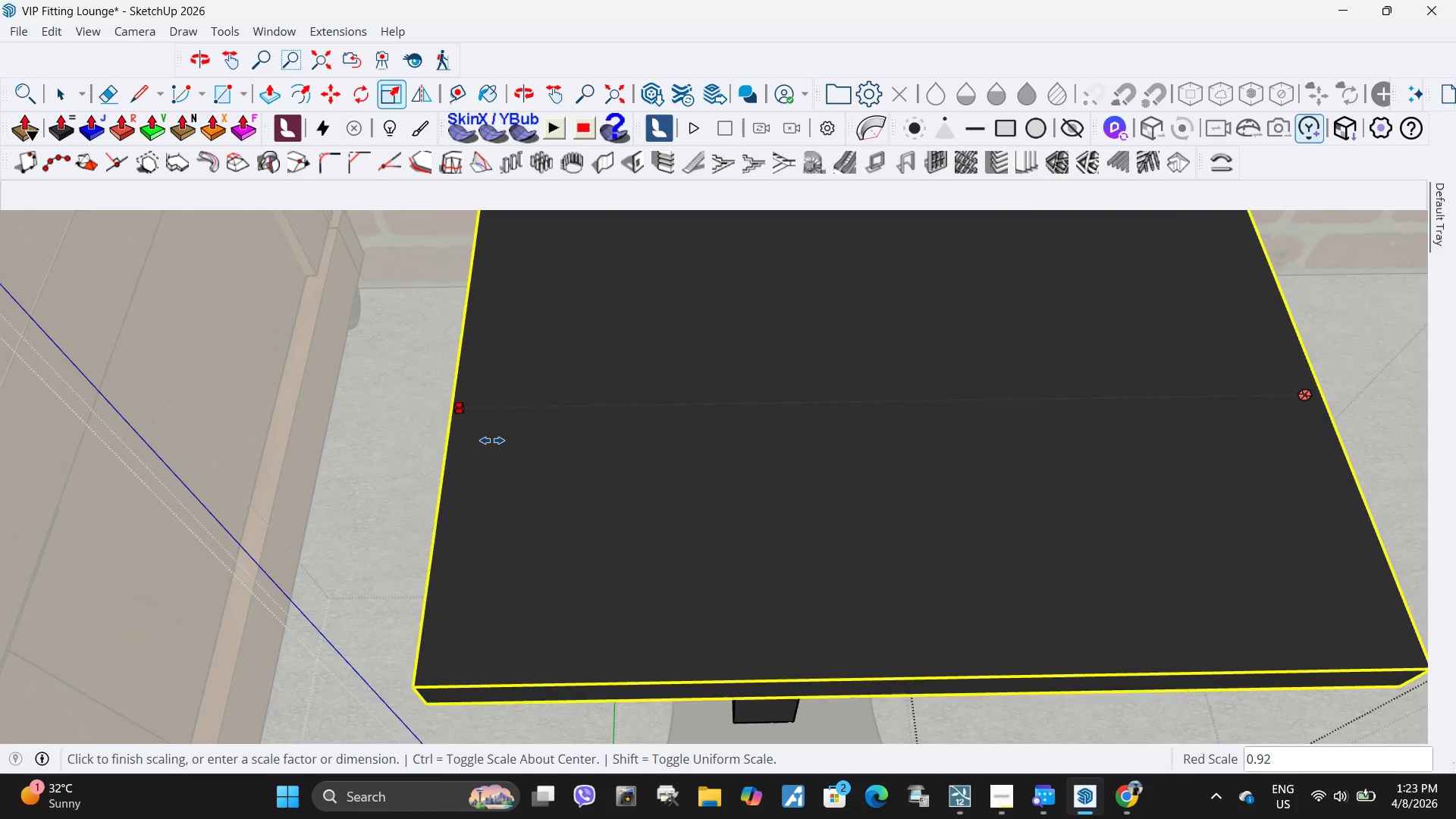 
scroll: coordinate [492, 441], scroll_direction: down, amount: 4.0
 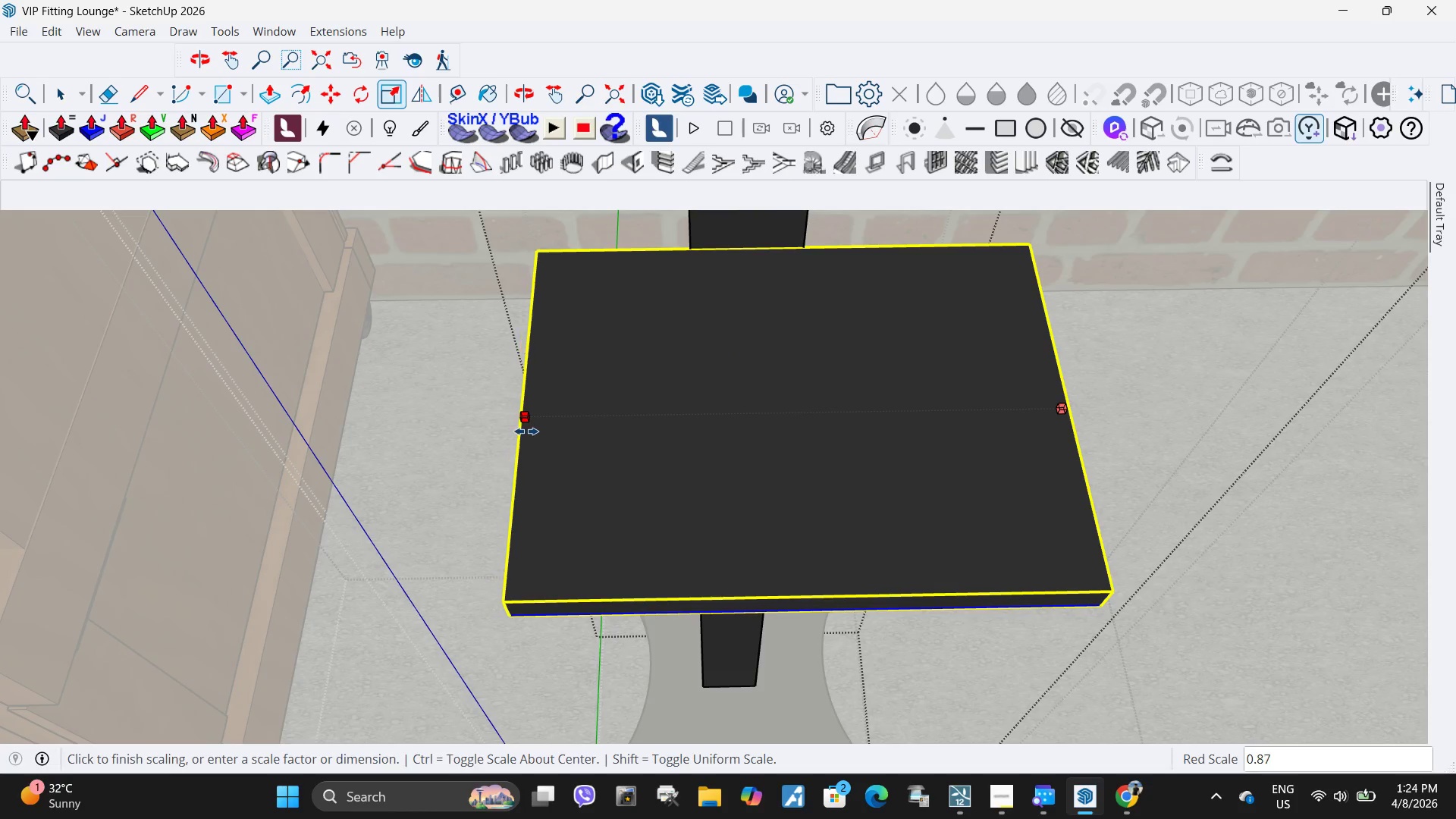 
left_click([526, 431])
 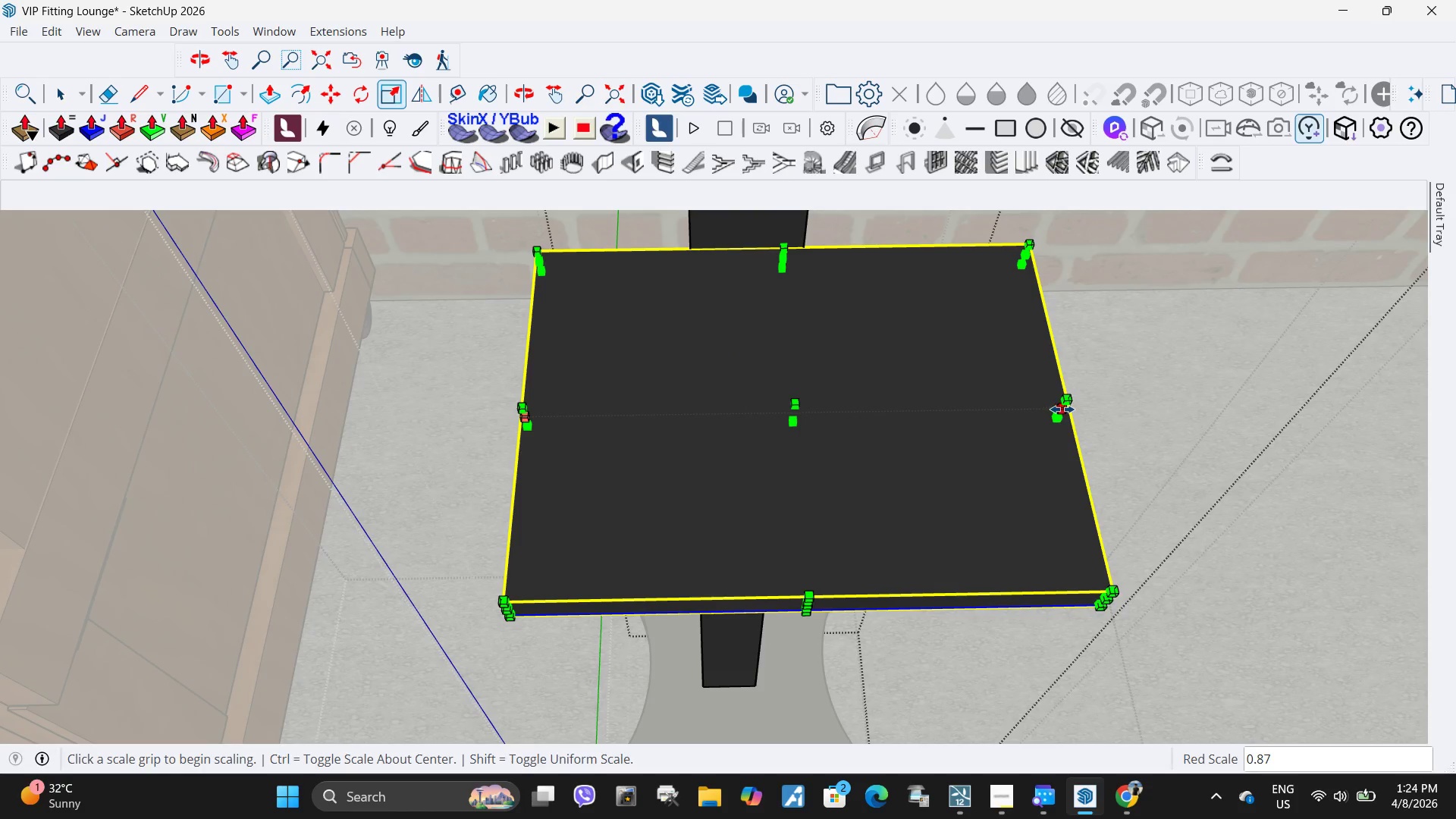 
left_click([1062, 410])
 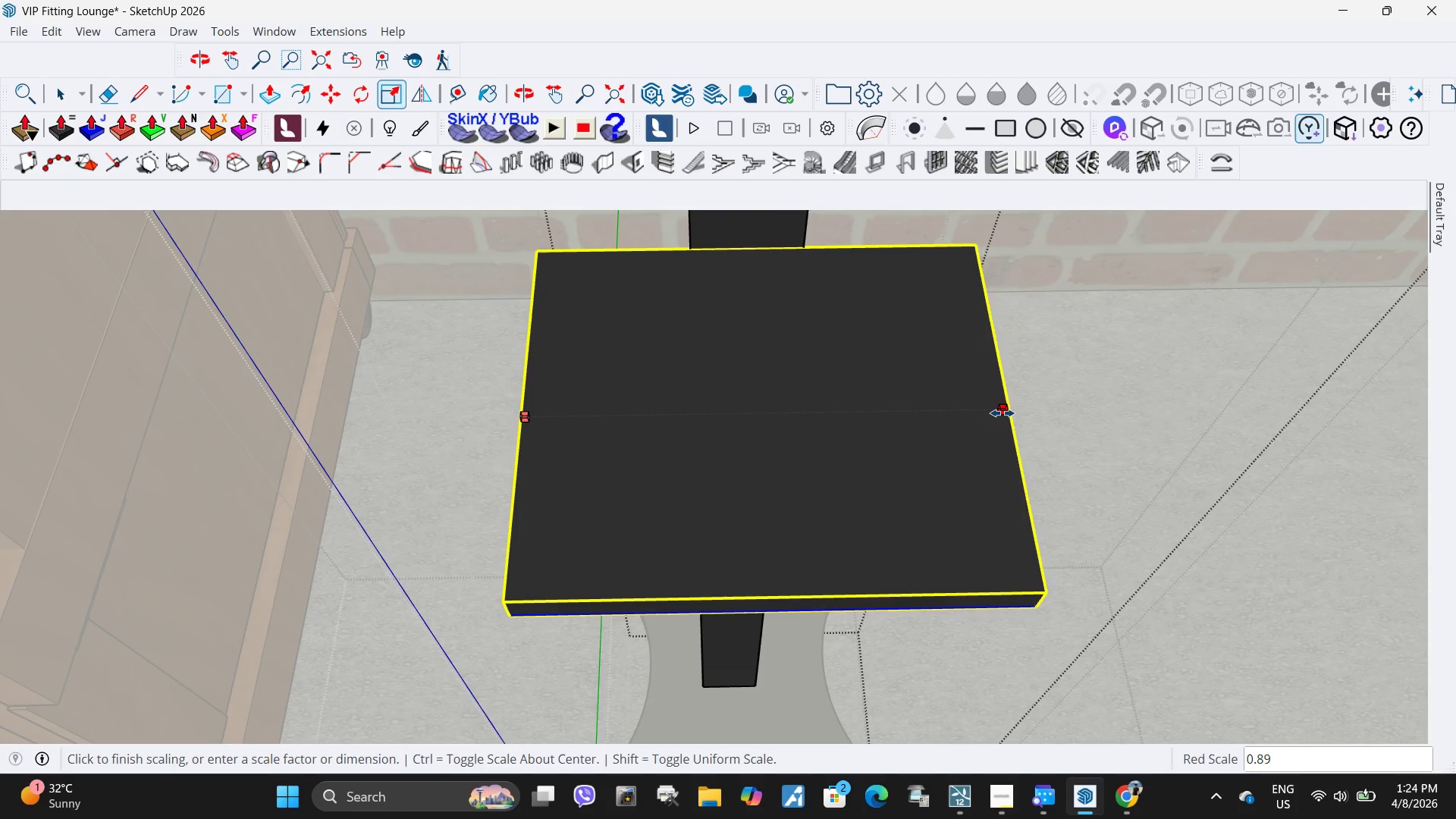 
left_click([994, 413])
 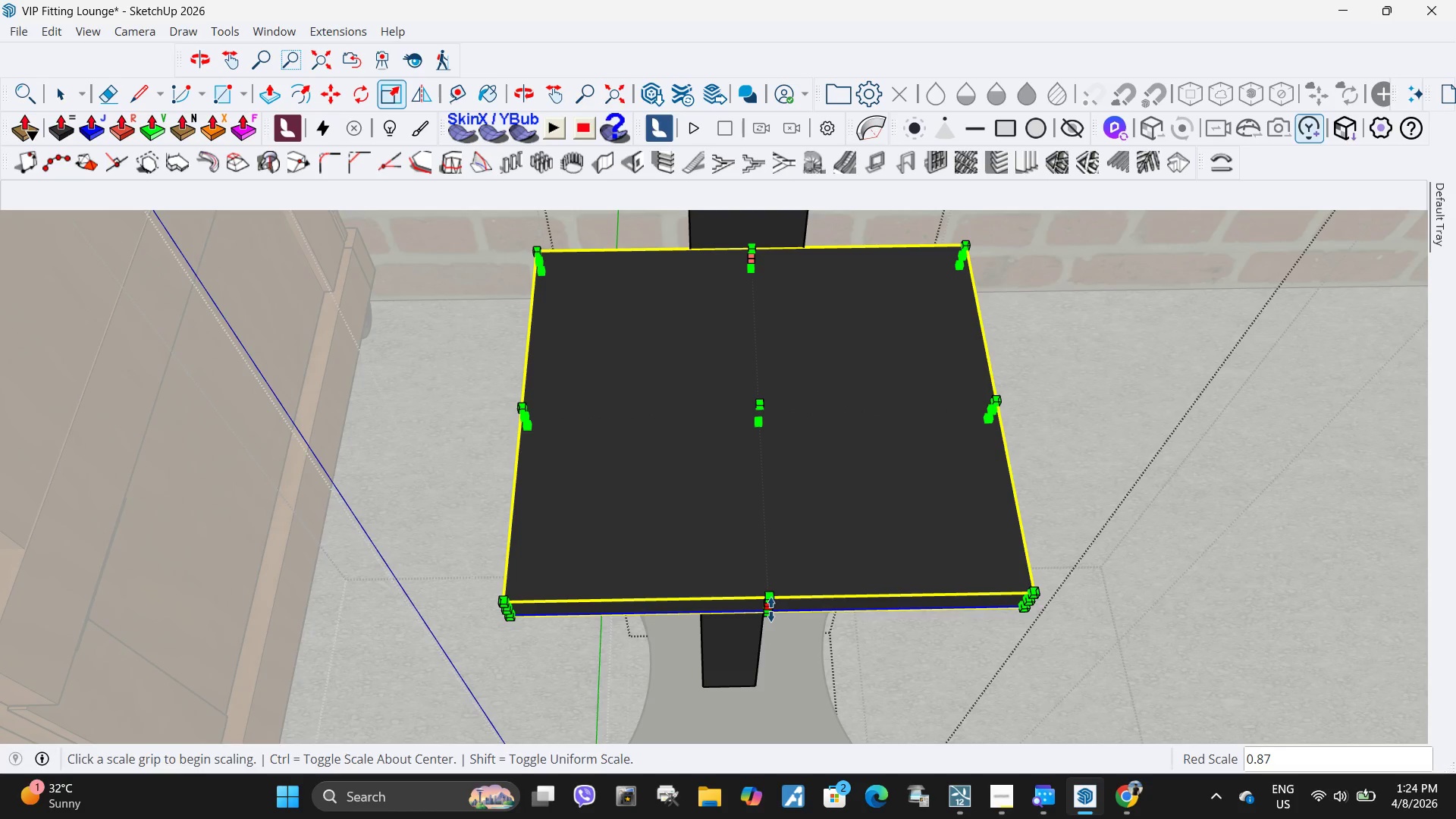 
left_click([771, 610])
 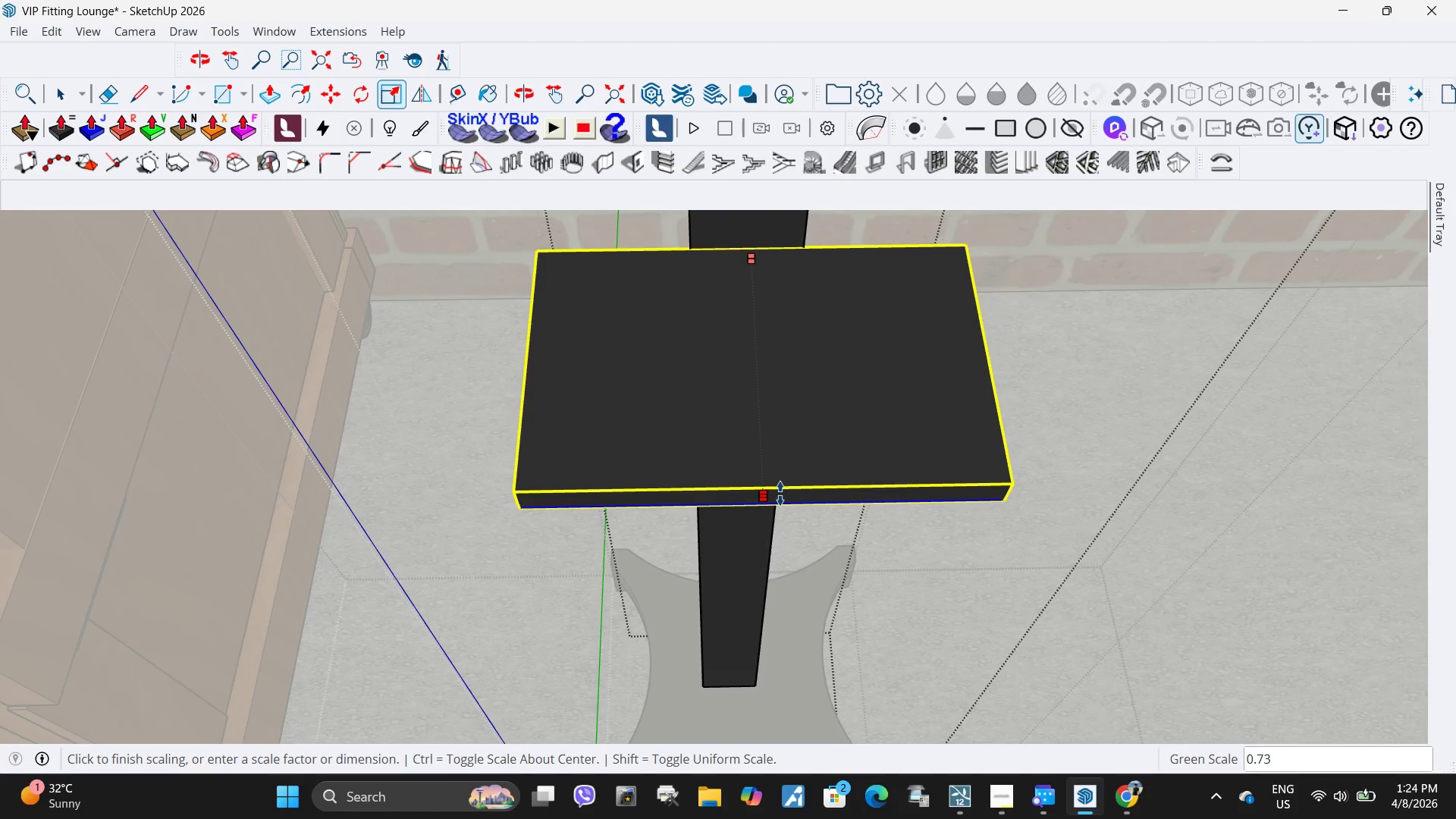 
left_click([780, 494])
 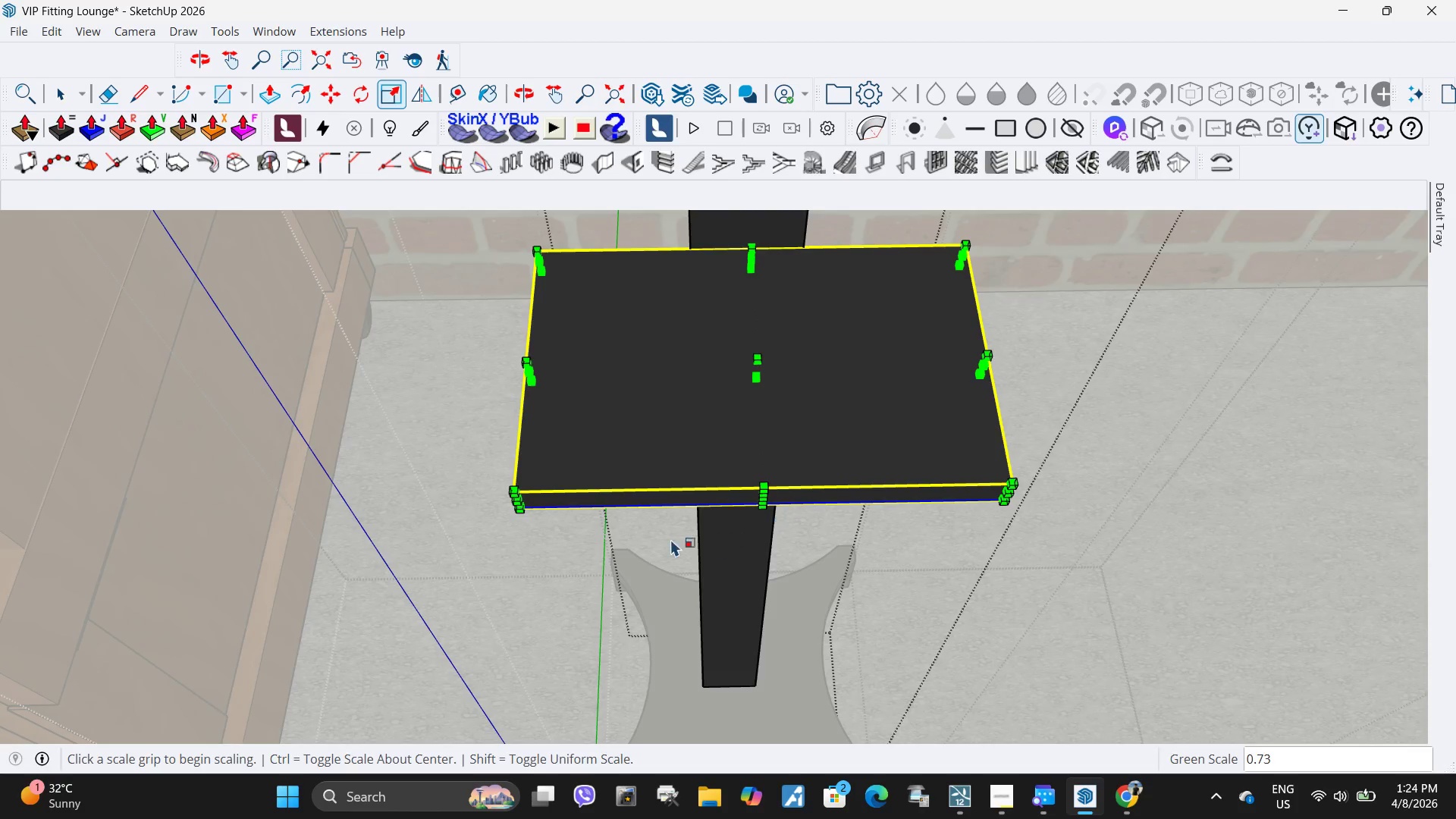 
key(Space)
 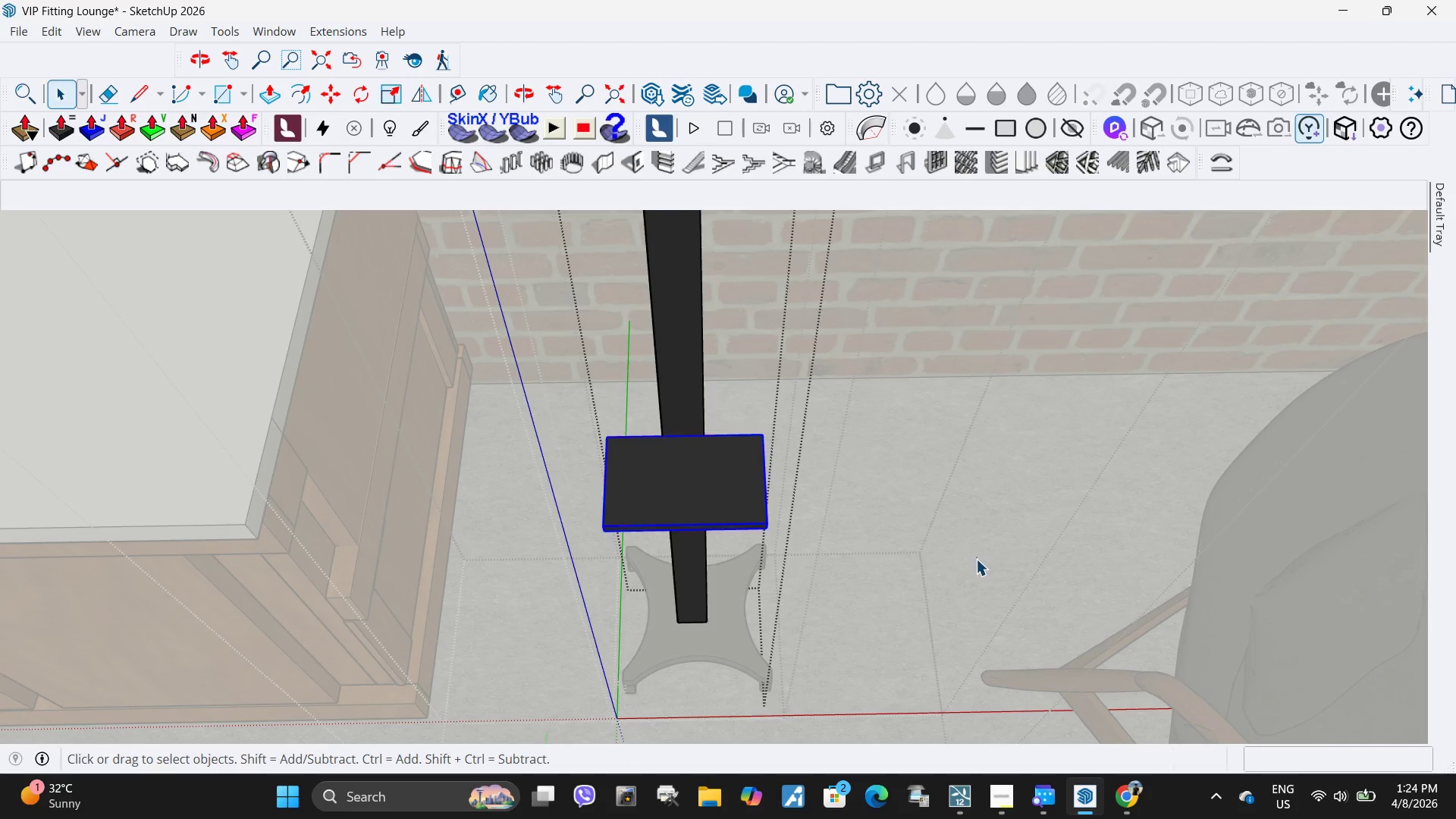 
left_click_drag(start_coordinate=[977, 557], to_coordinate=[973, 559])
 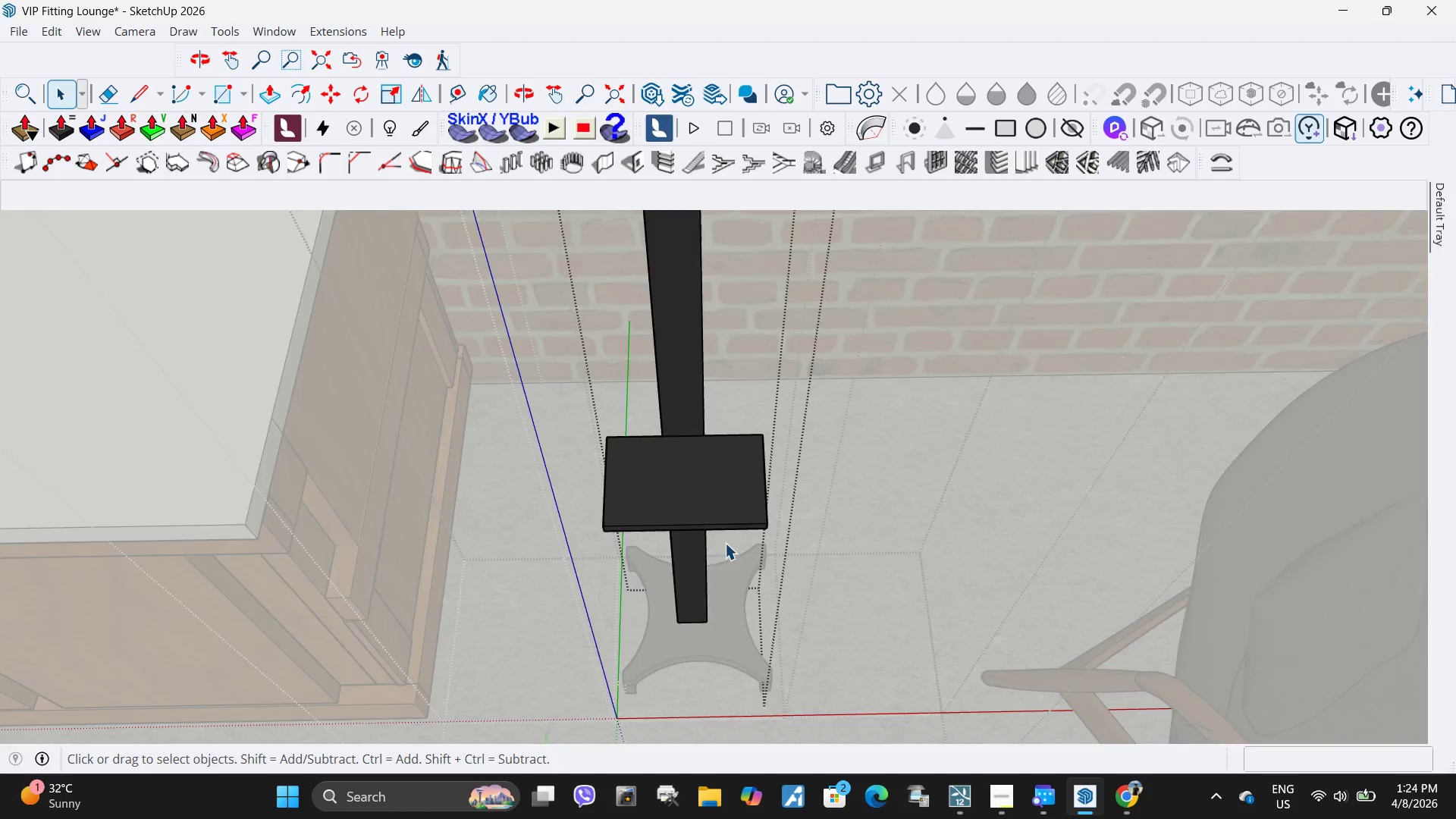 
scroll: coordinate [623, 544], scroll_direction: down, amount: 5.0
 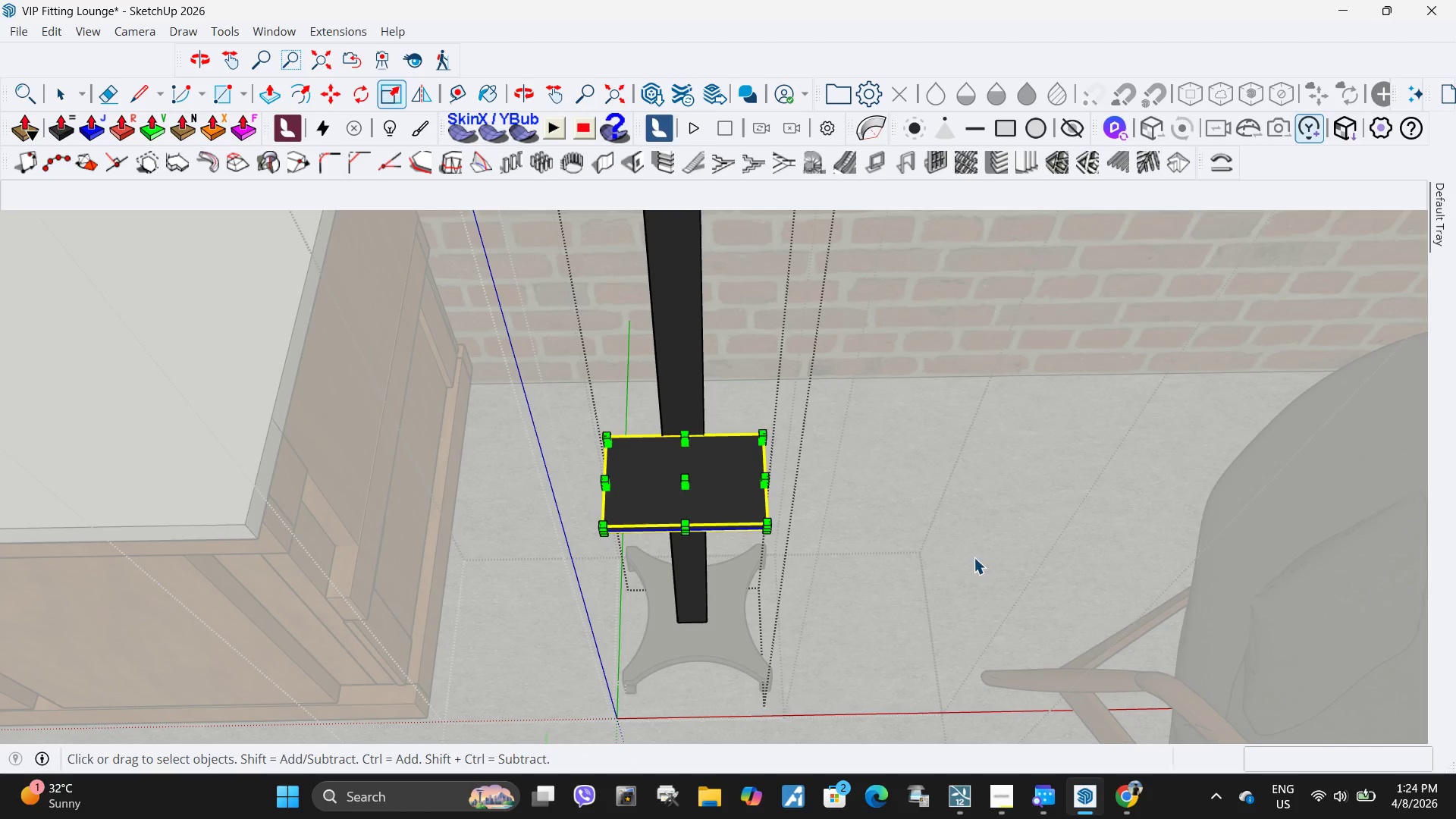 
key(Escape)
 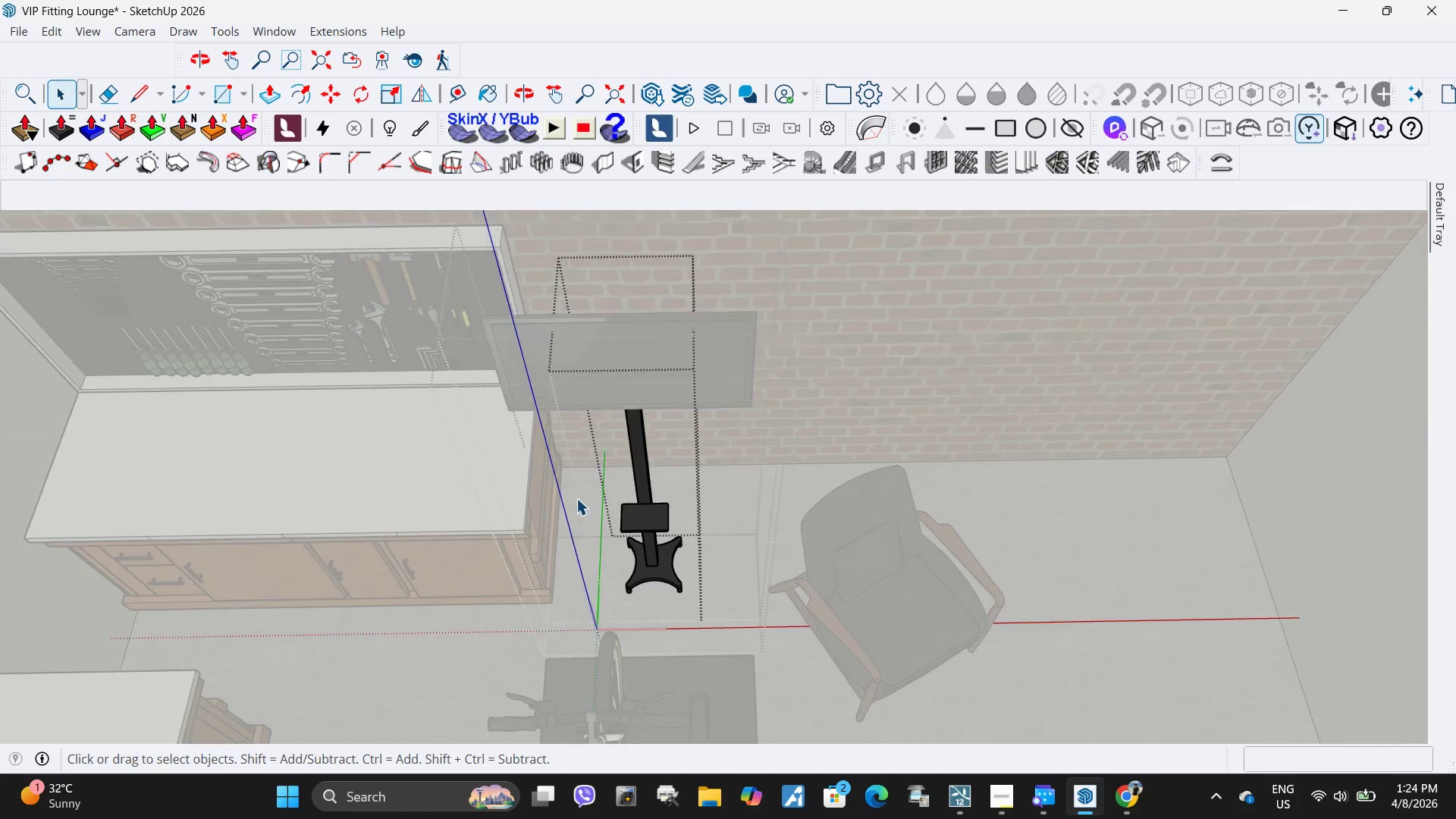 
key(Escape)
 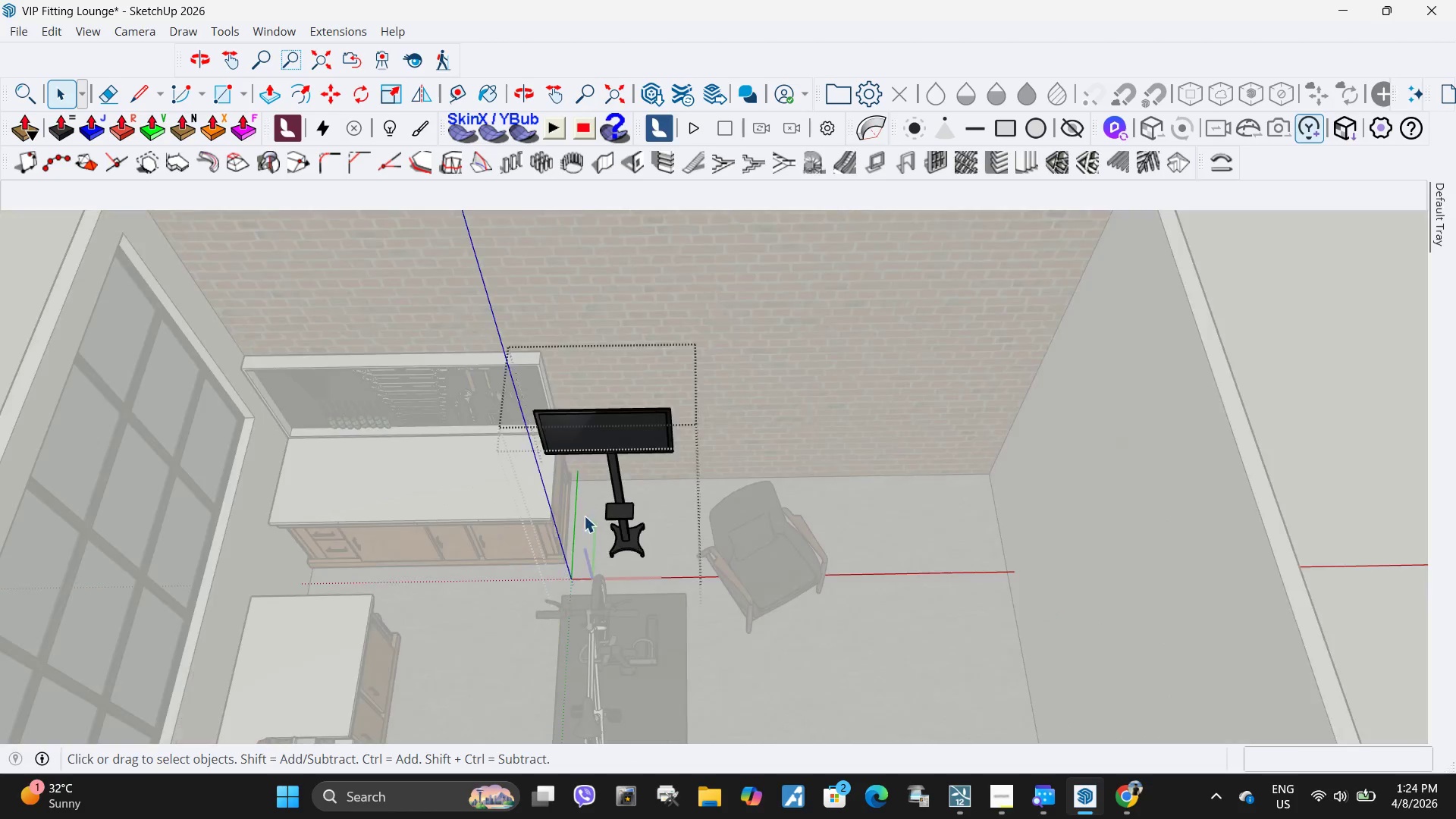 
key(Escape)
 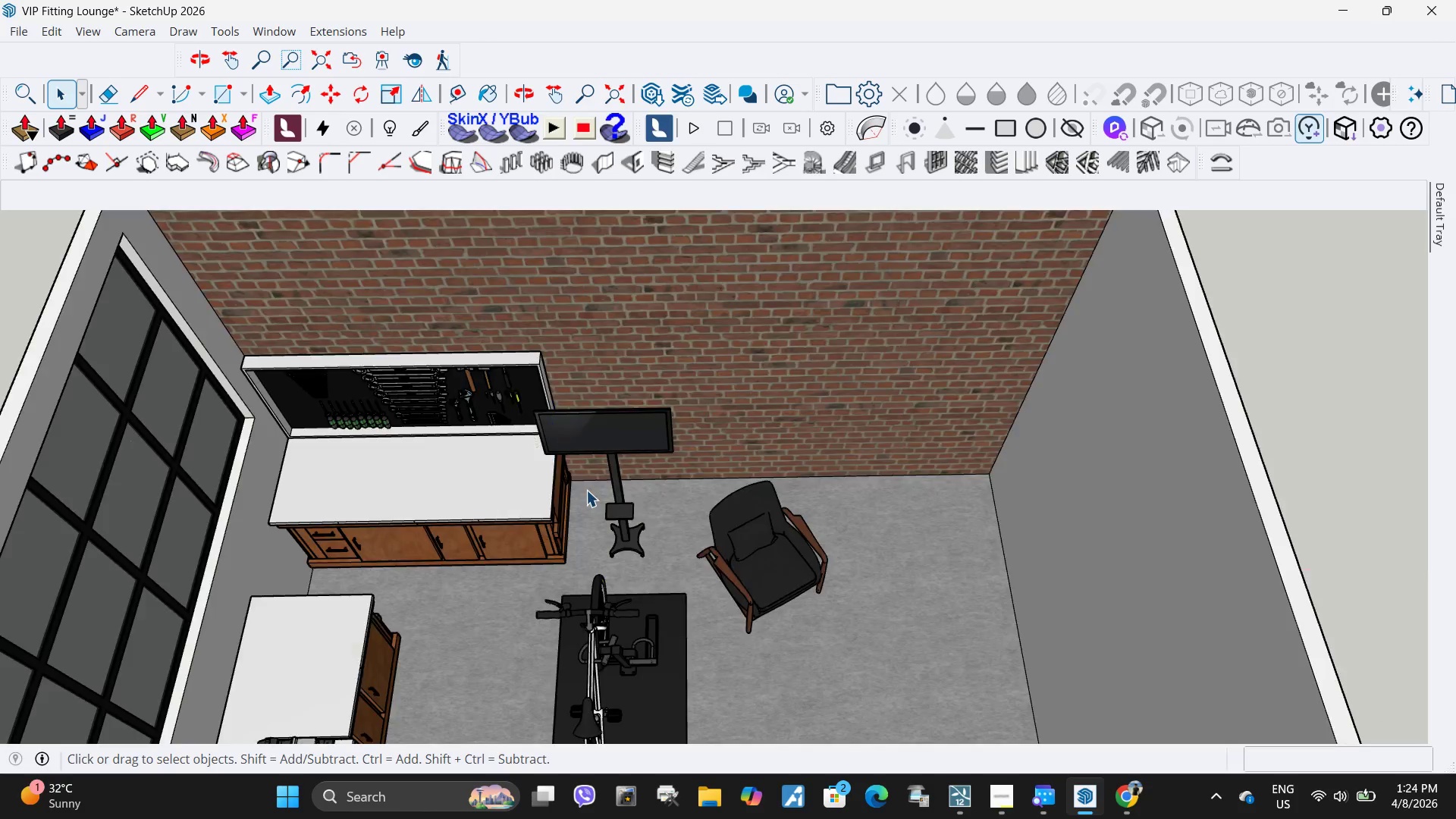 
key(Escape)
 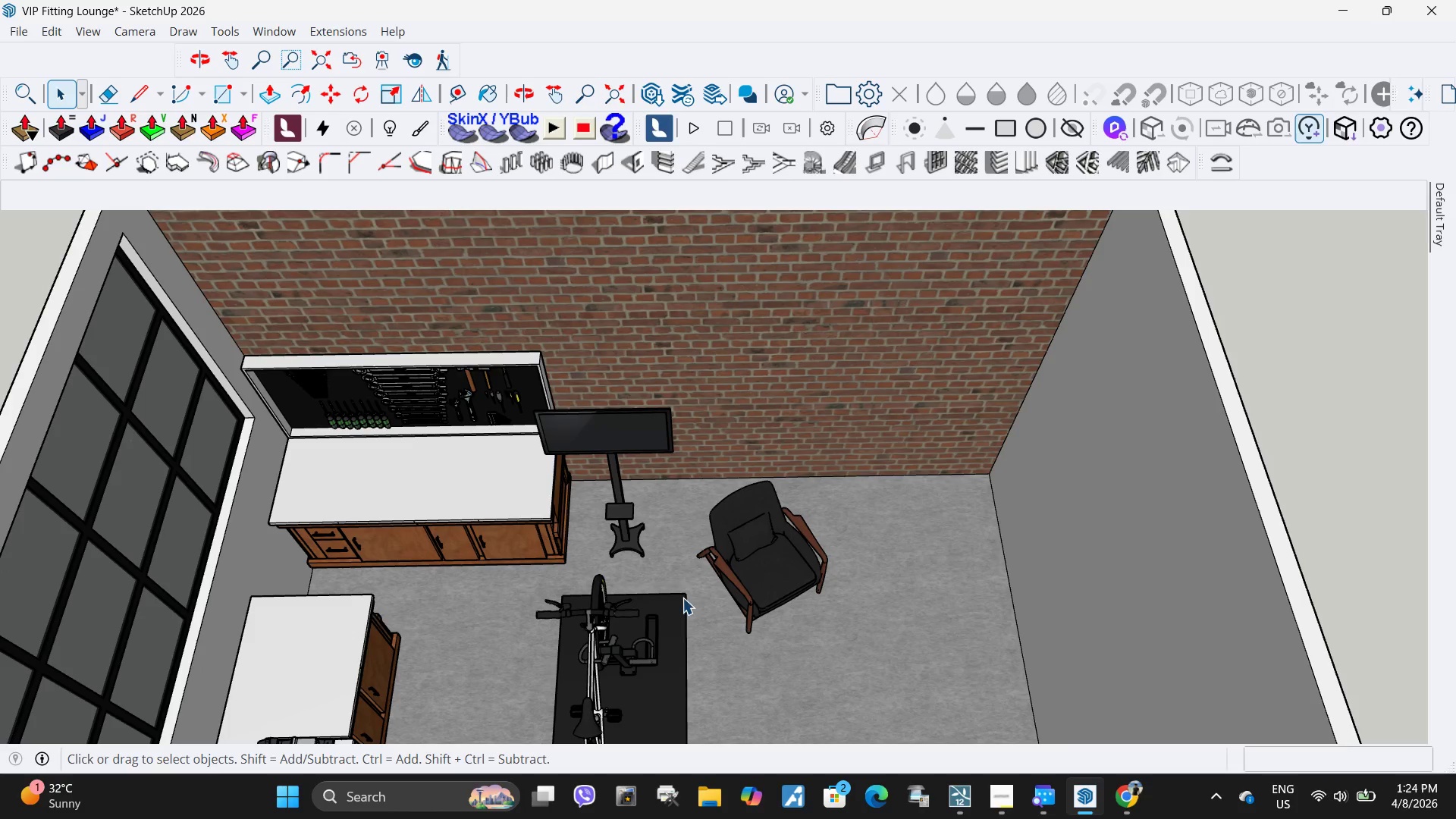 
scroll: coordinate [586, 510], scroll_direction: down, amount: 15.0
 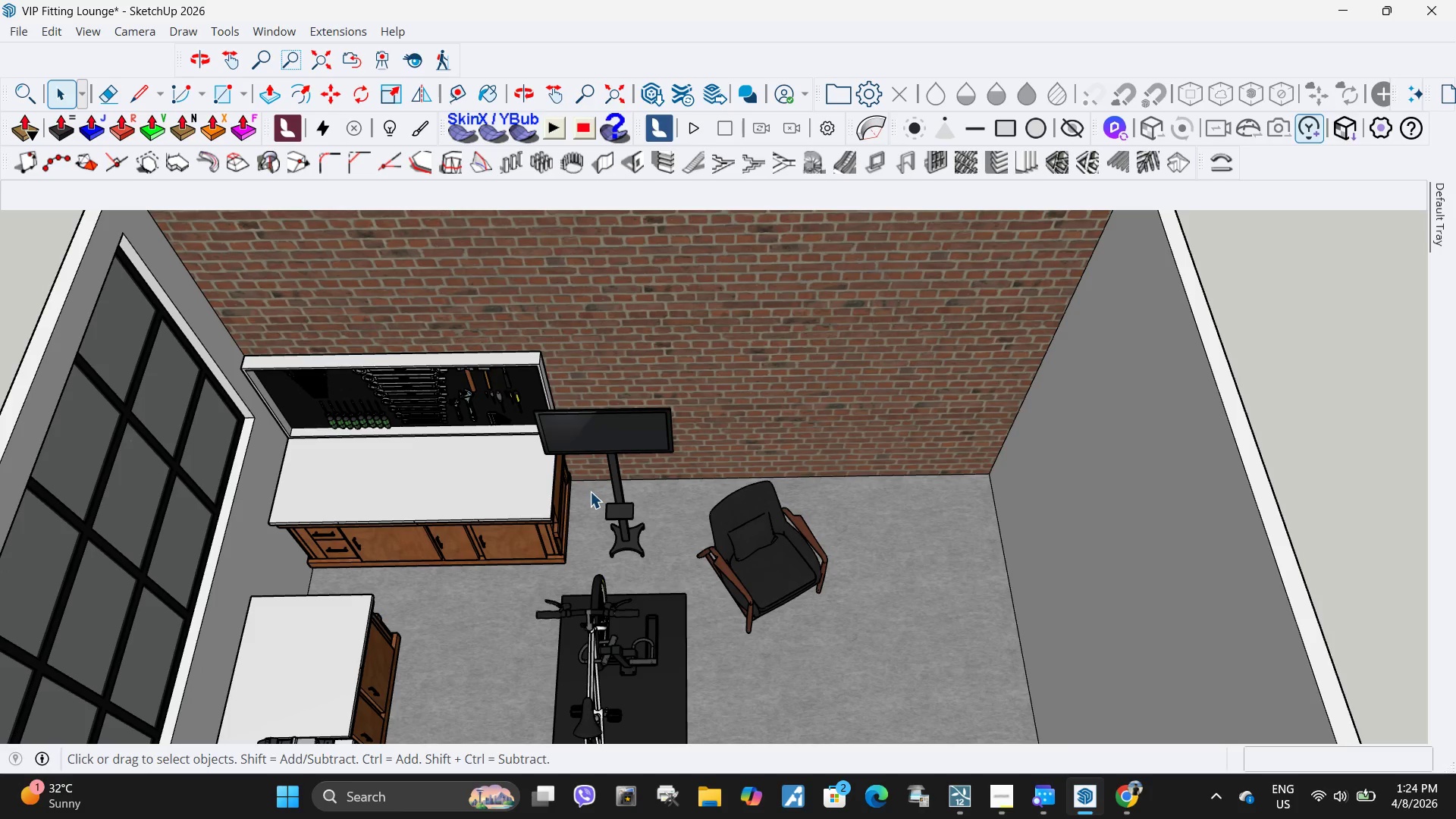 
scroll: coordinate [777, 575], scroll_direction: up, amount: 7.0
 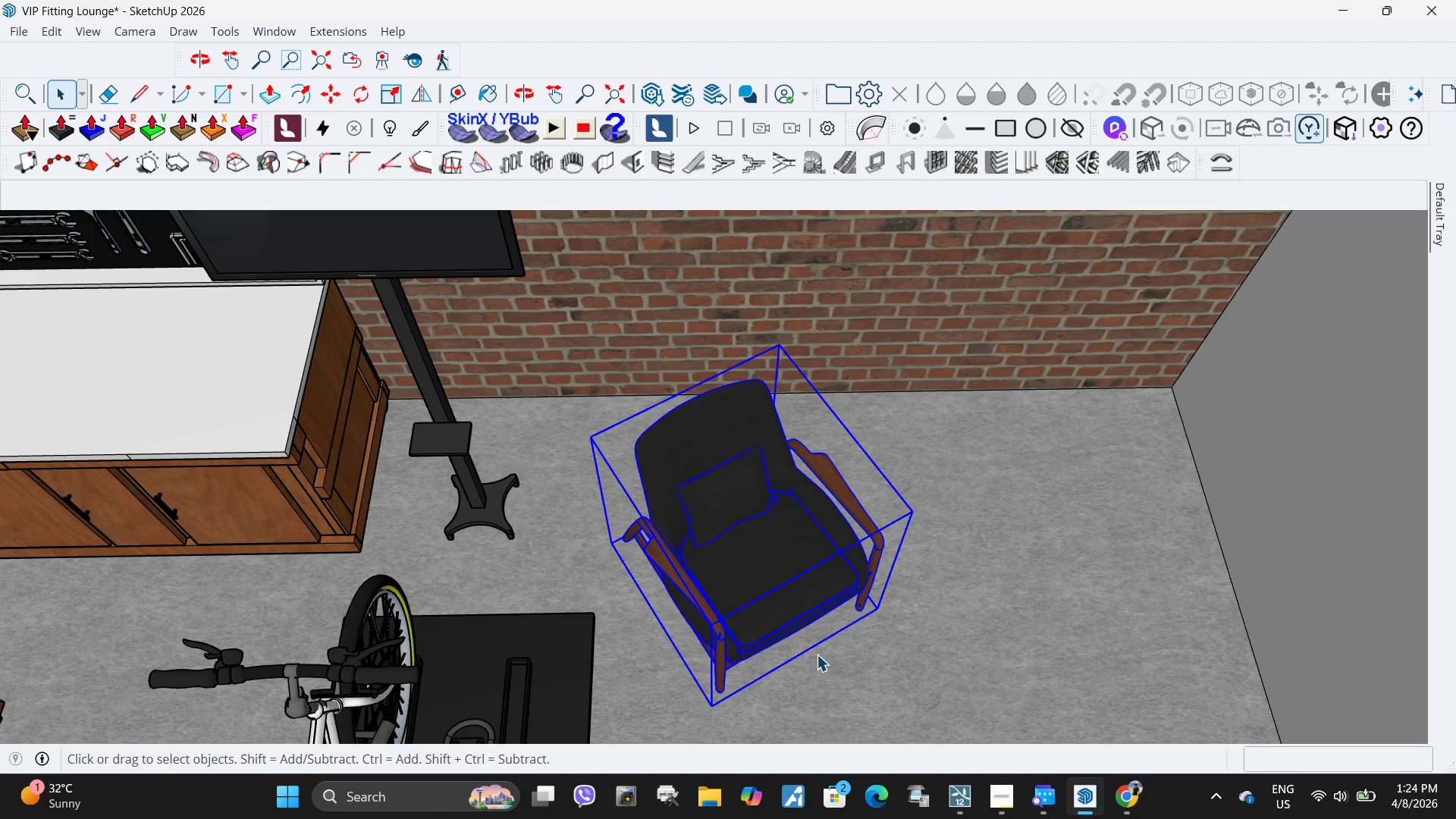 
wait(5.0)
 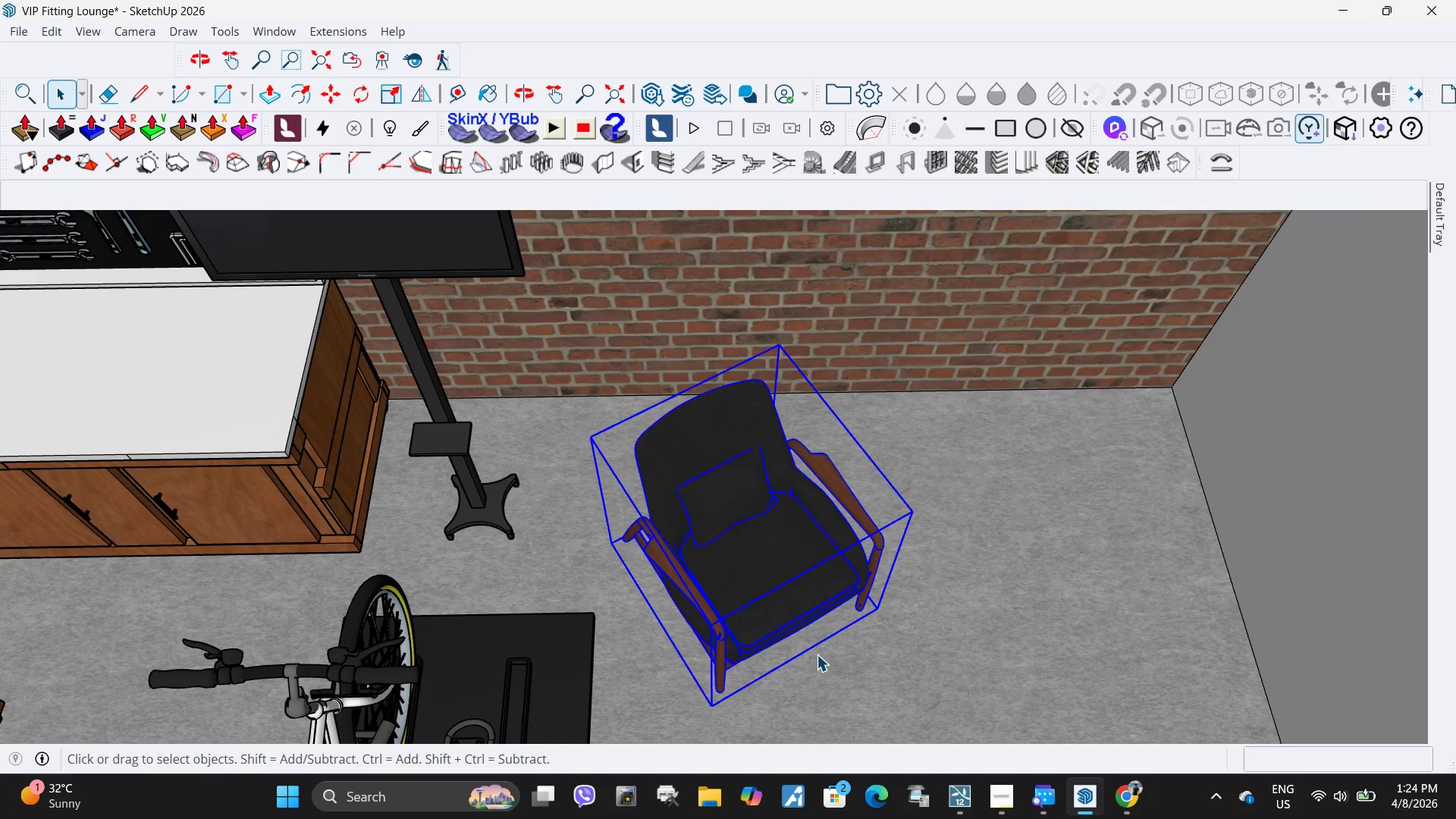 
key(M)
 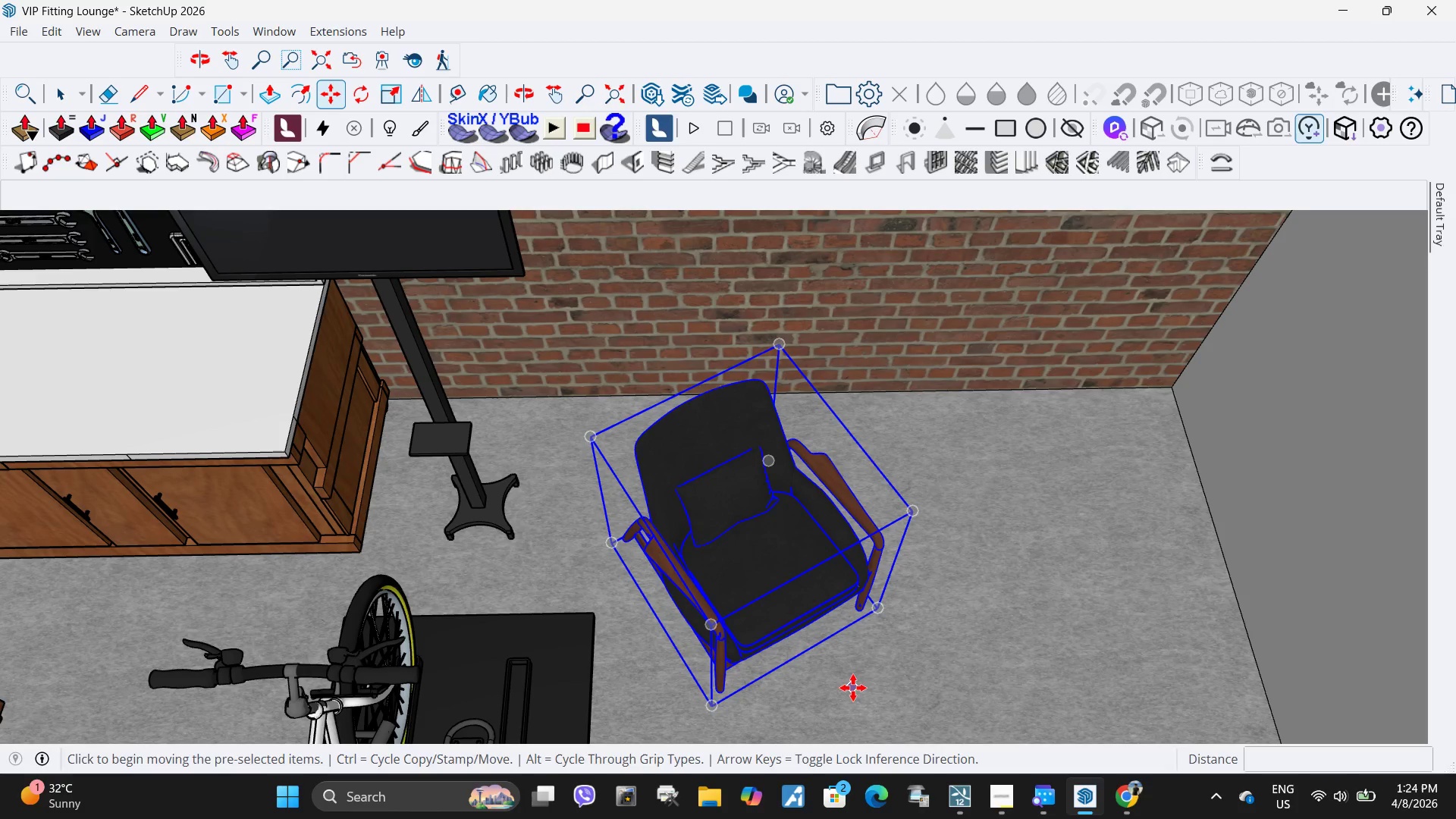 
left_click([853, 688])
 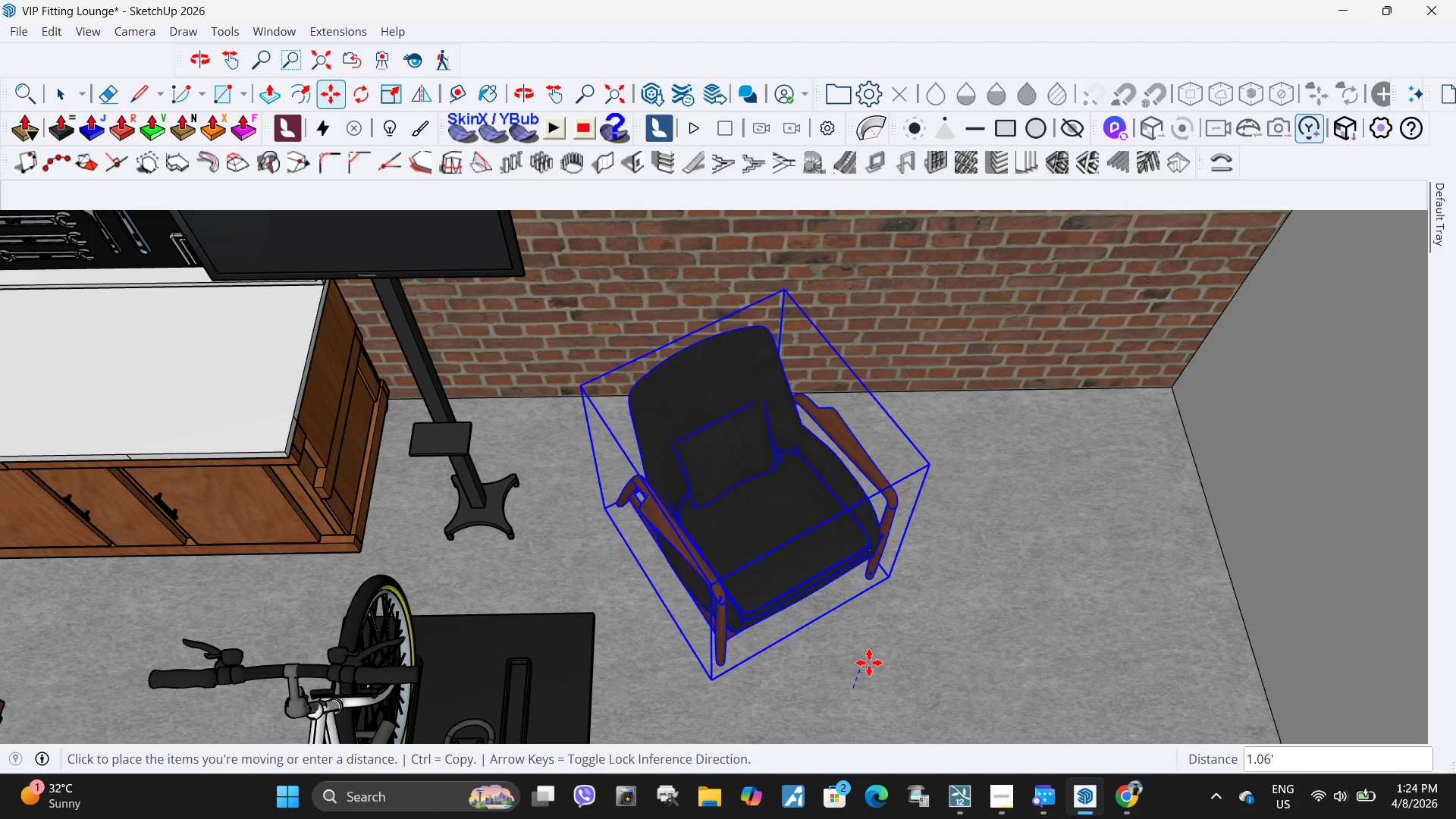 
key(Escape)
 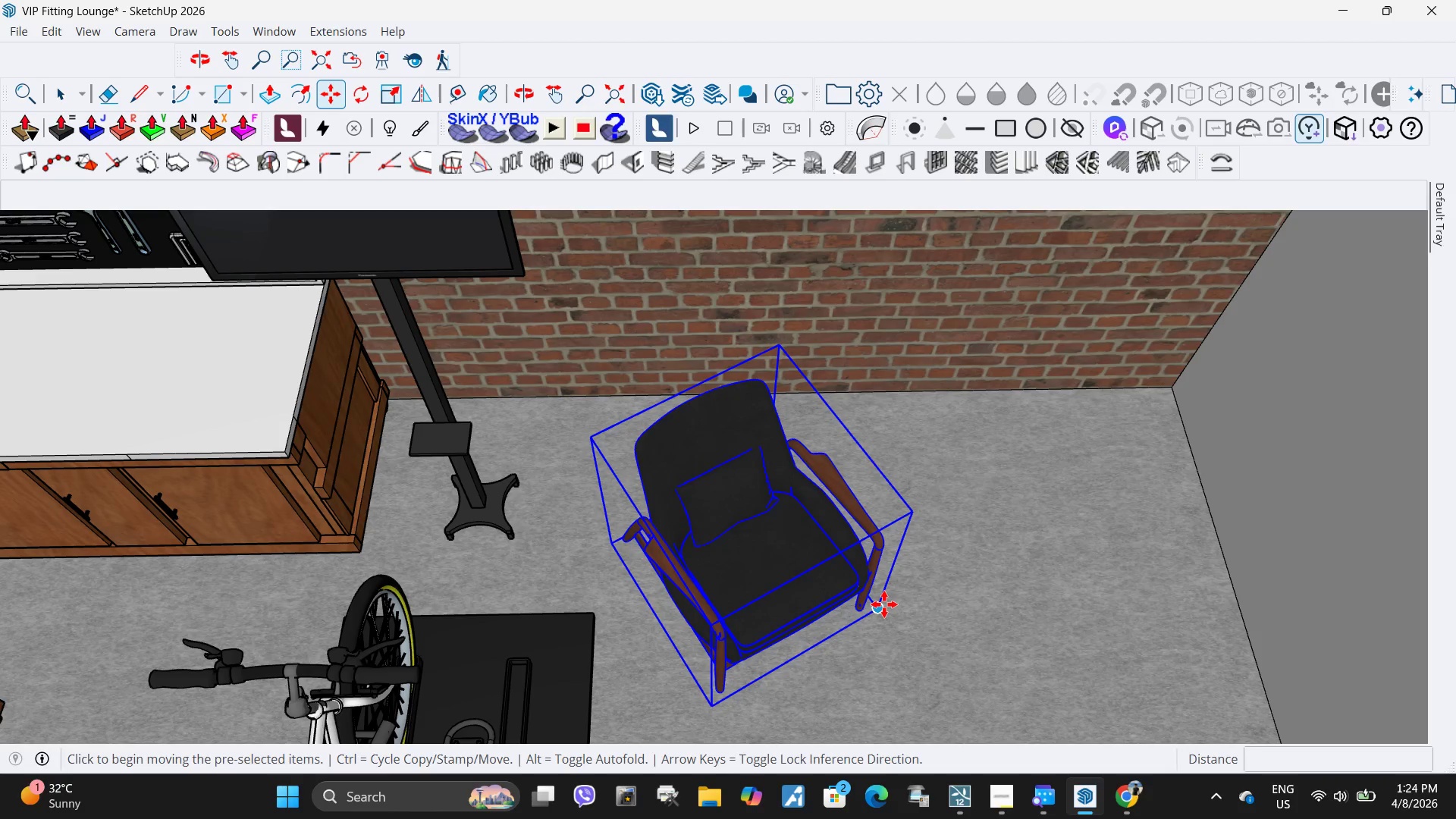 
left_click([884, 604])
 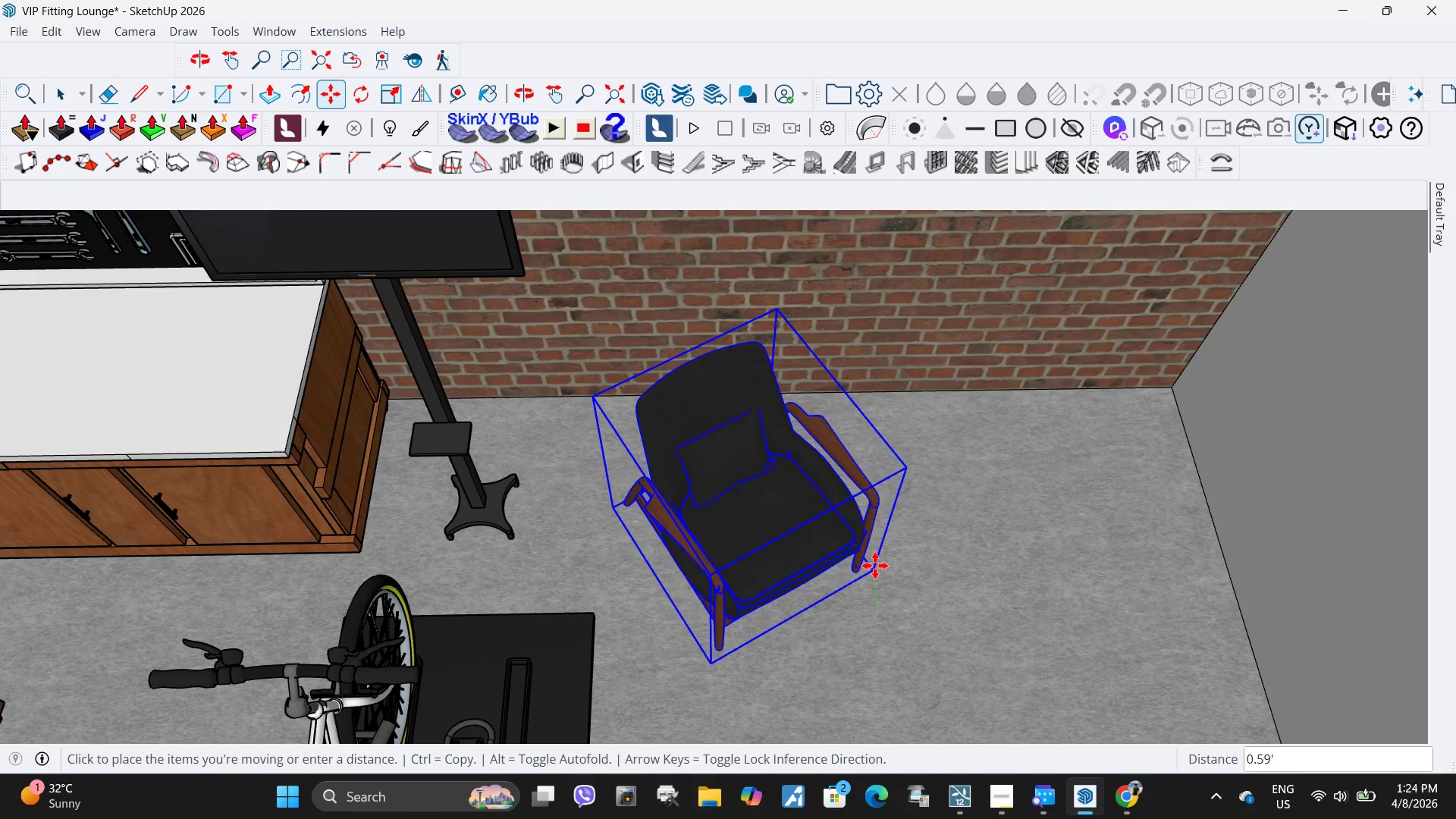 
left_click([875, 564])
 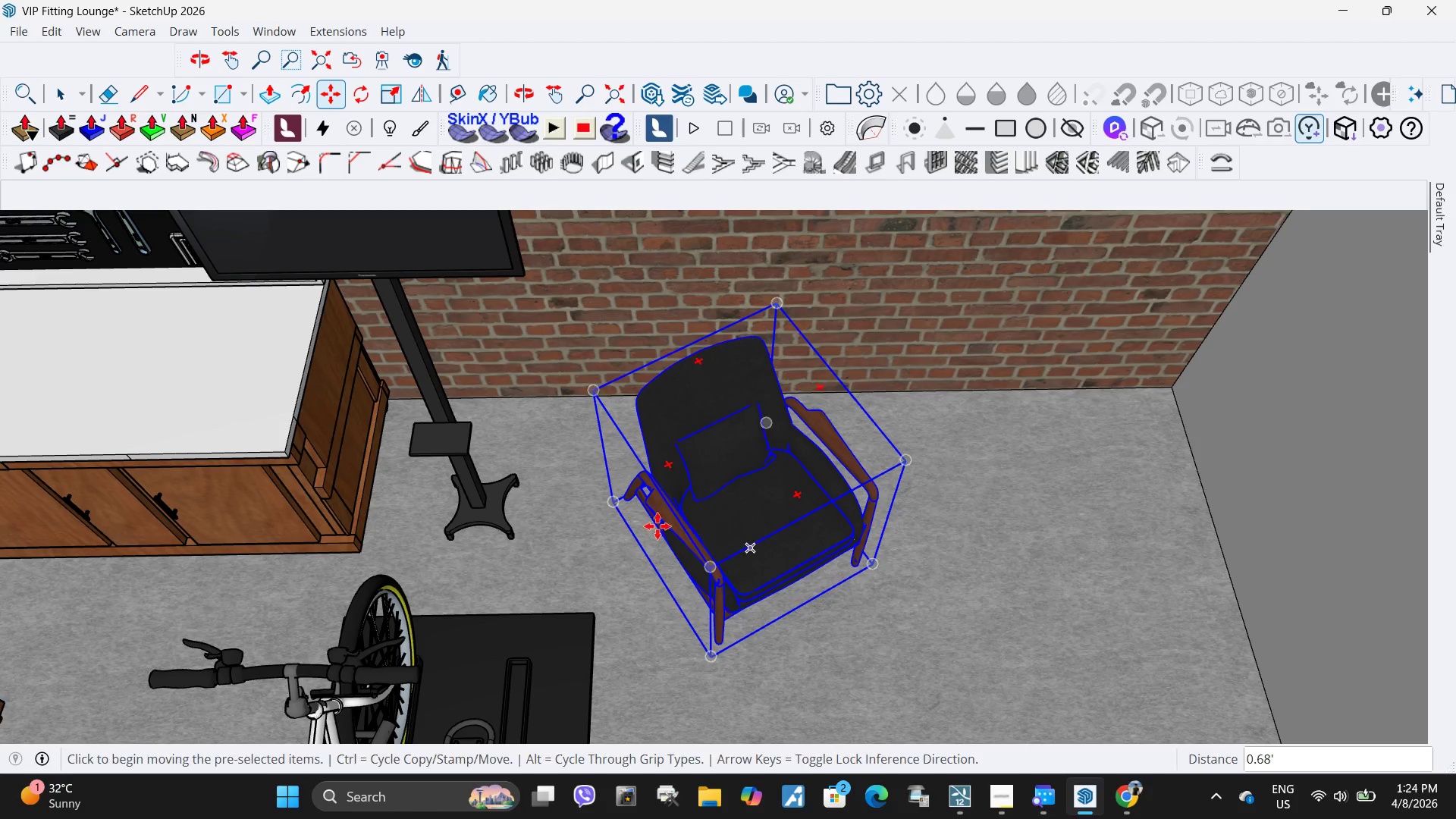 
scroll: coordinate [652, 528], scroll_direction: down, amount: 5.0
 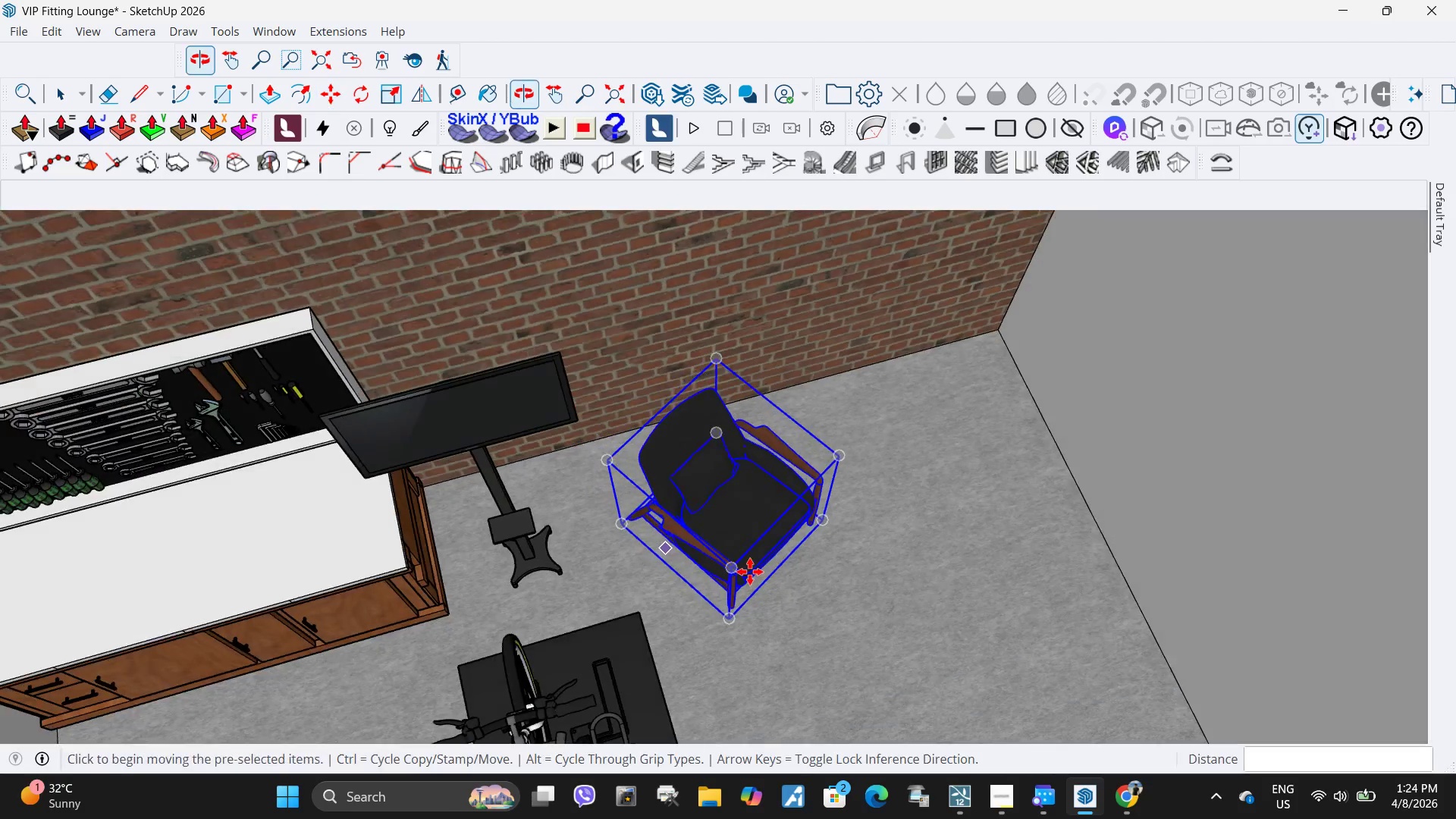 
key(M)
 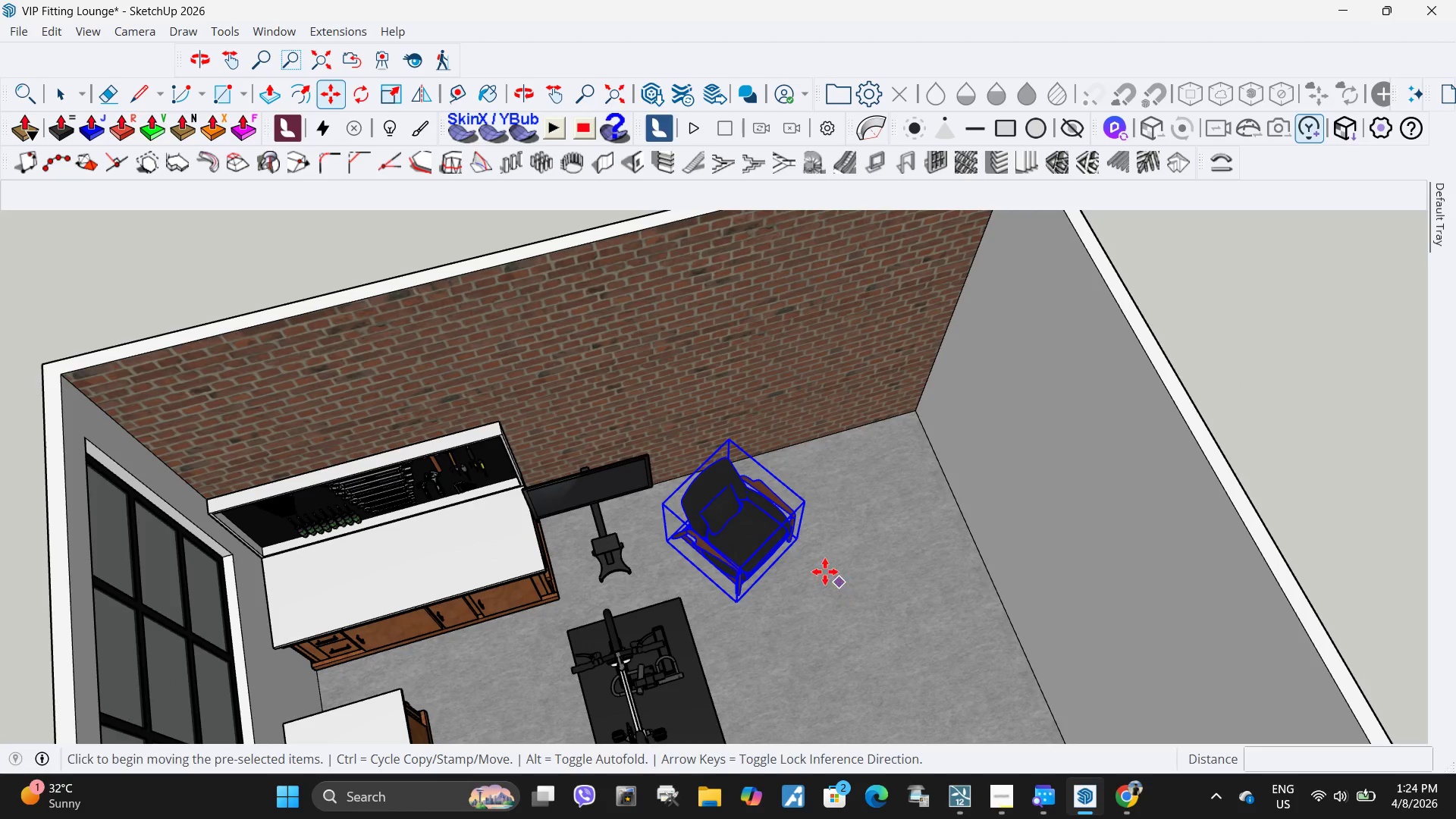 
scroll: coordinate [750, 572], scroll_direction: down, amount: 5.0
 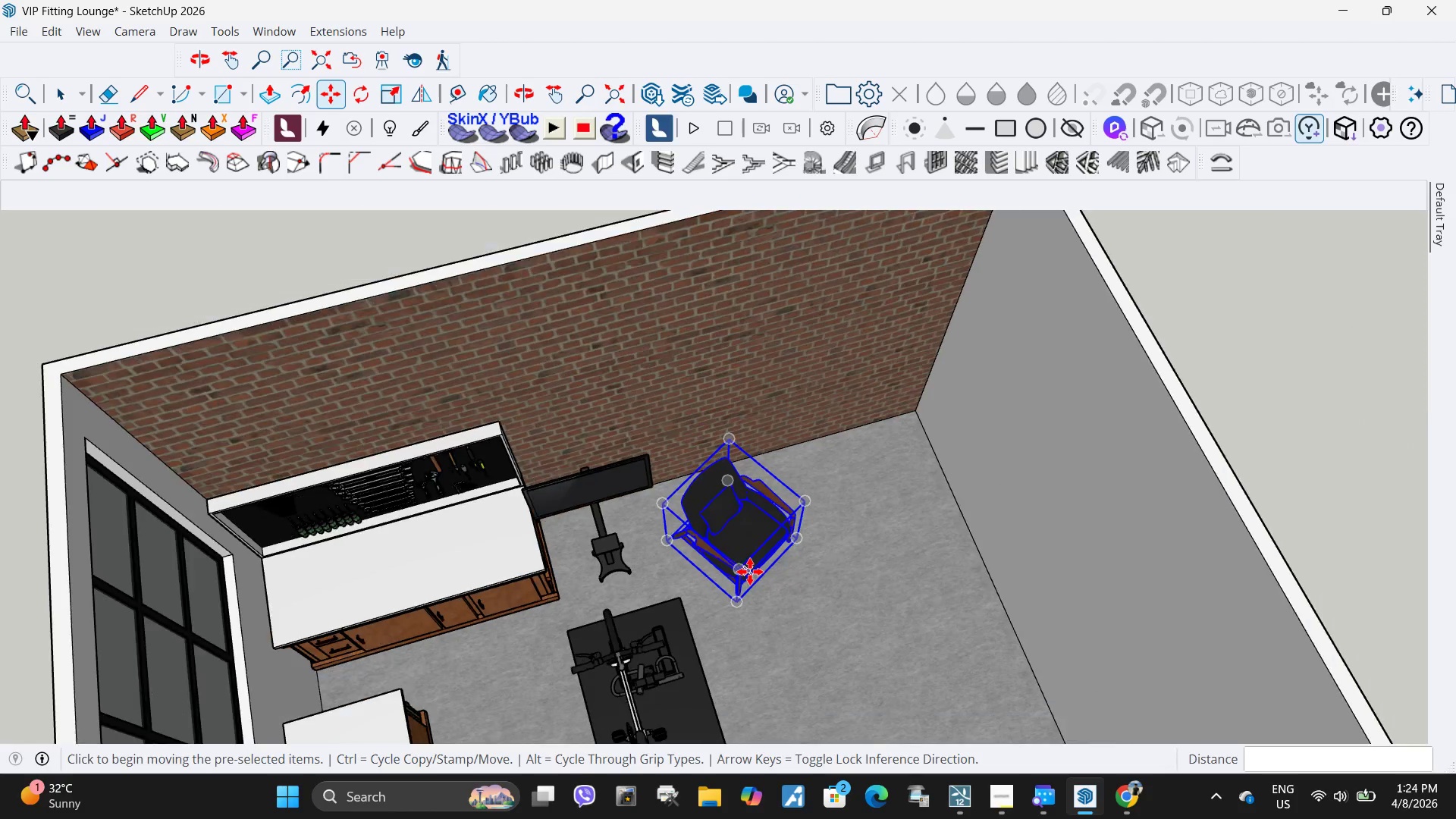 
key(Control+ControlLeft)
 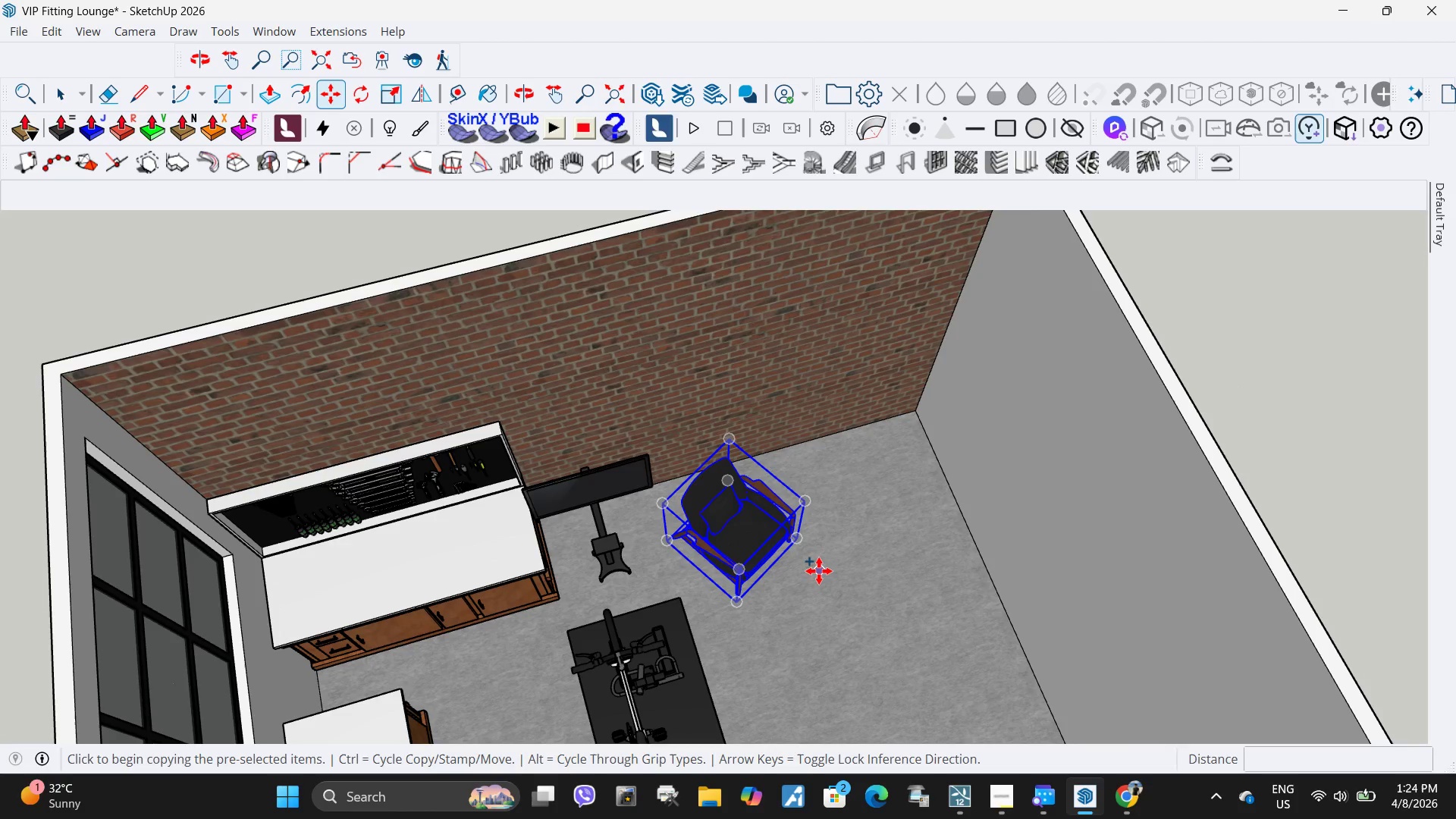 
left_click([819, 571])
 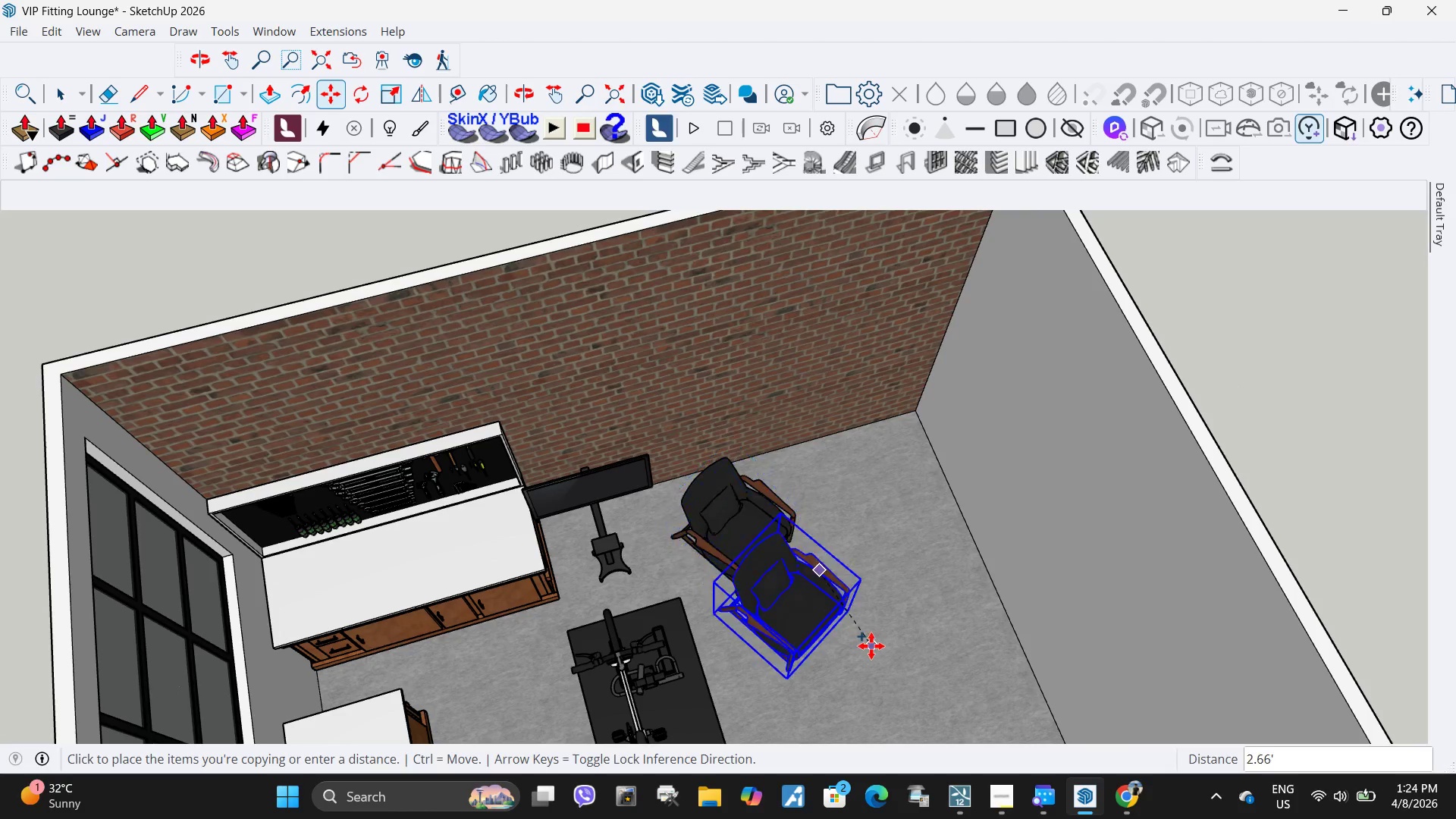 
scroll: coordinate [871, 646], scroll_direction: down, amount: 5.0
 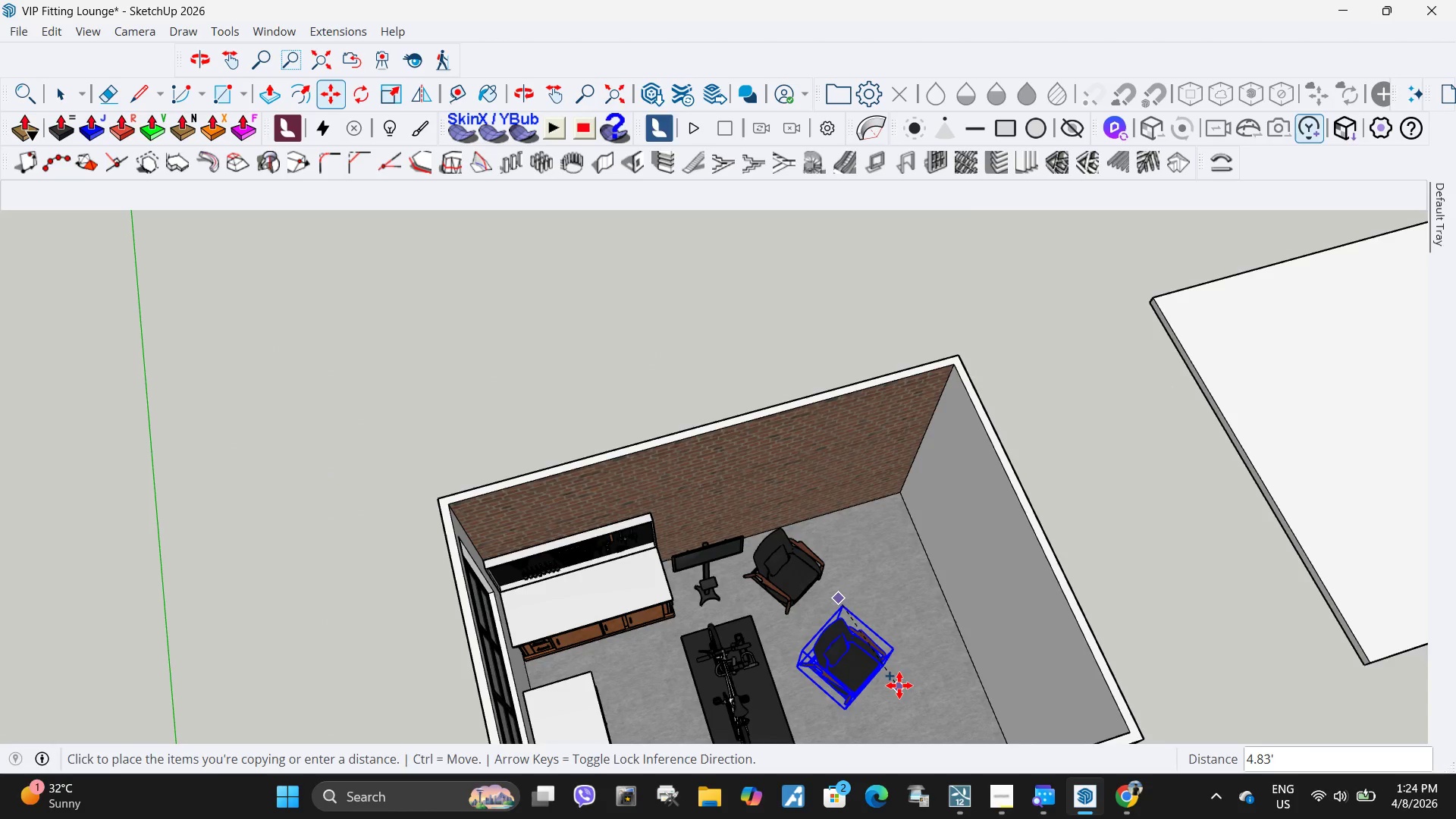 
left_click([900, 679])
 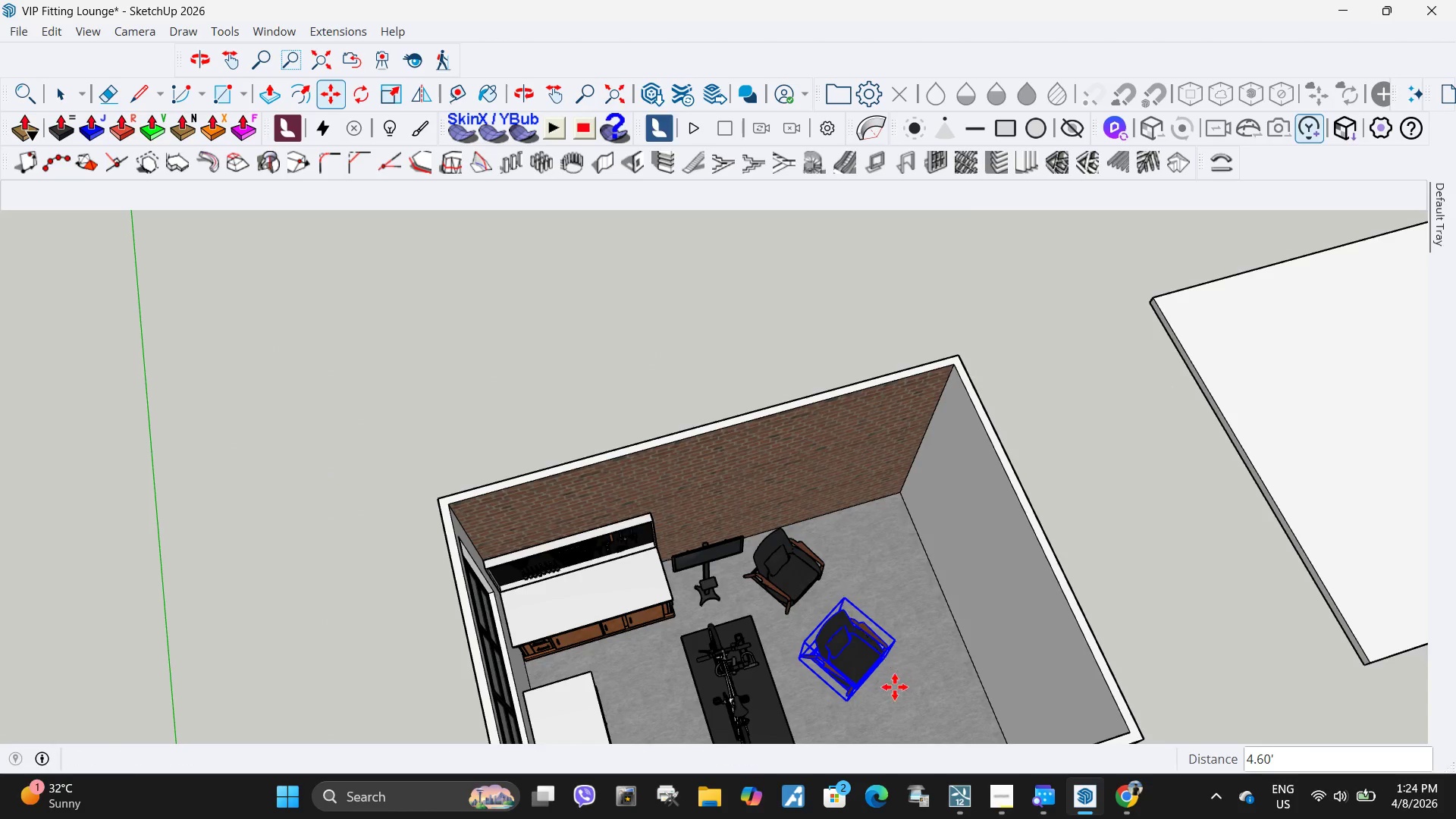 
key(Q)
 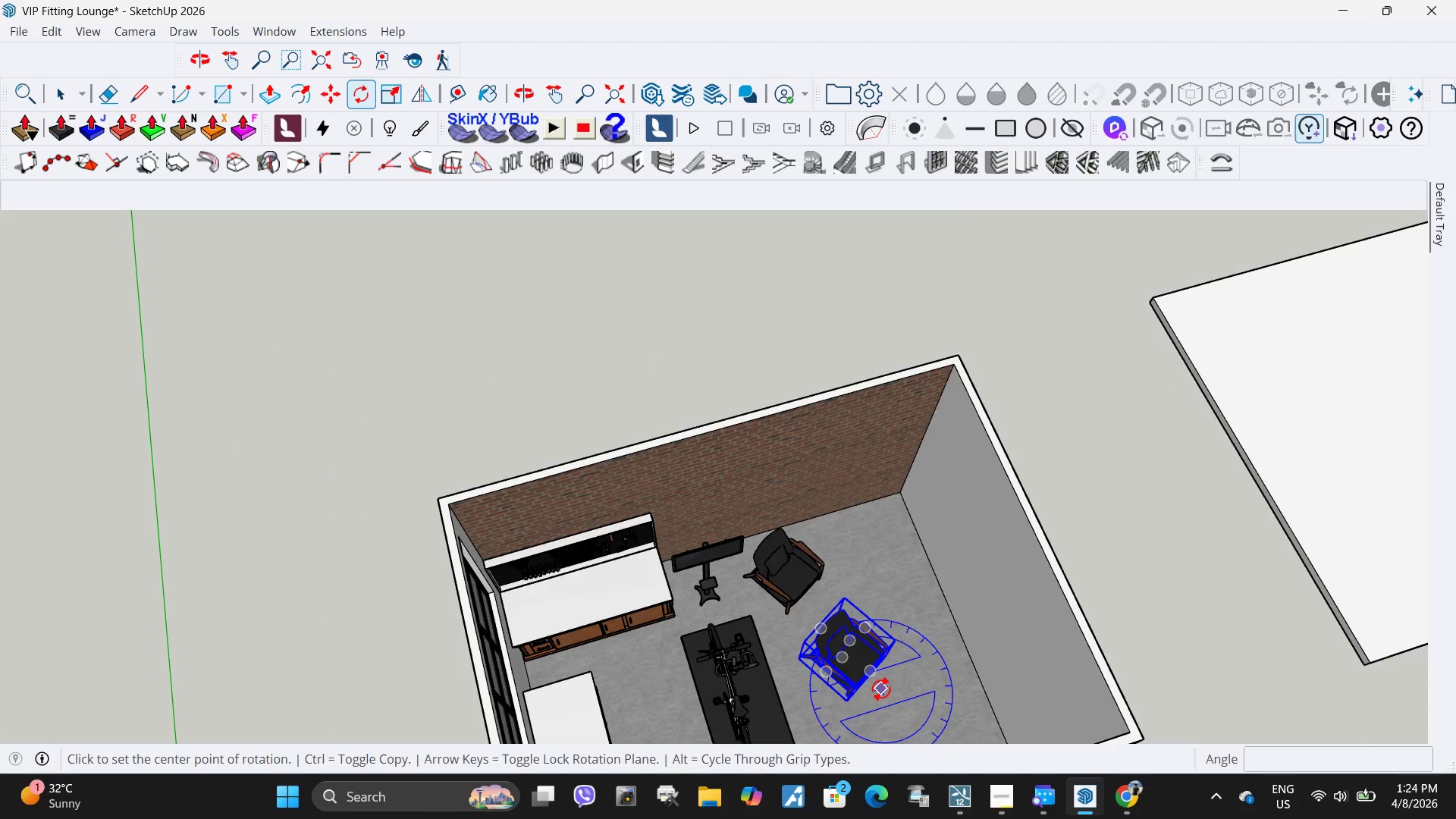 
left_click([881, 689])
 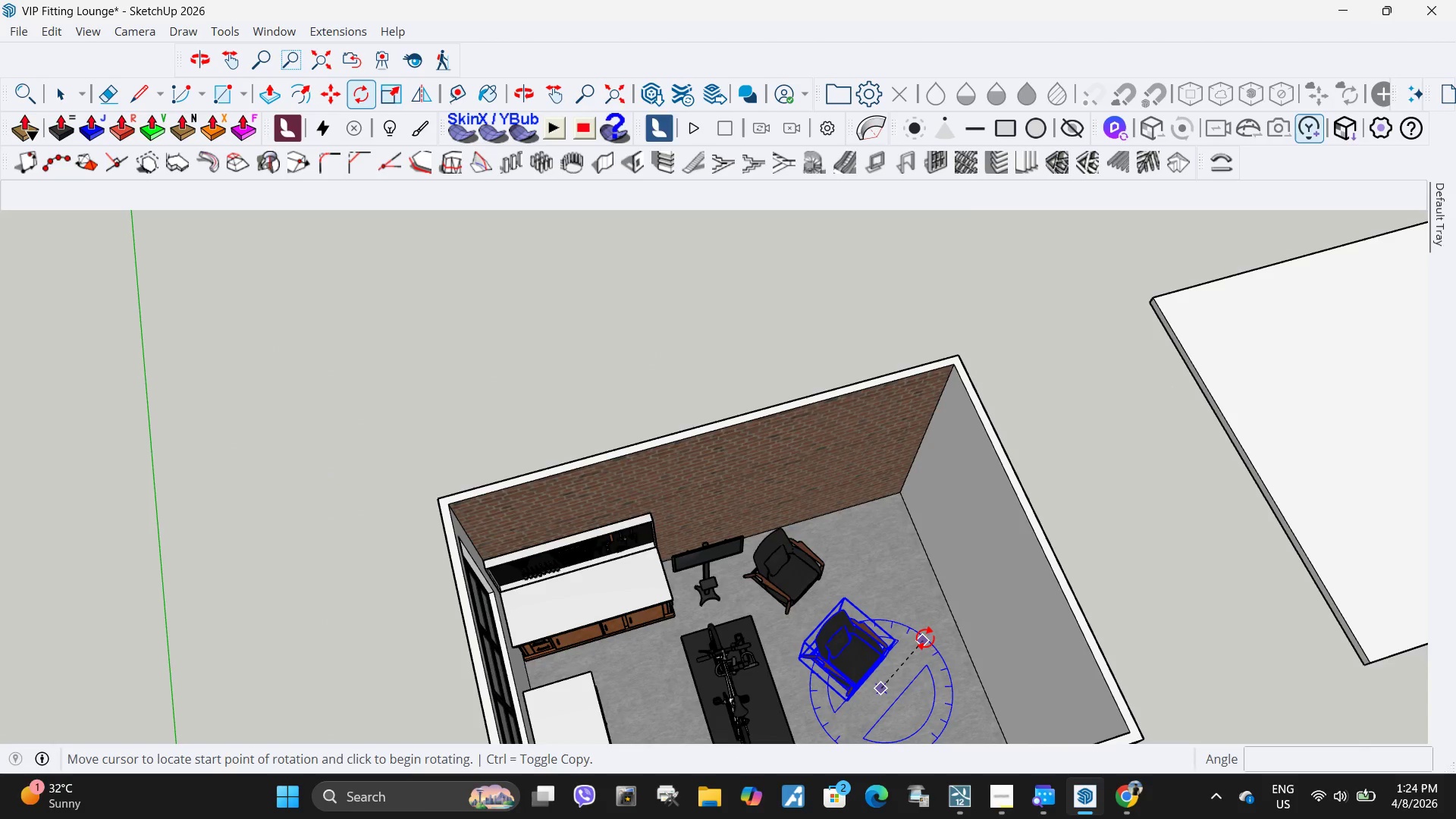 
left_click([925, 638])
 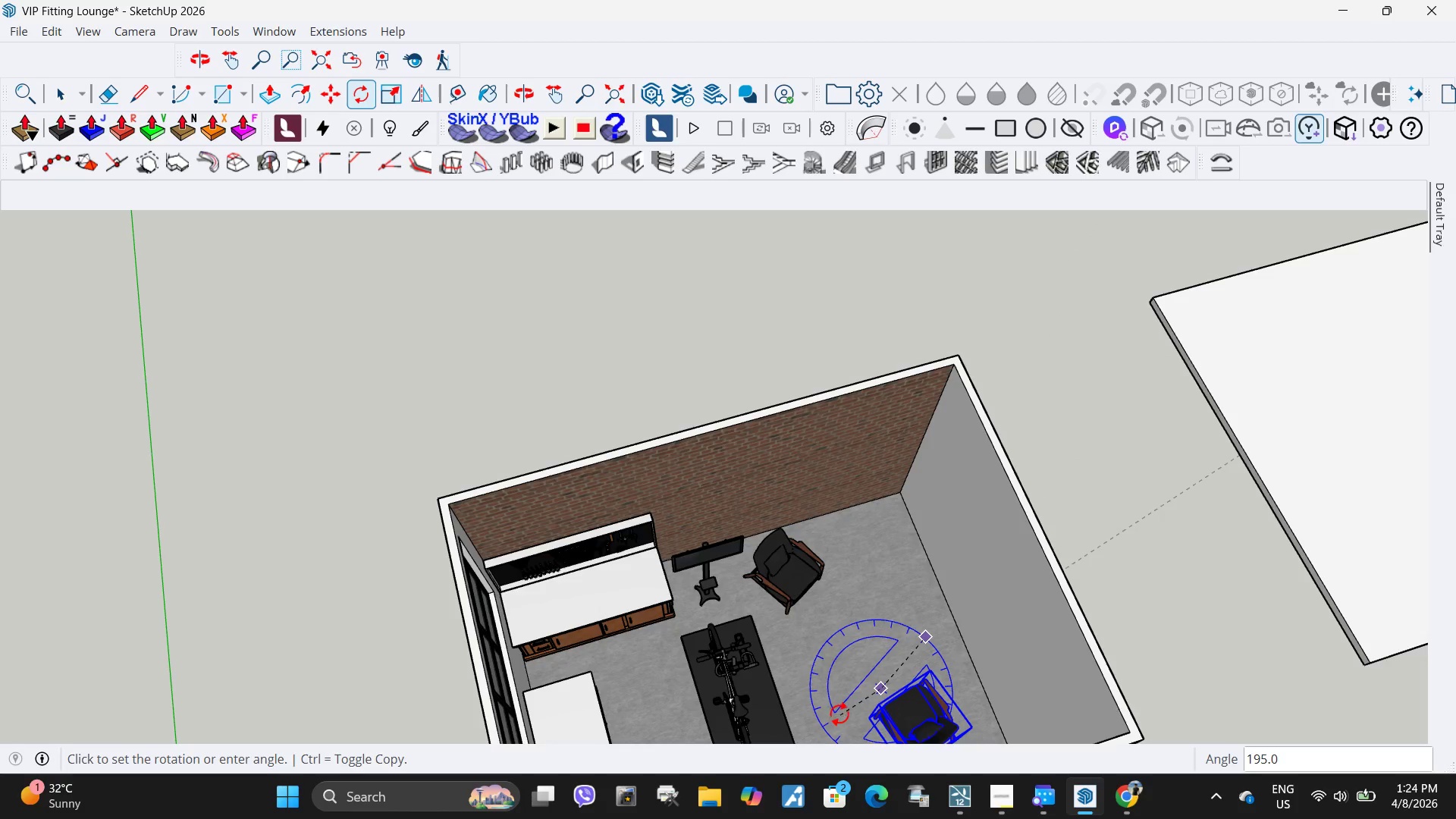 
left_click([843, 714])
 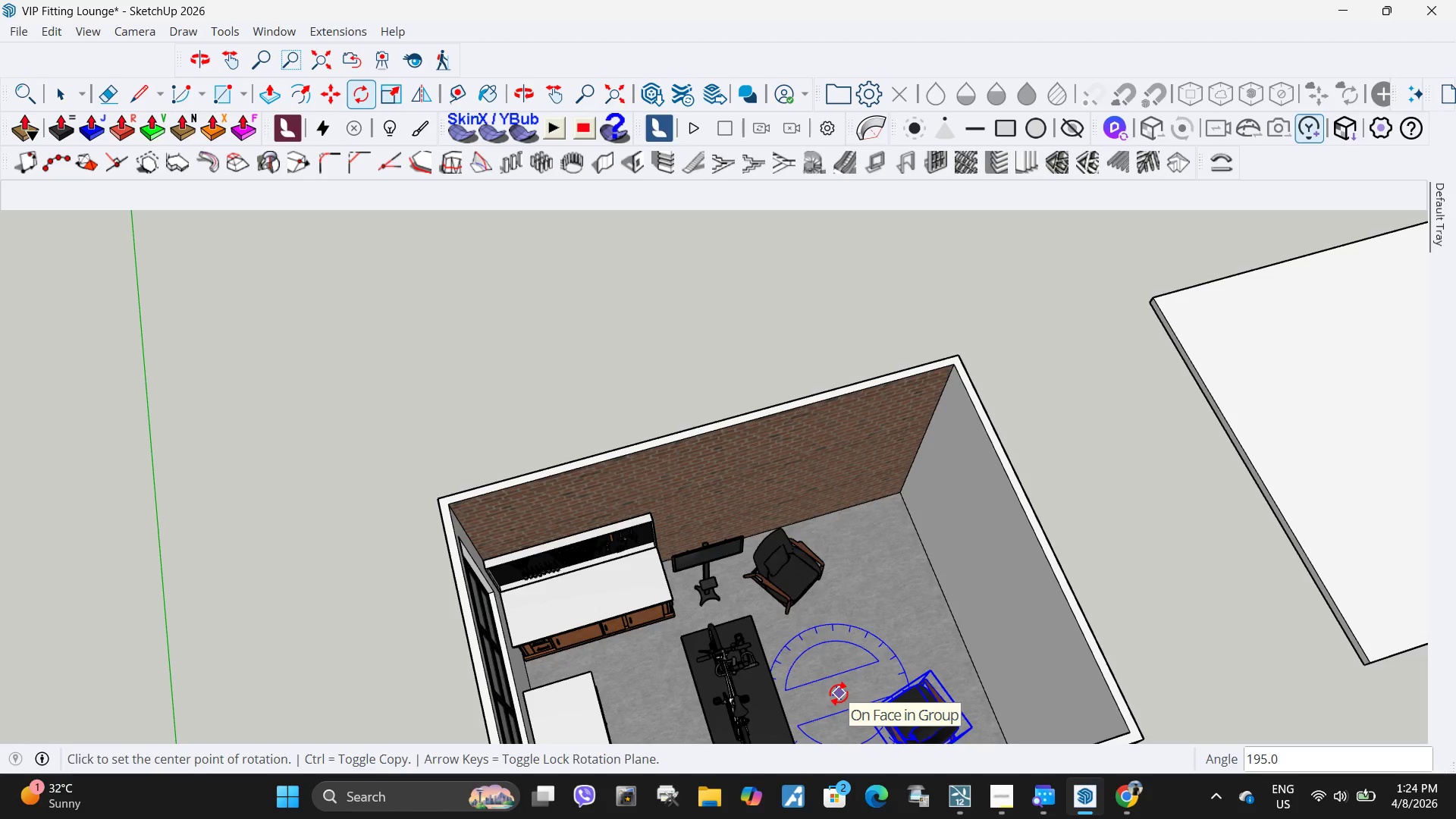 
wait(5.05)
 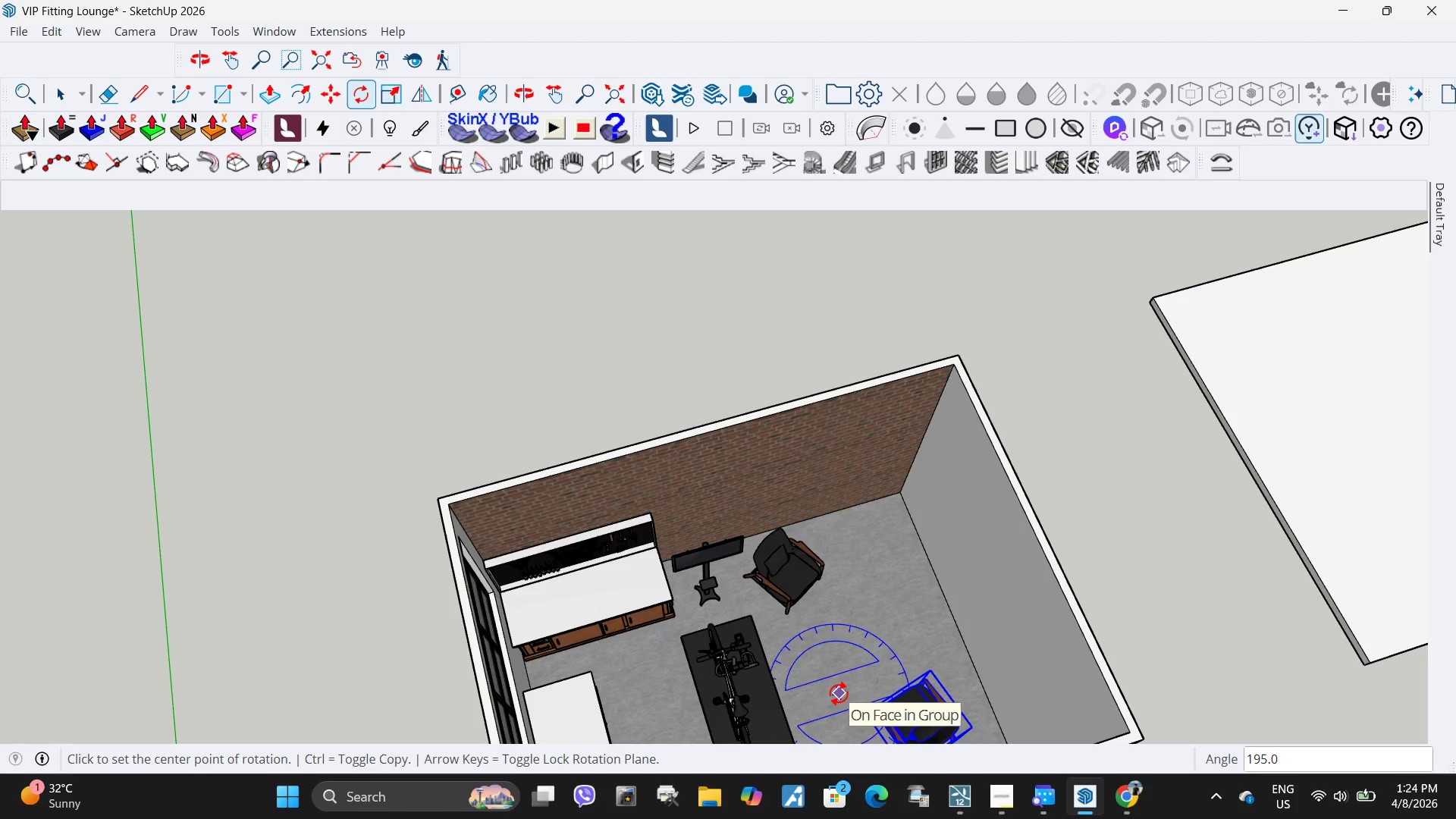 
scroll: coordinate [839, 693], scroll_direction: down, amount: 2.0
 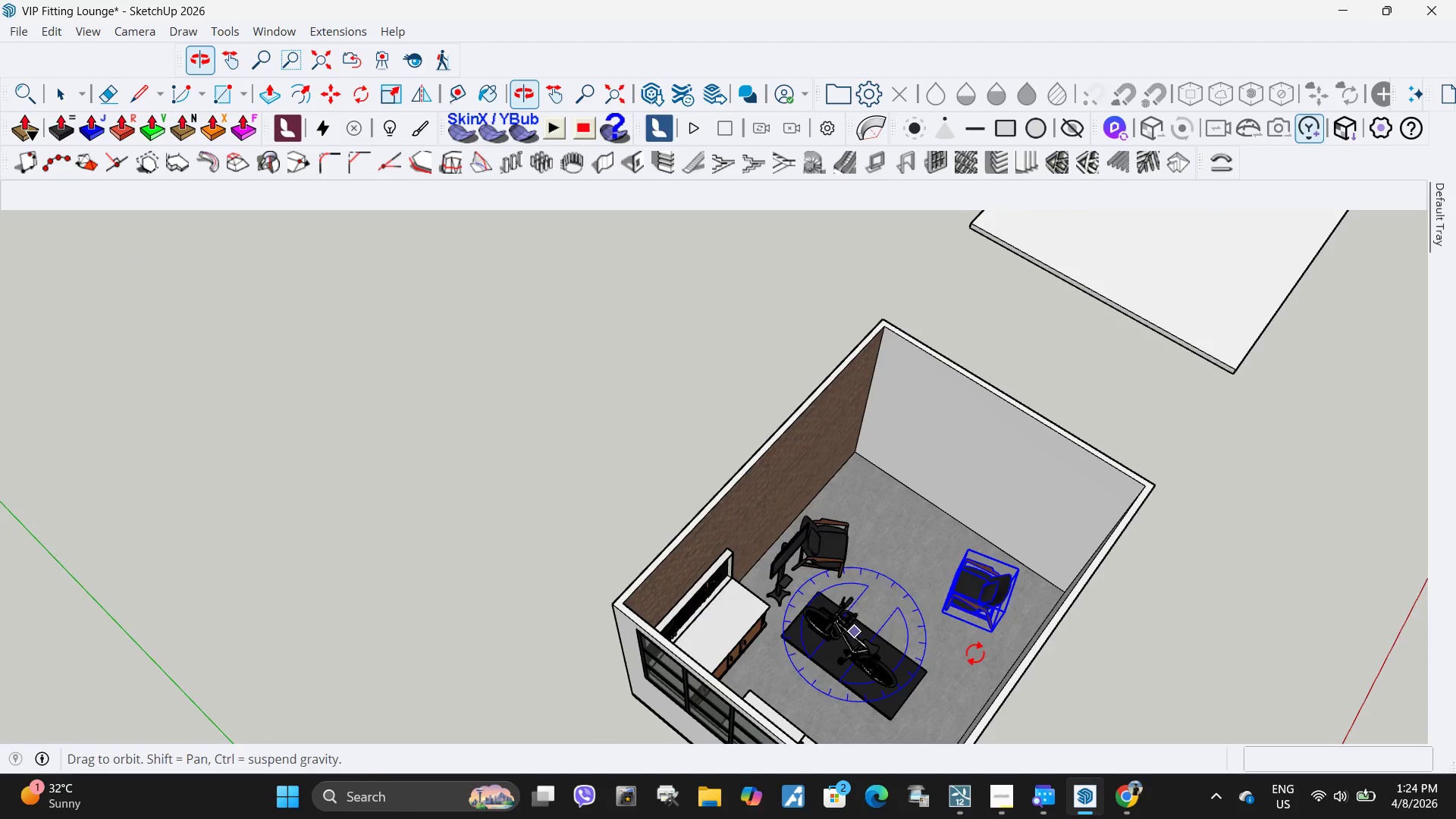 
key(M)
 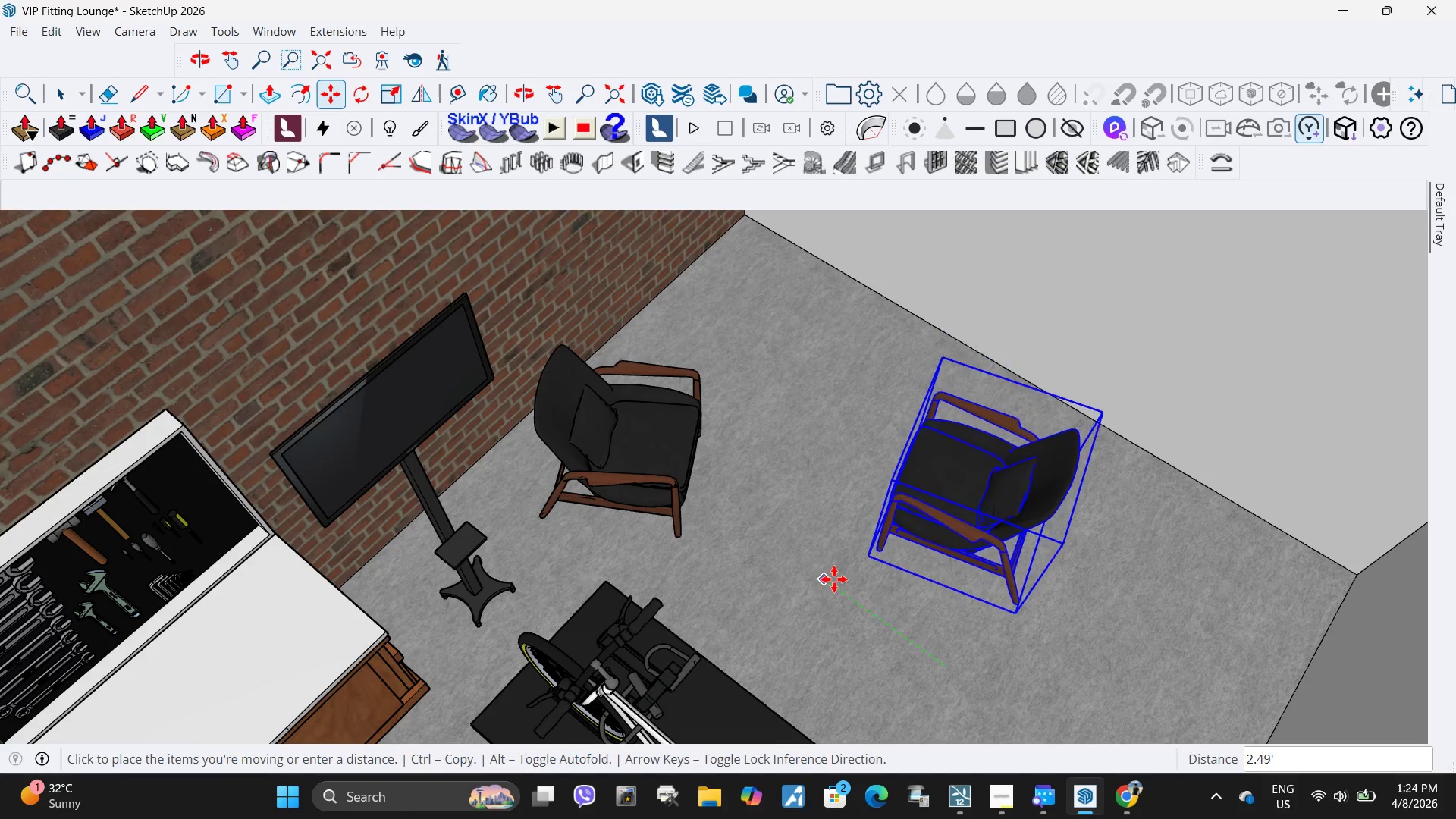 
scroll: coordinate [931, 607], scroll_direction: up, amount: 17.0
 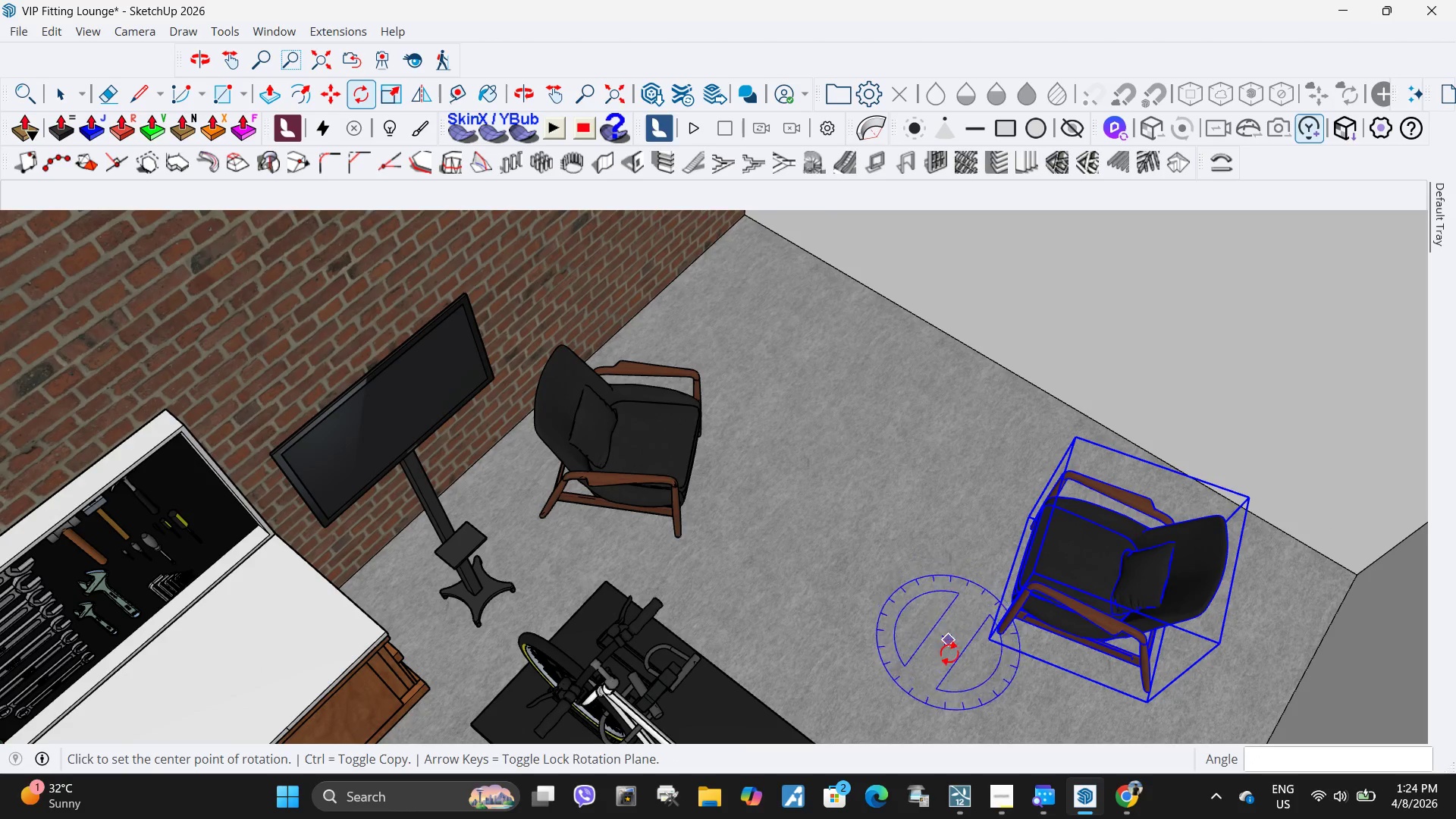 
key(Escape)
 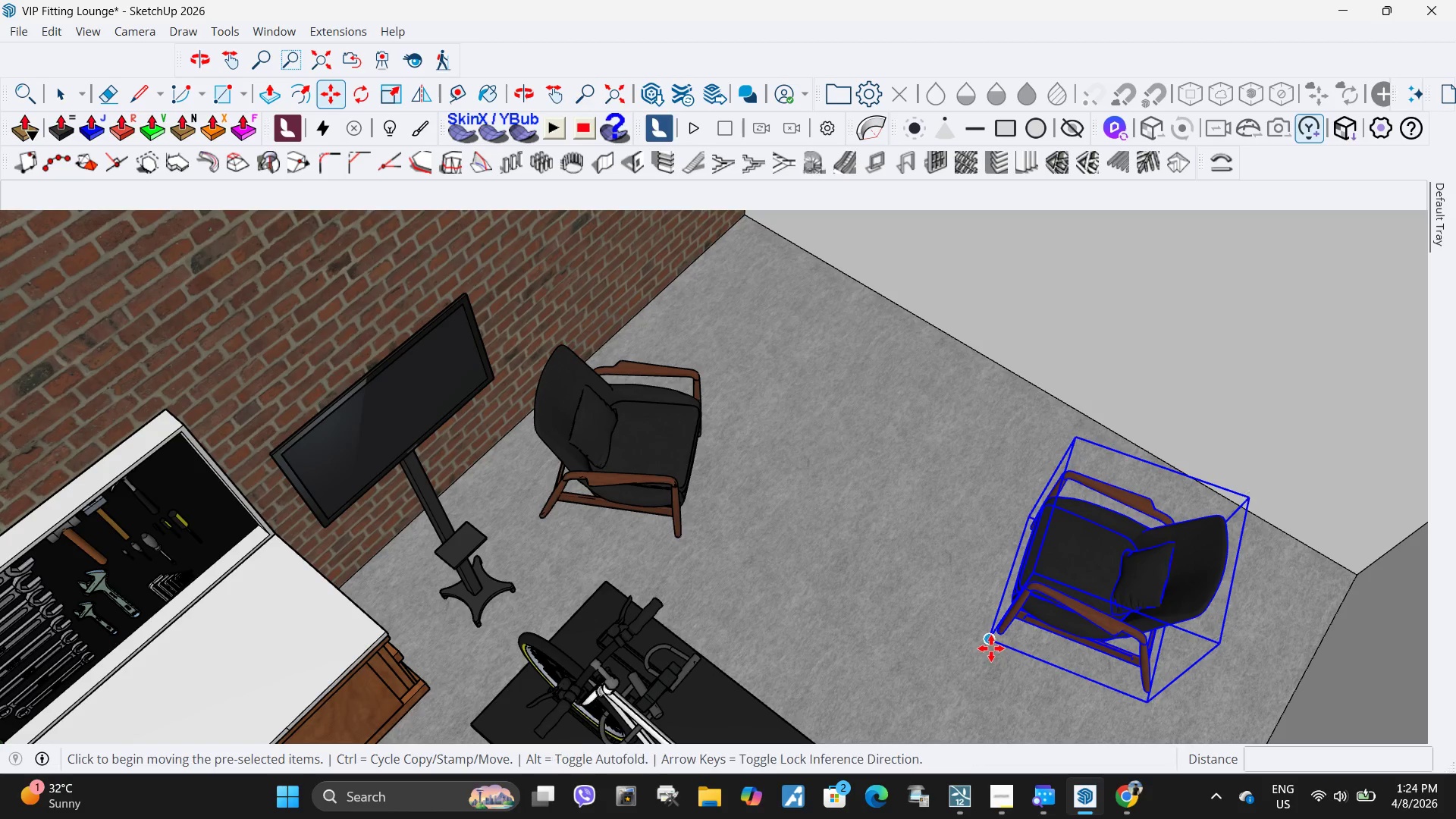 
left_click([991, 648])
 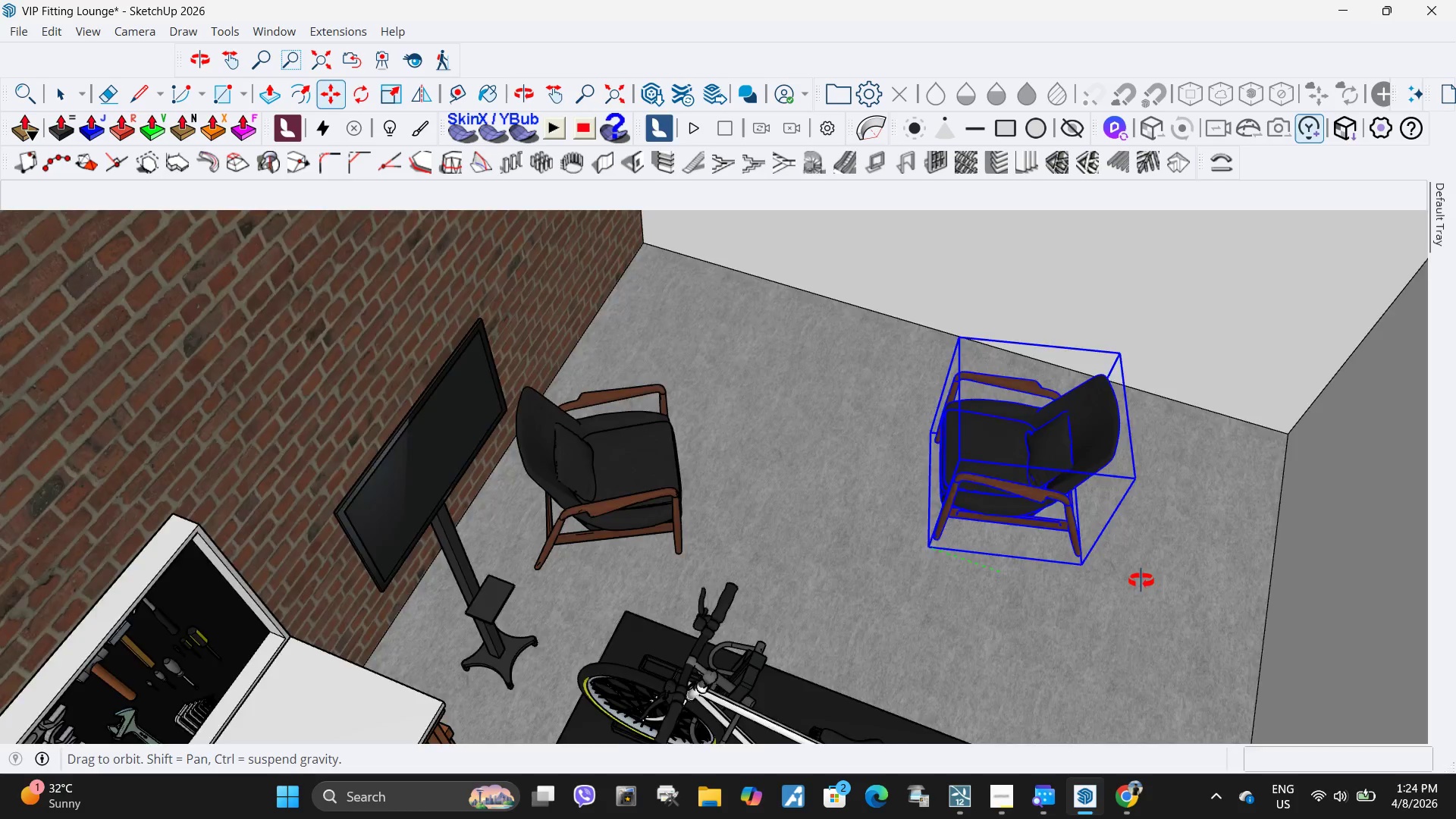 
scroll: coordinate [775, 548], scroll_direction: up, amount: 4.0
 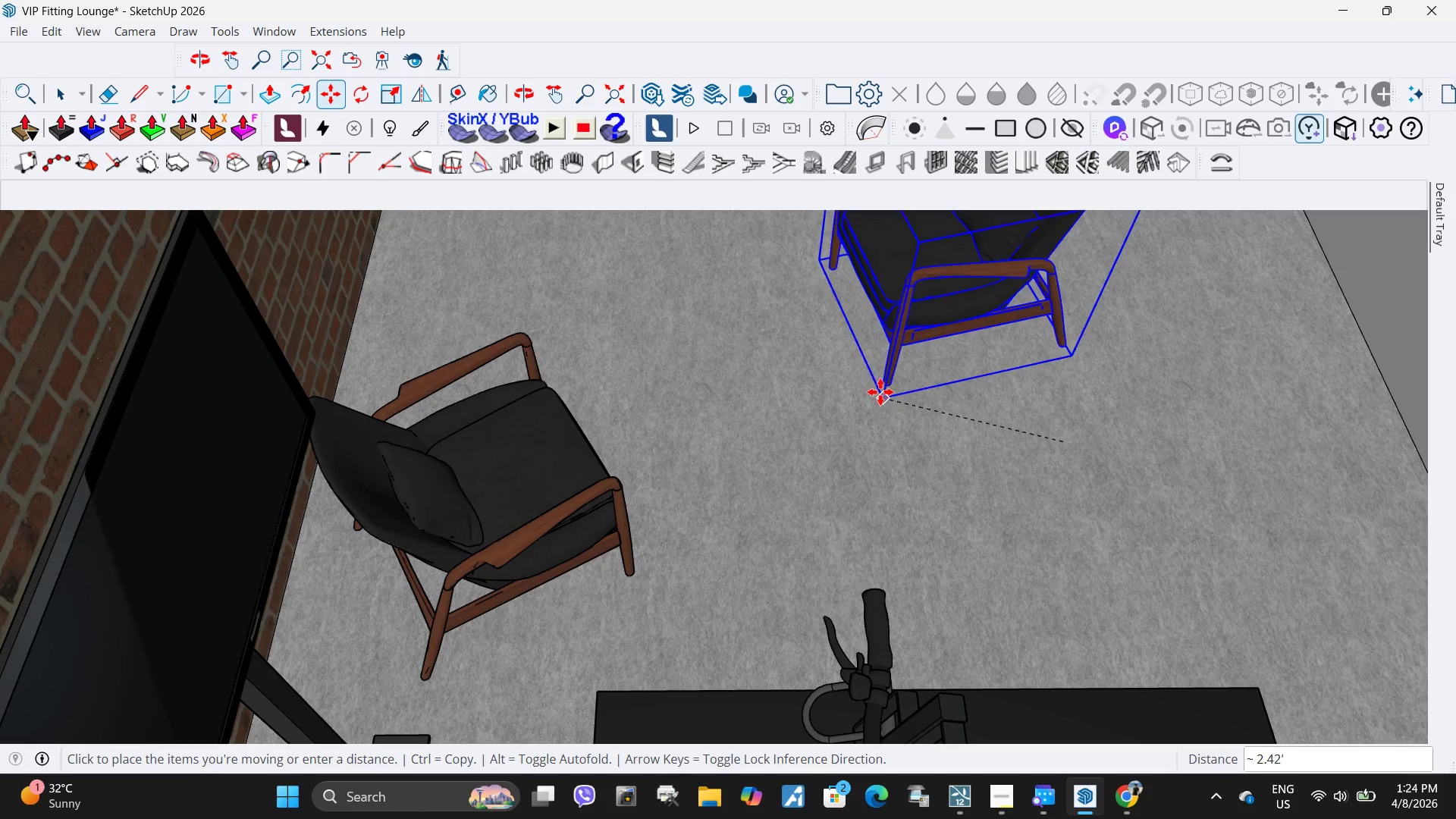 
left_click([839, 362])
 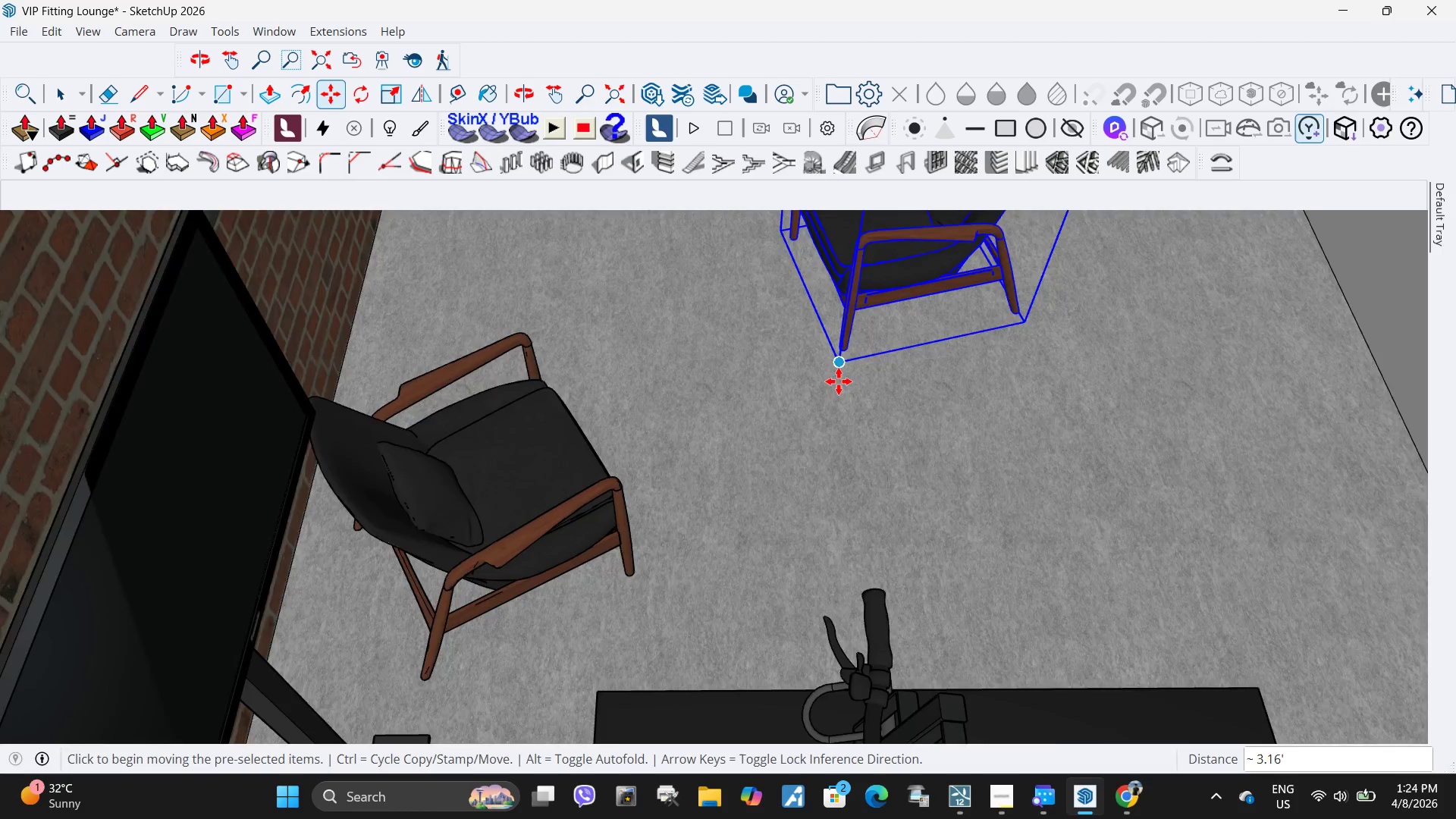 
scroll: coordinate [773, 513], scroll_direction: down, amount: 12.0
 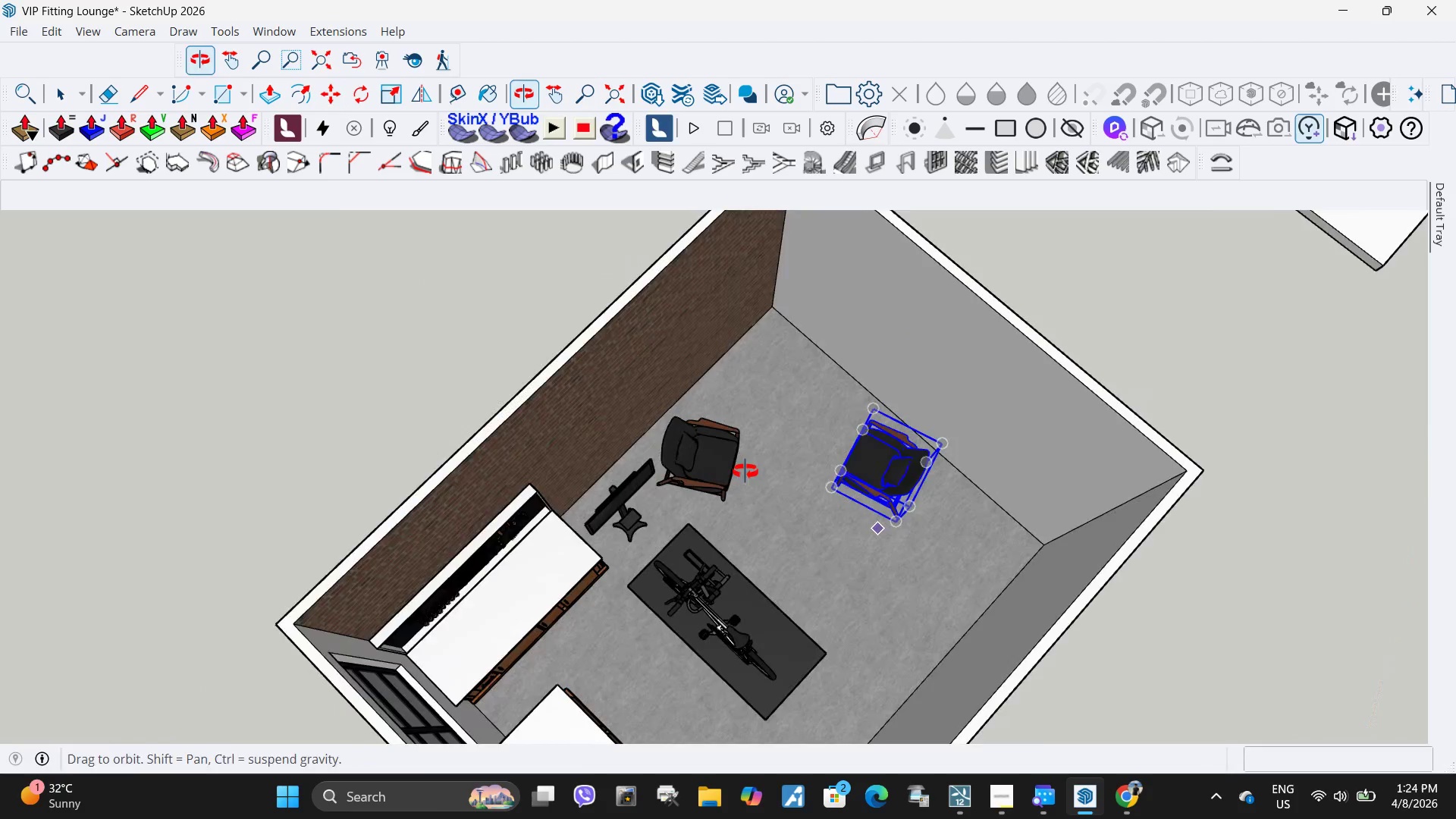 
key(Q)
 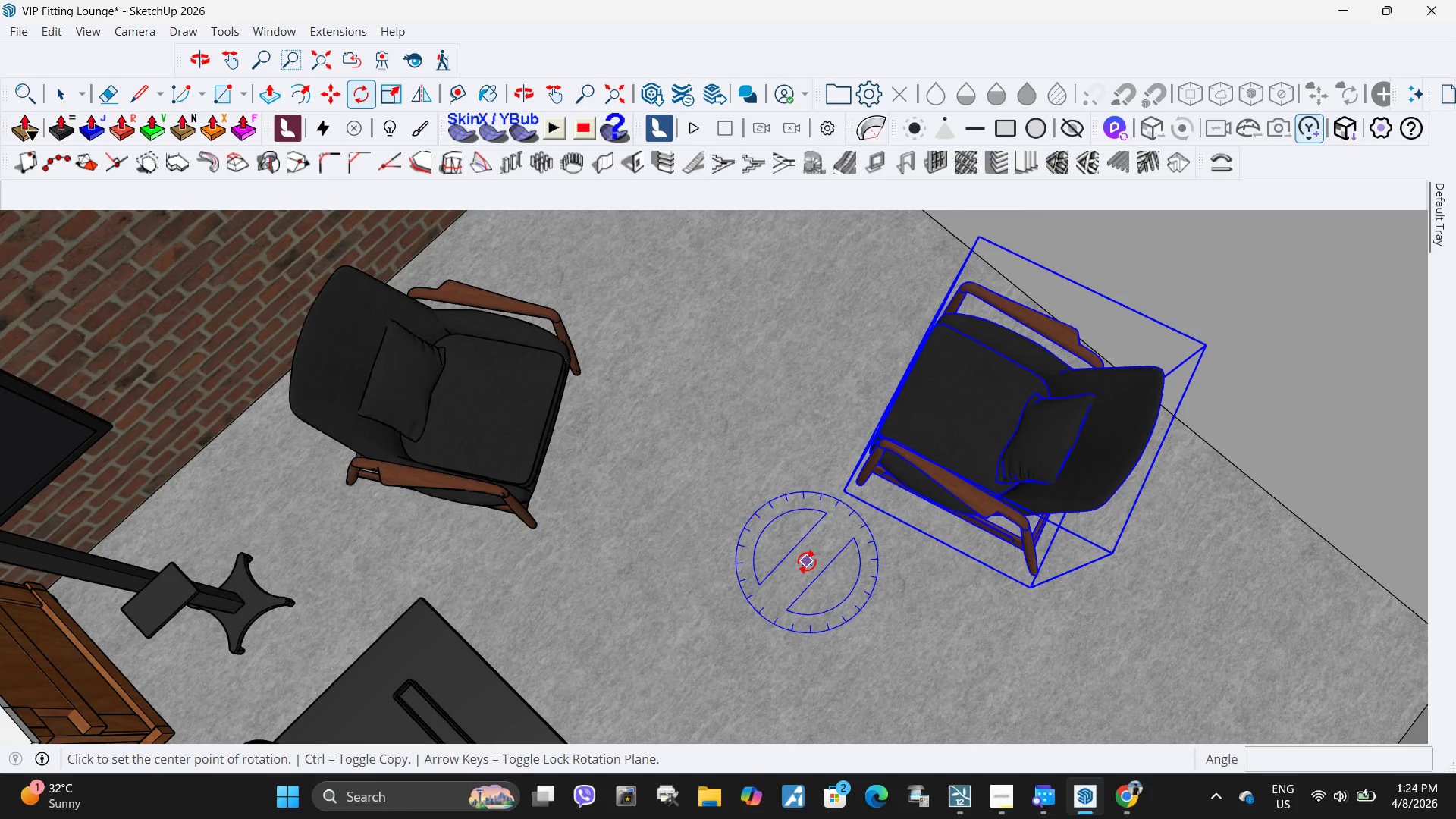 
scroll: coordinate [827, 534], scroll_direction: up, amount: 10.0
 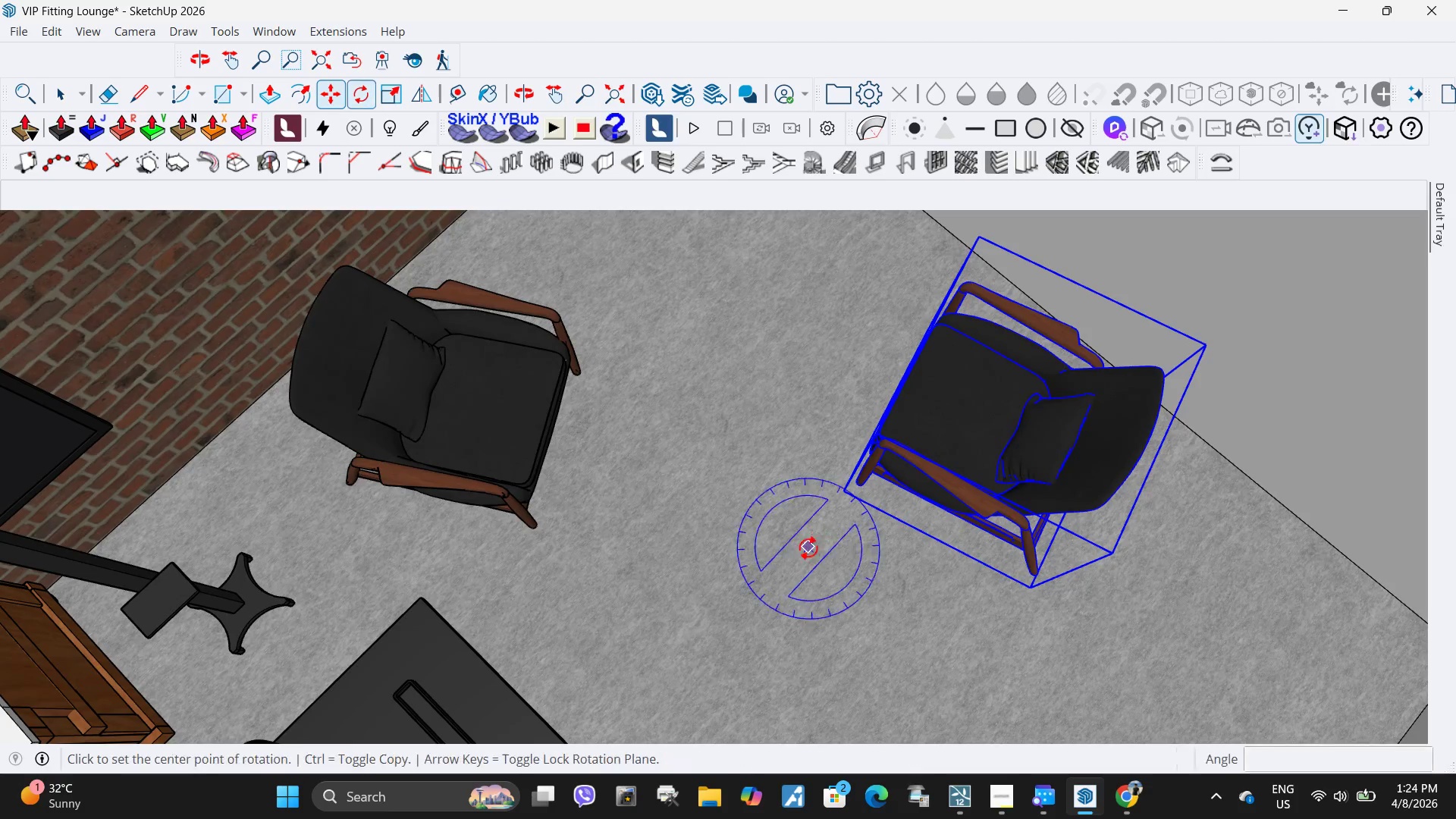 
left_click([807, 561])
 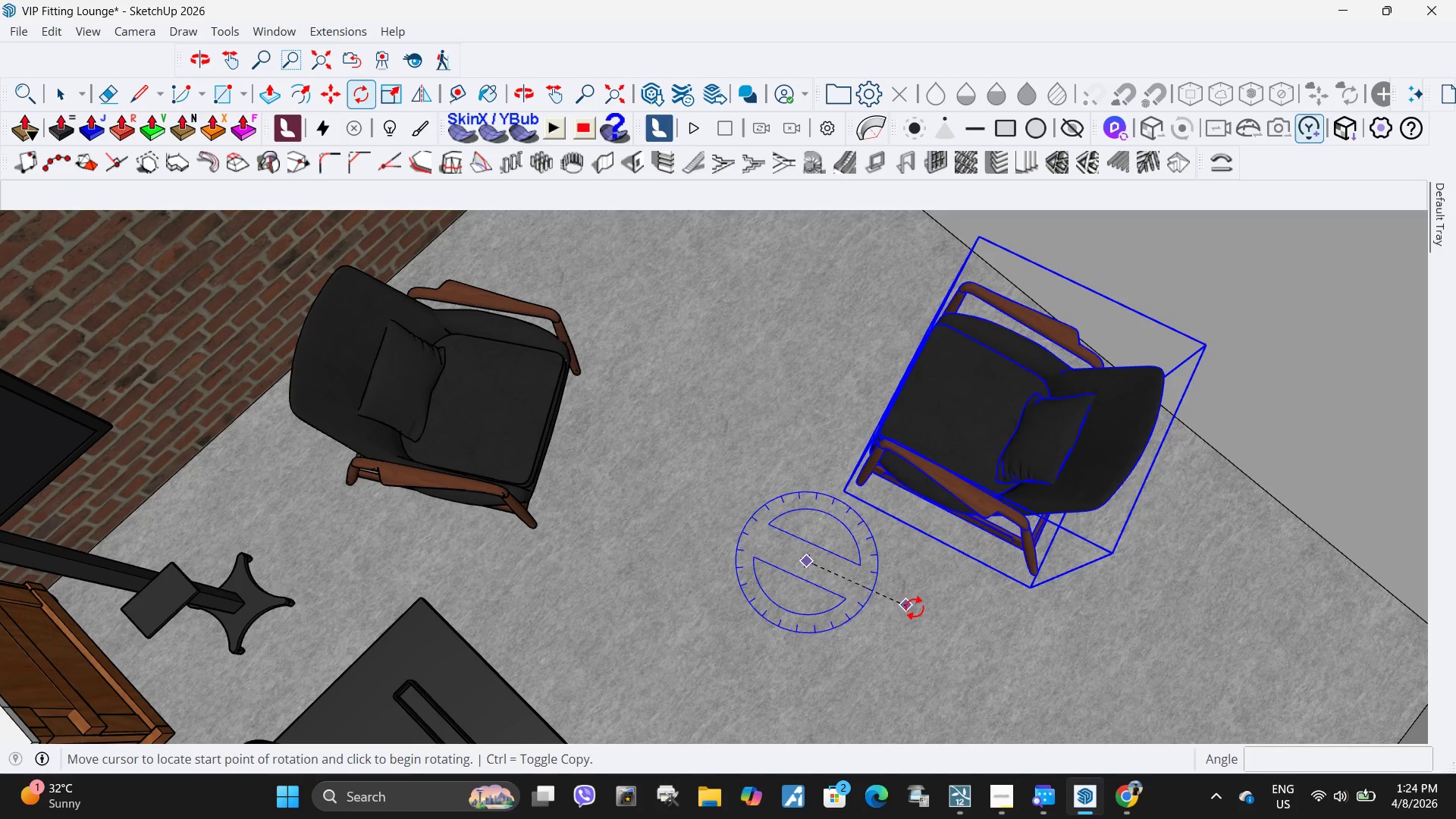 
left_click([915, 607])
 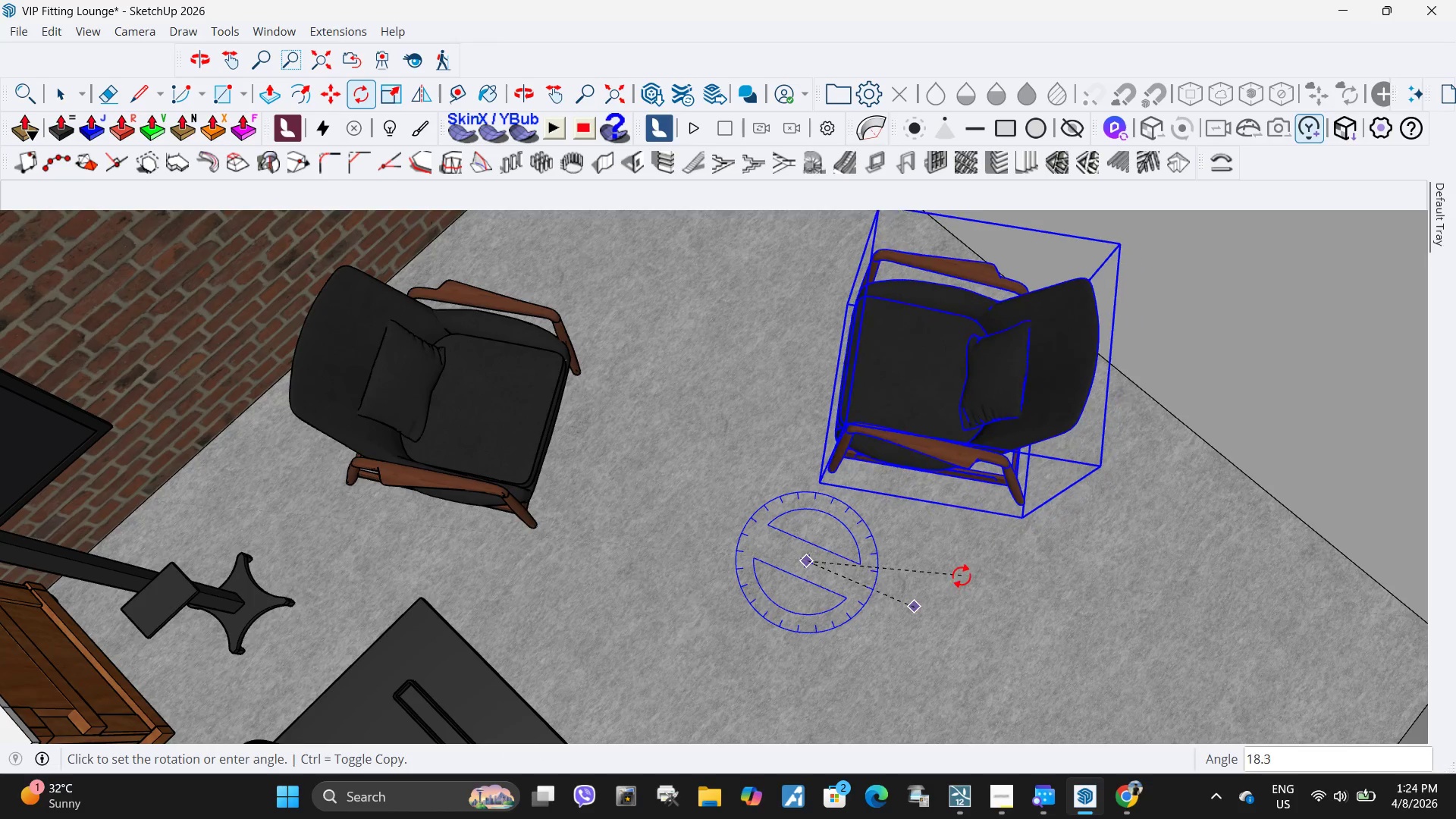 
left_click([962, 576])
 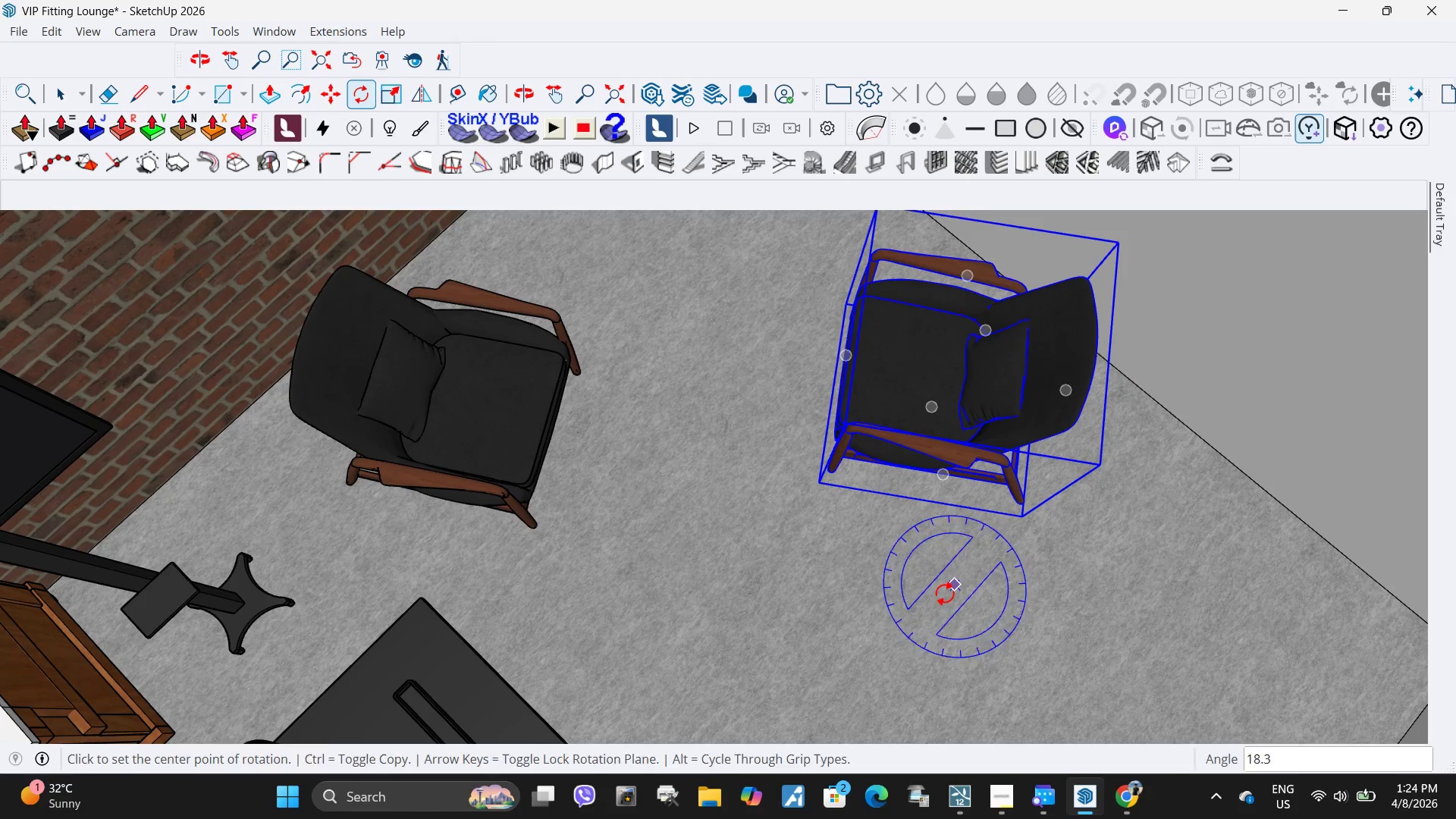 
key(M)
 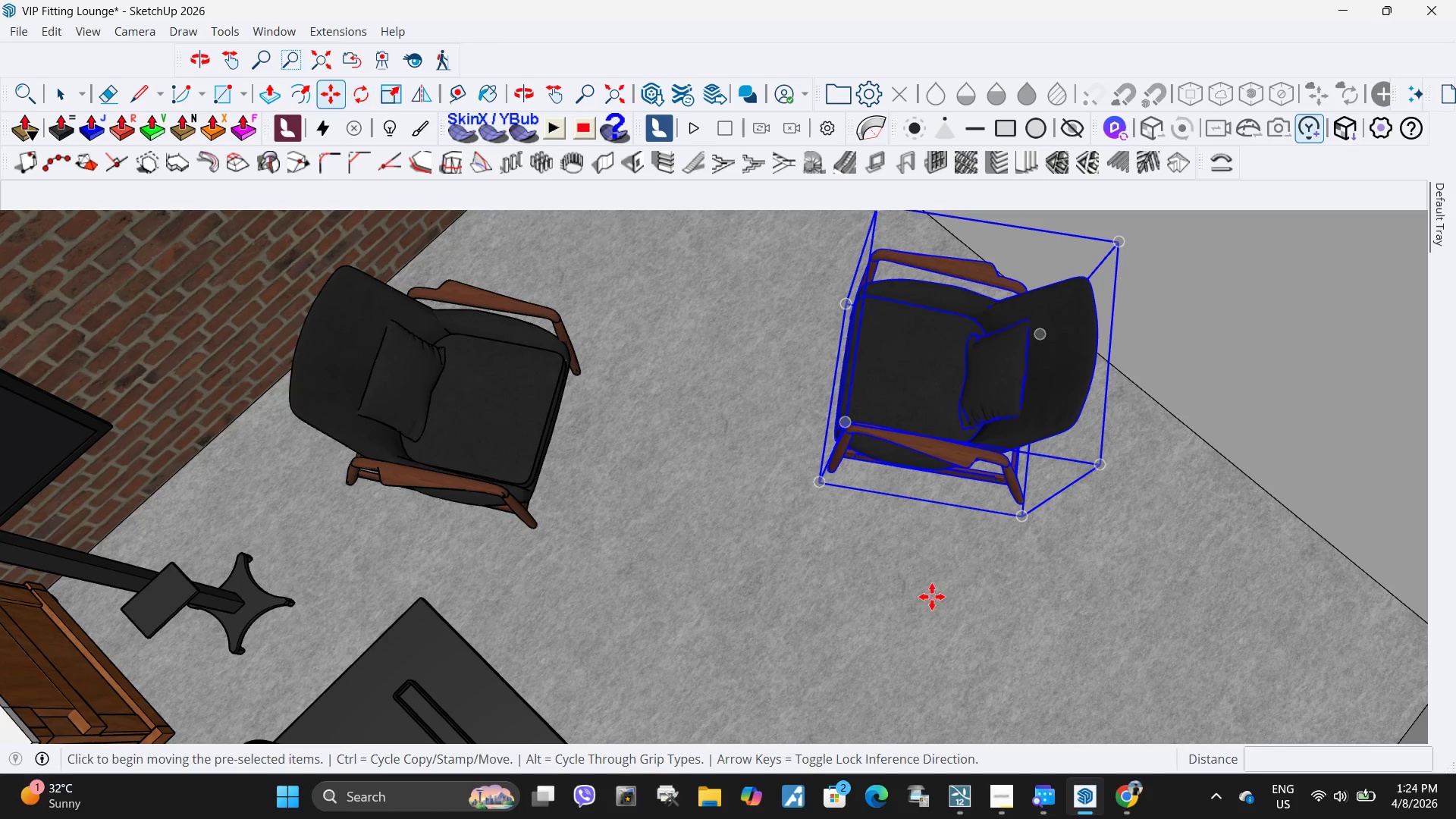 
left_click([932, 597])
 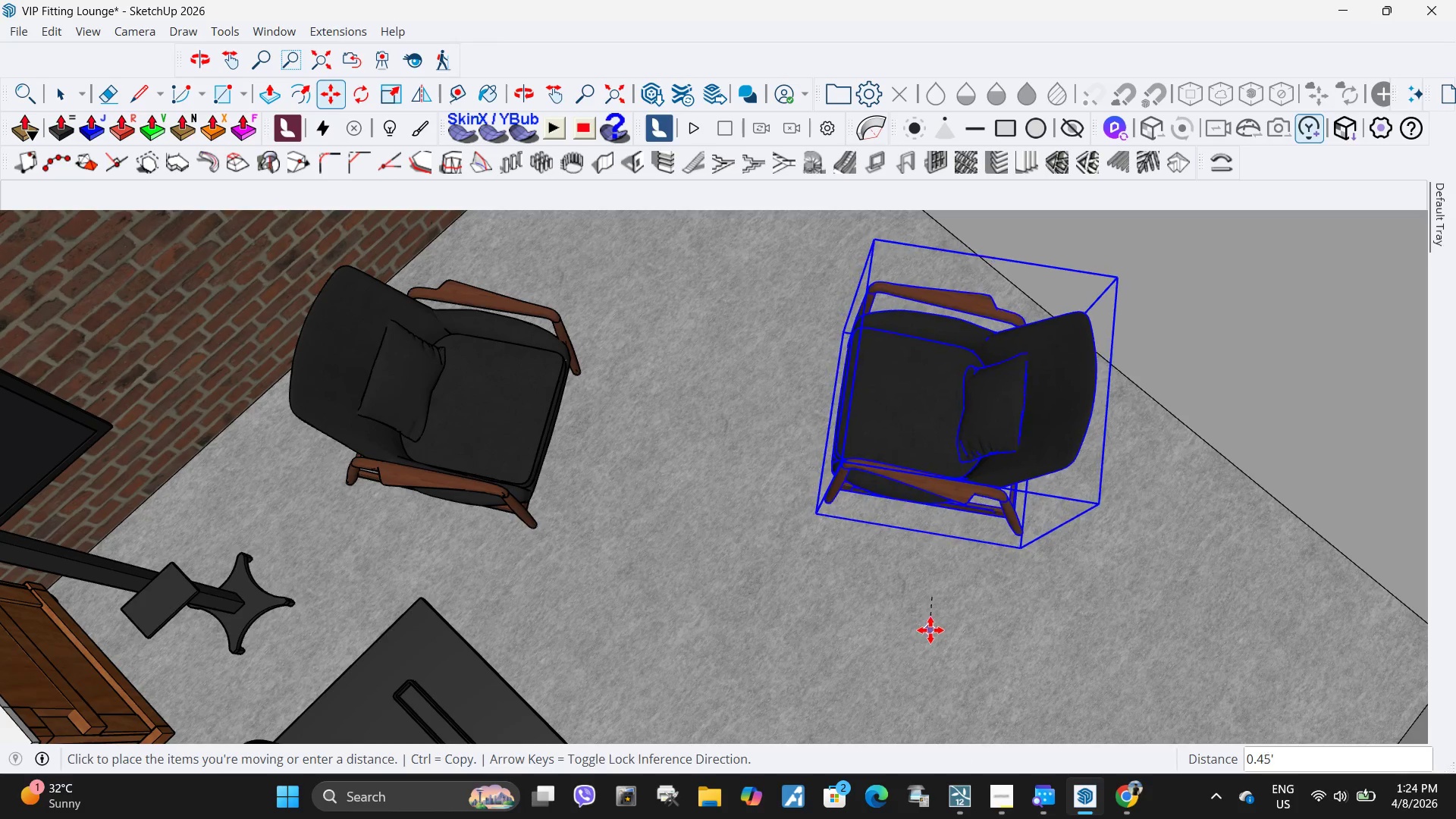 
left_click([934, 632])
 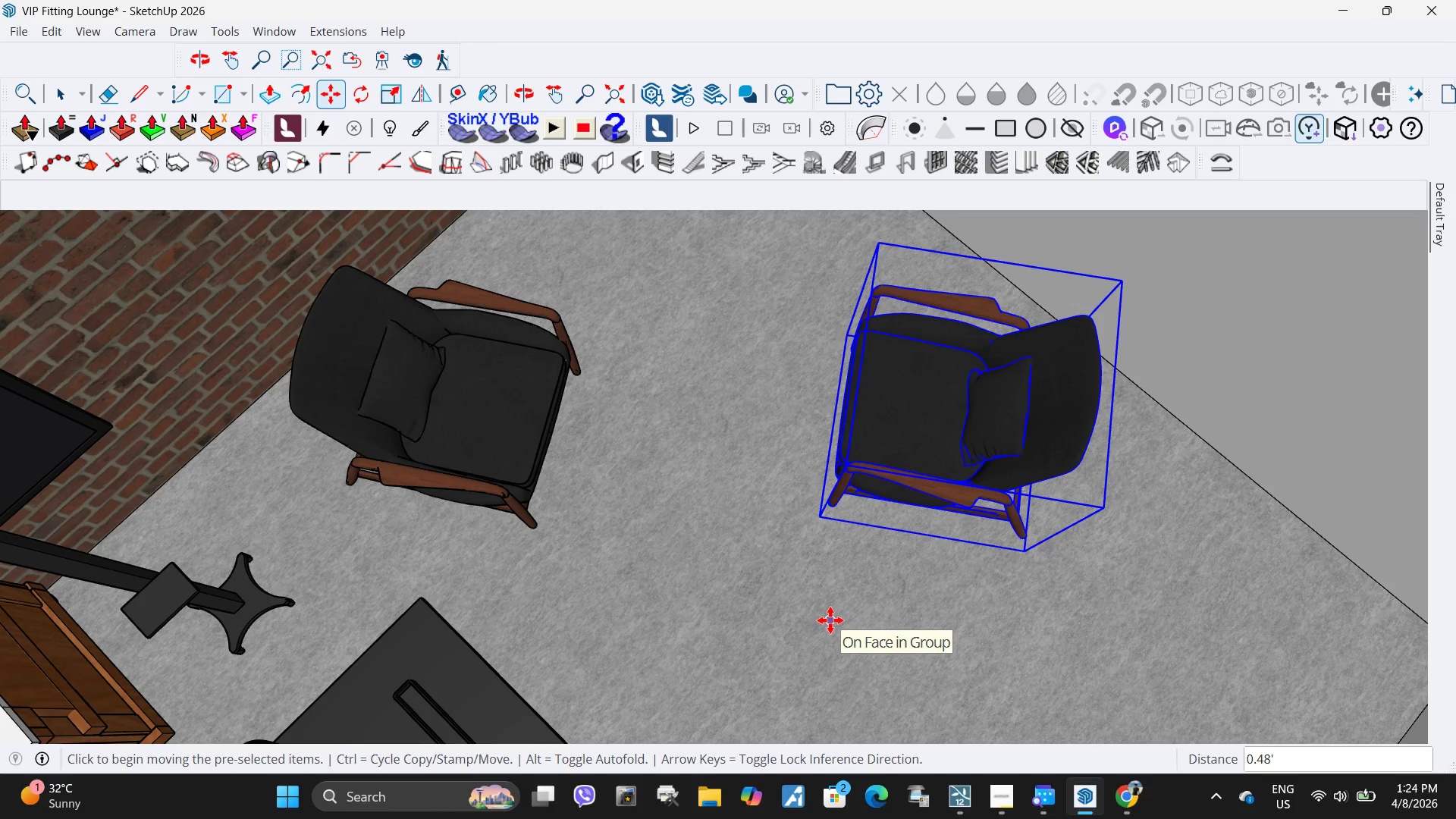 
wait(8.31)
 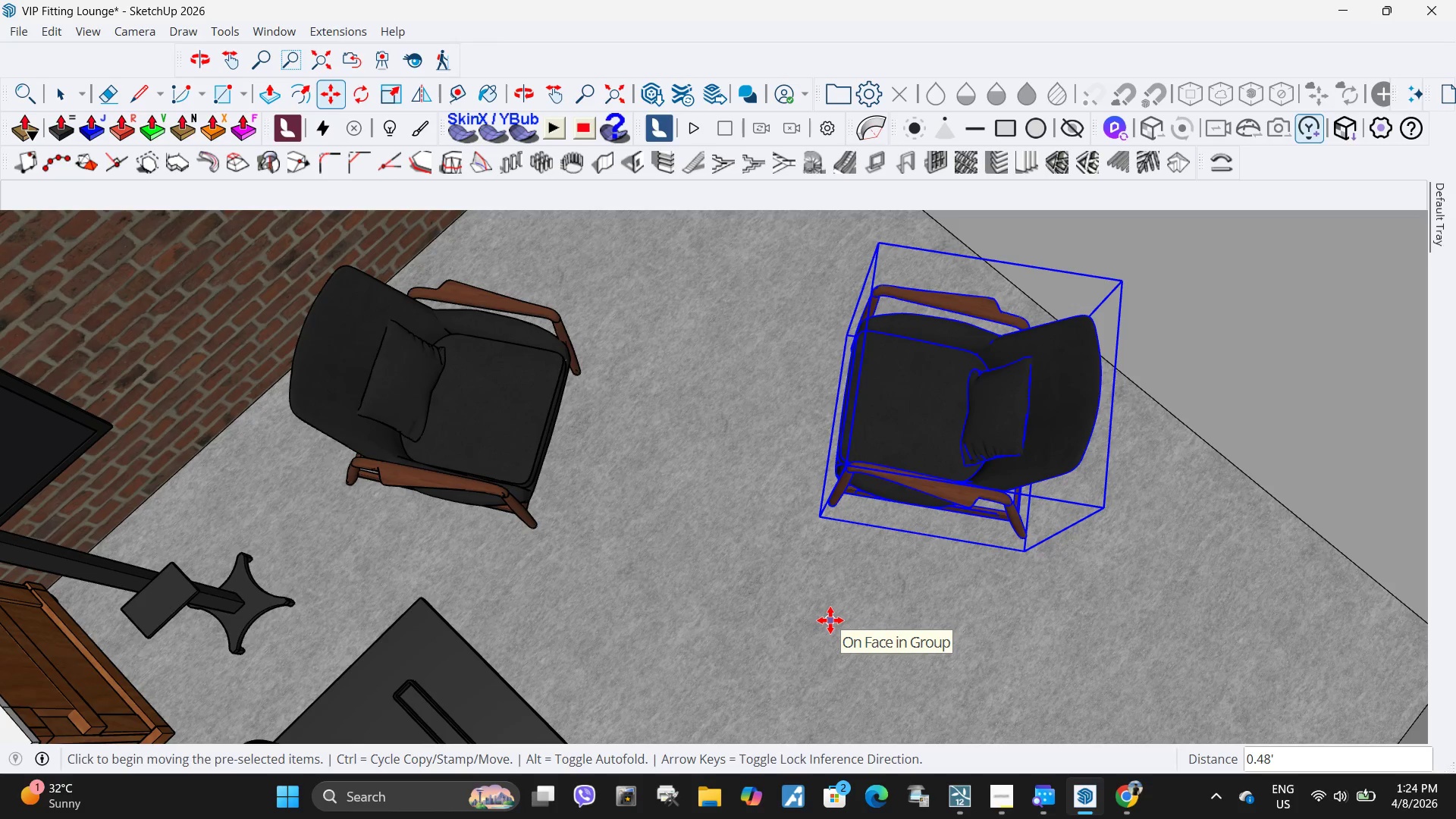 
key(Space)
 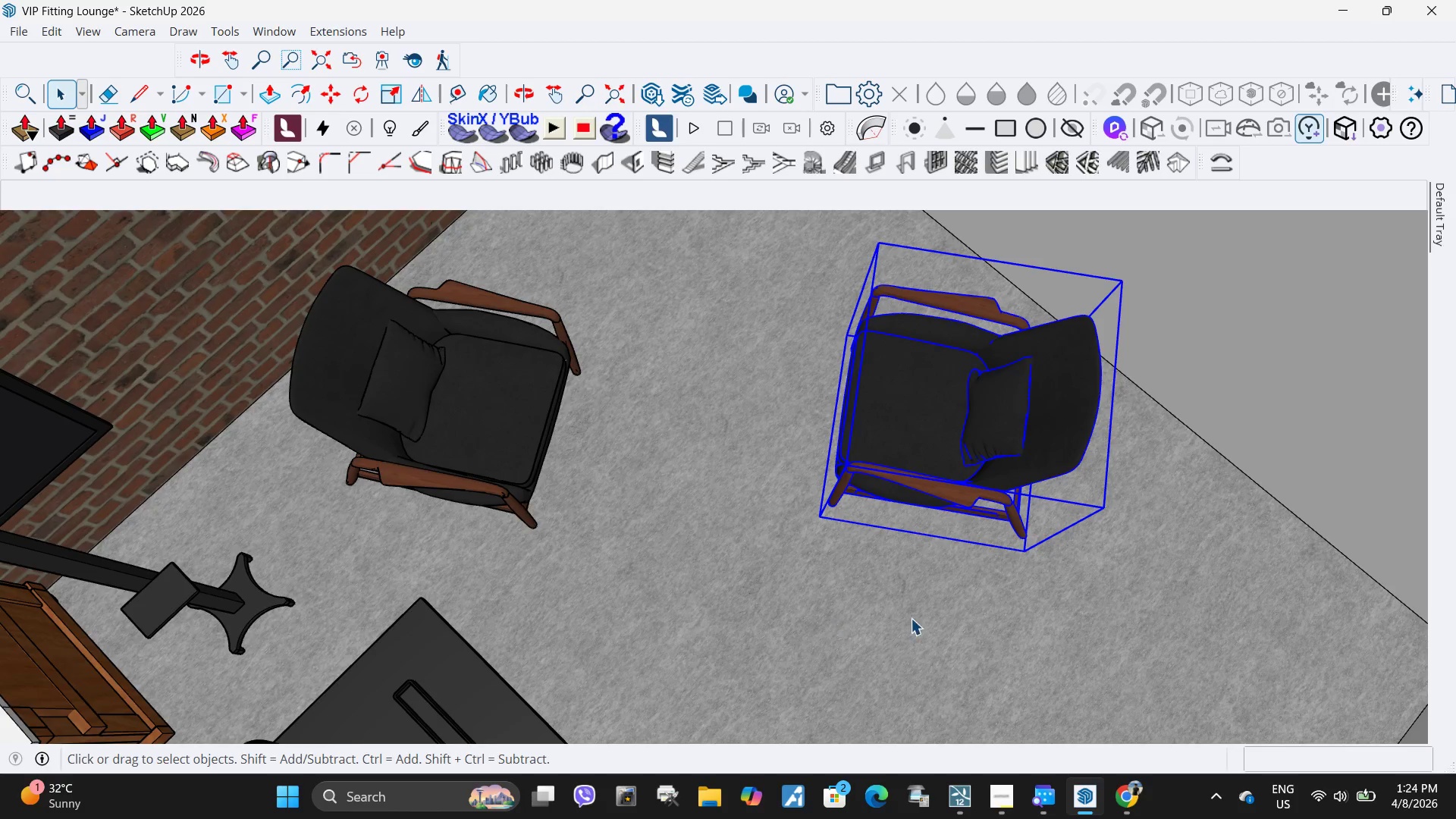 
key(Escape)
 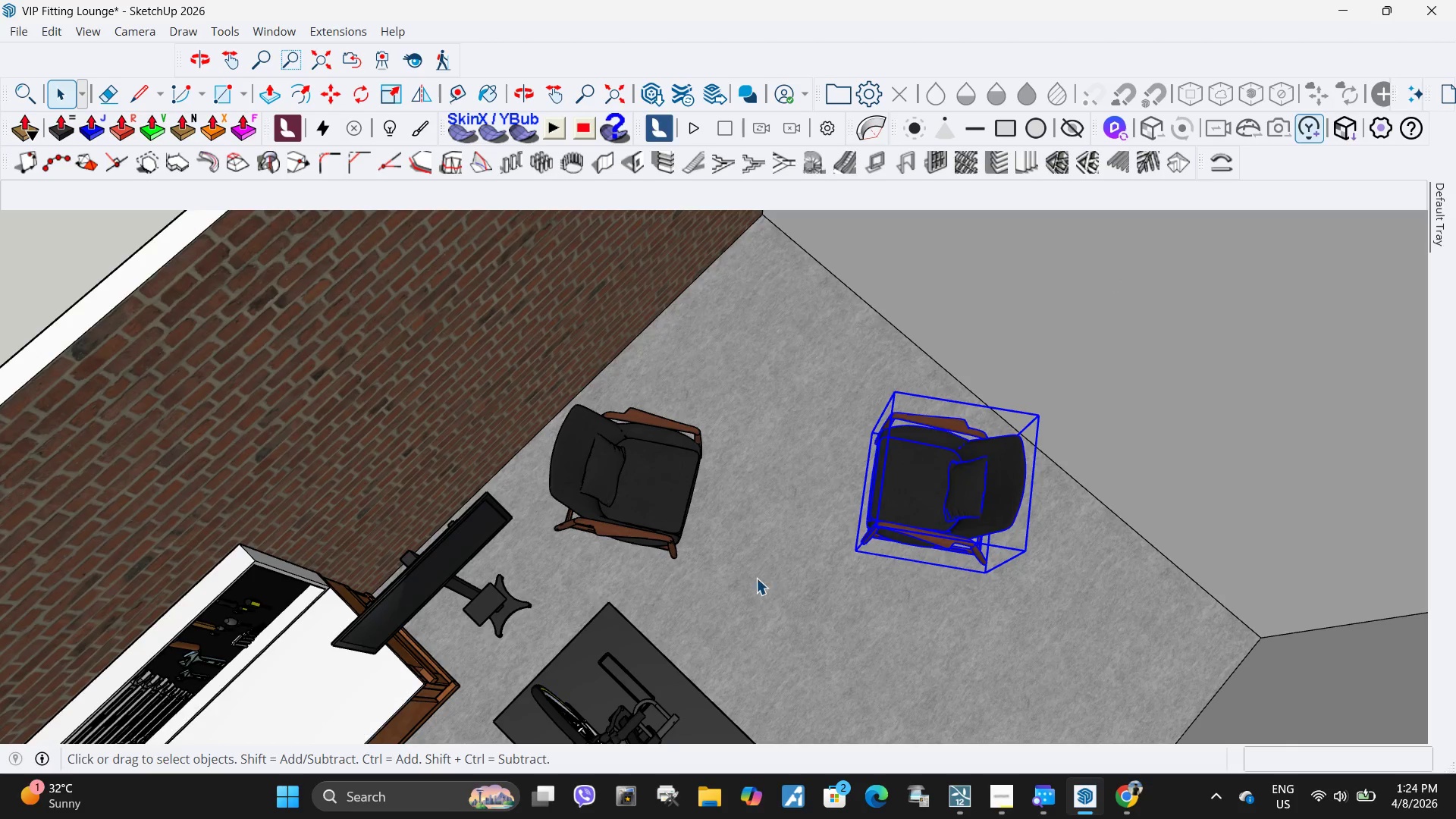 
scroll: coordinate [922, 597], scroll_direction: down, amount: 5.0
 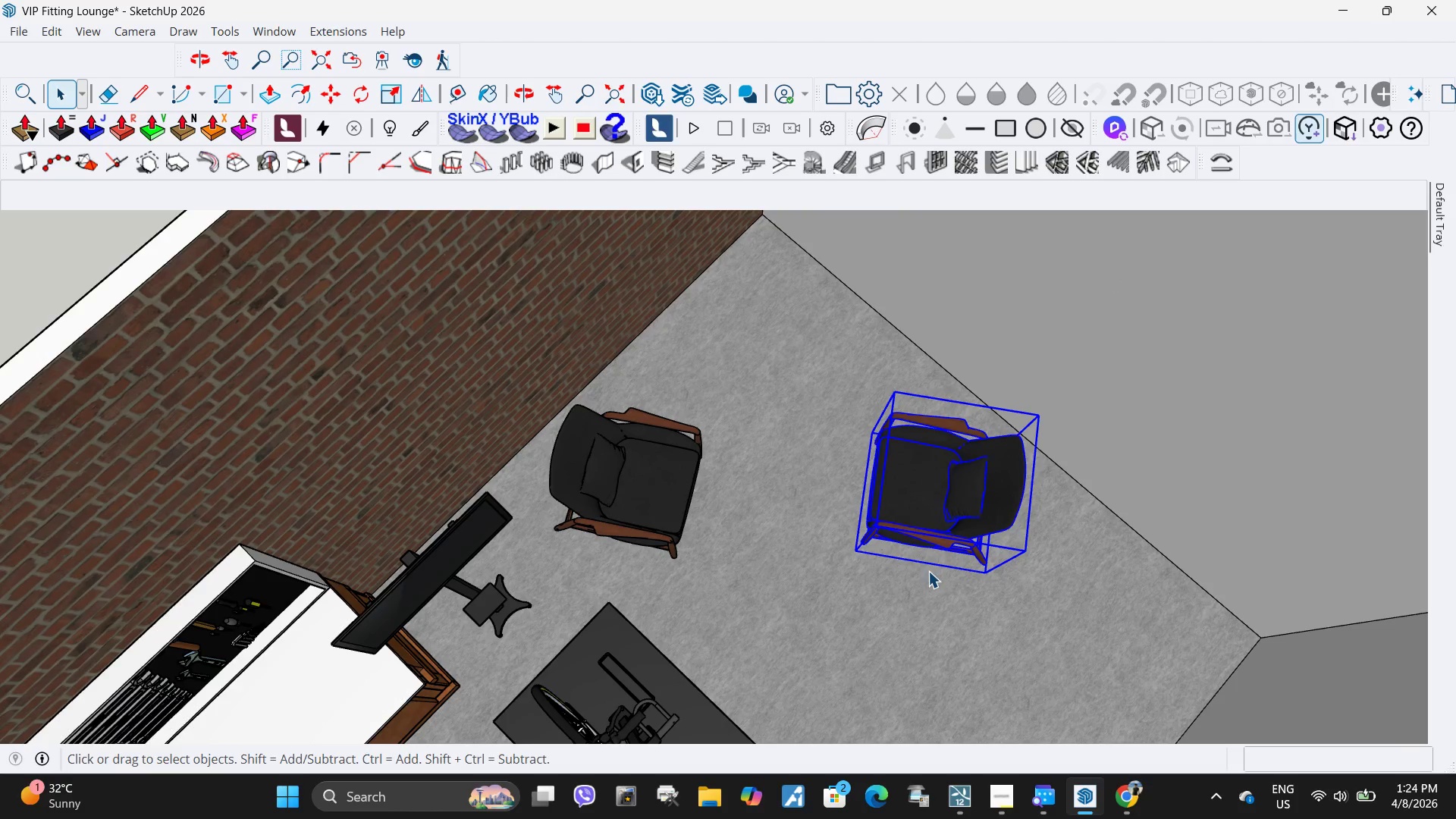 
key(Escape)
 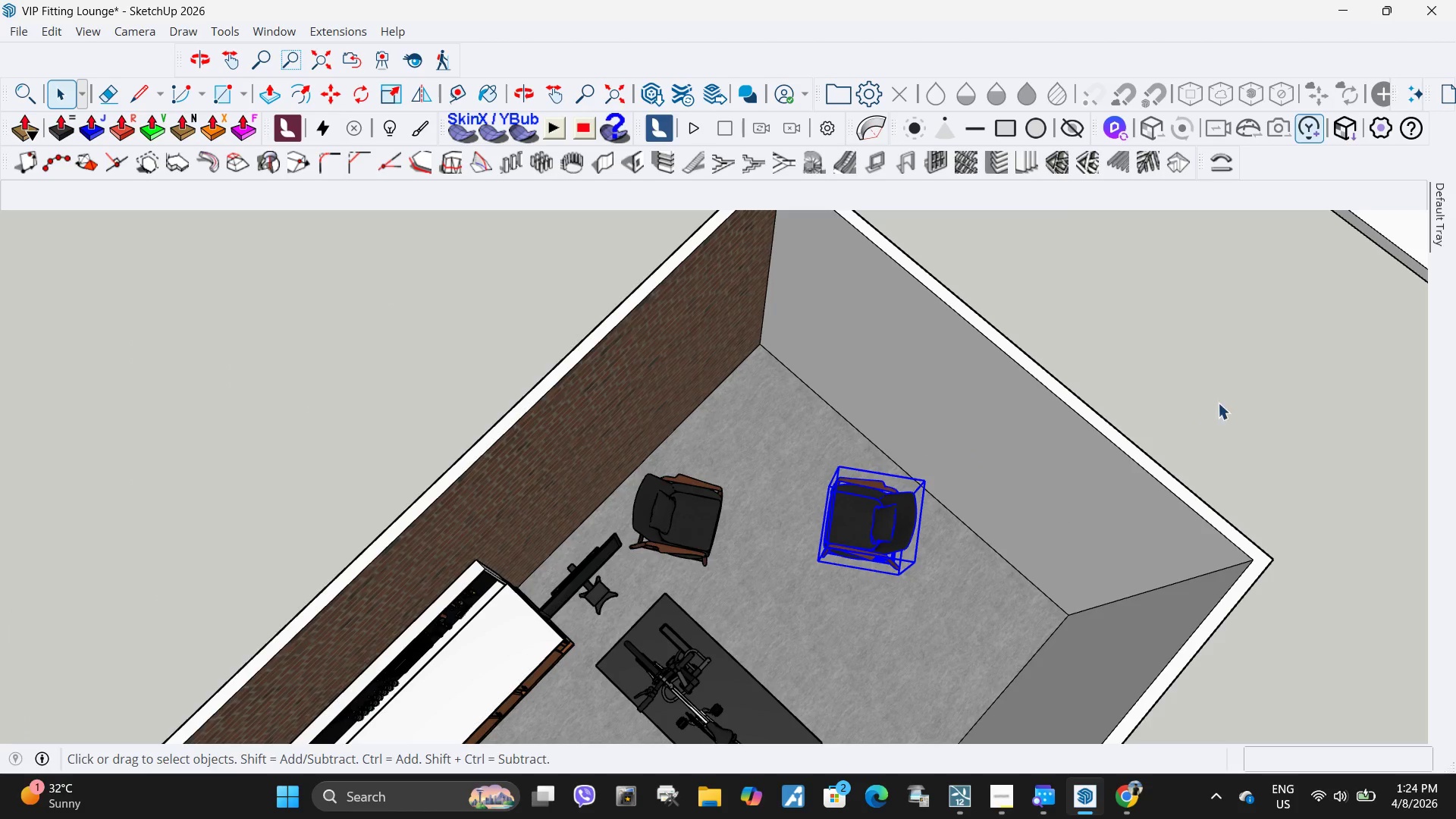 
scroll: coordinate [755, 579], scroll_direction: down, amount: 5.0
 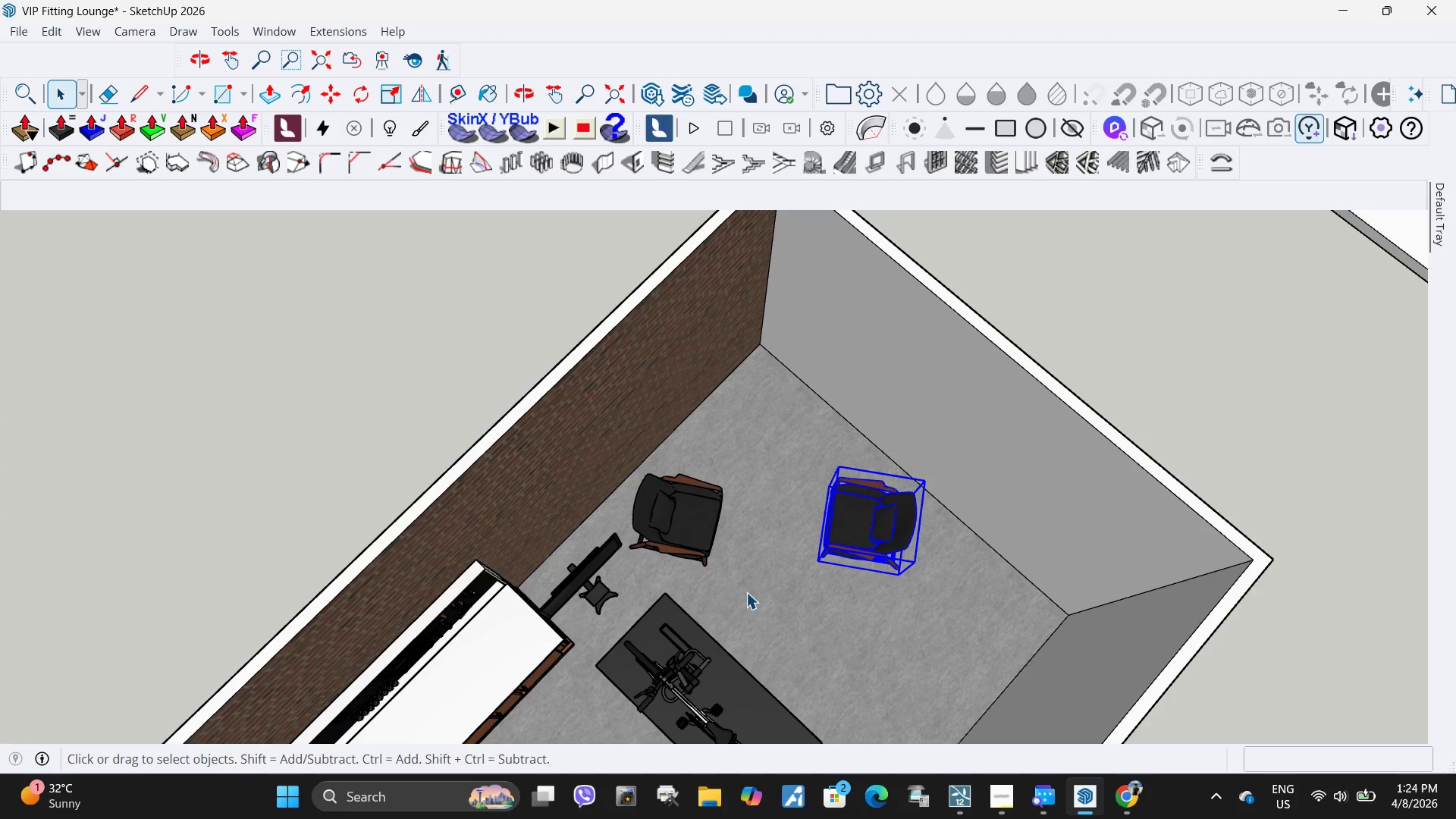 
left_click([1220, 402])
 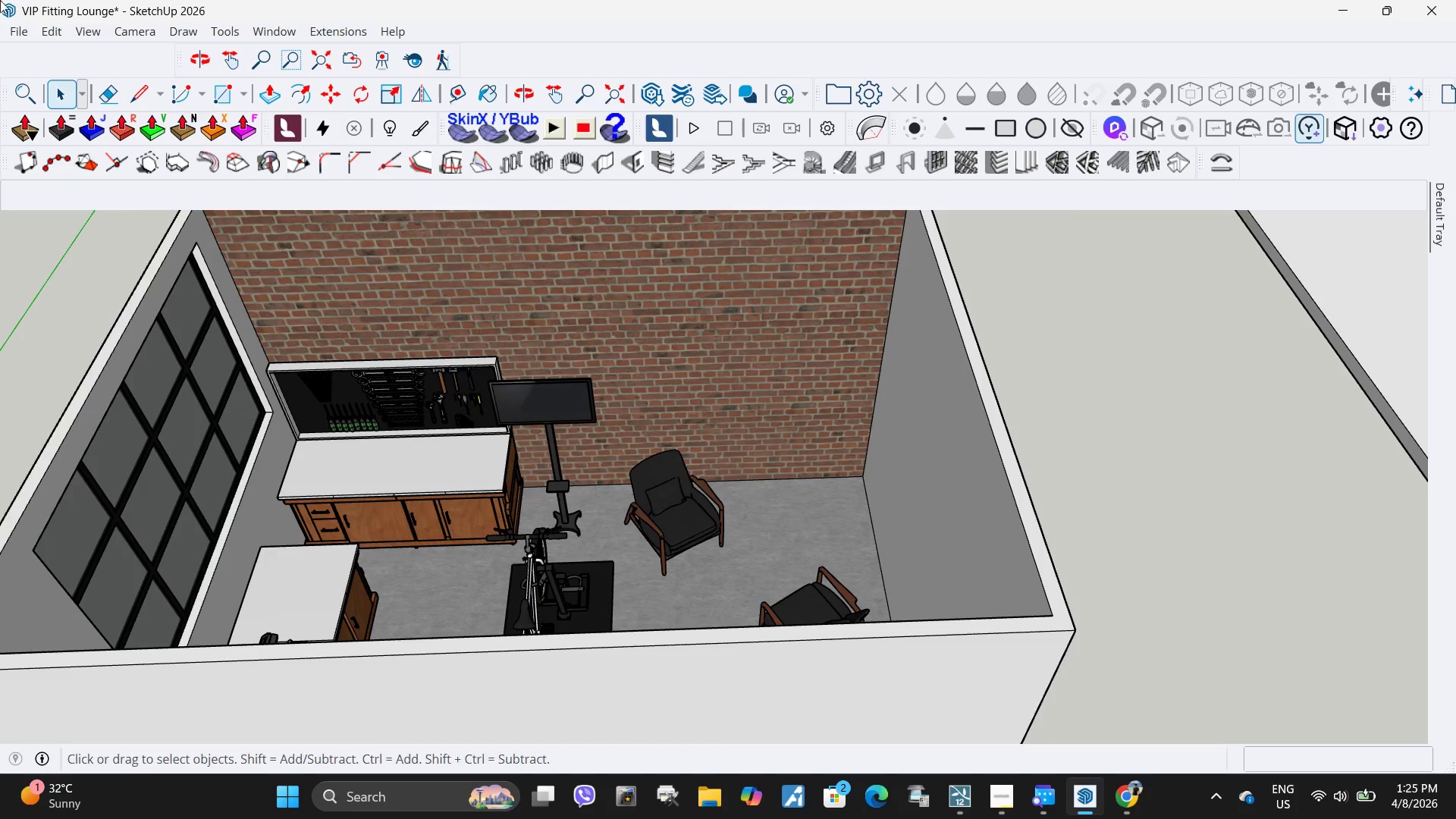 
left_click([16, 38])
 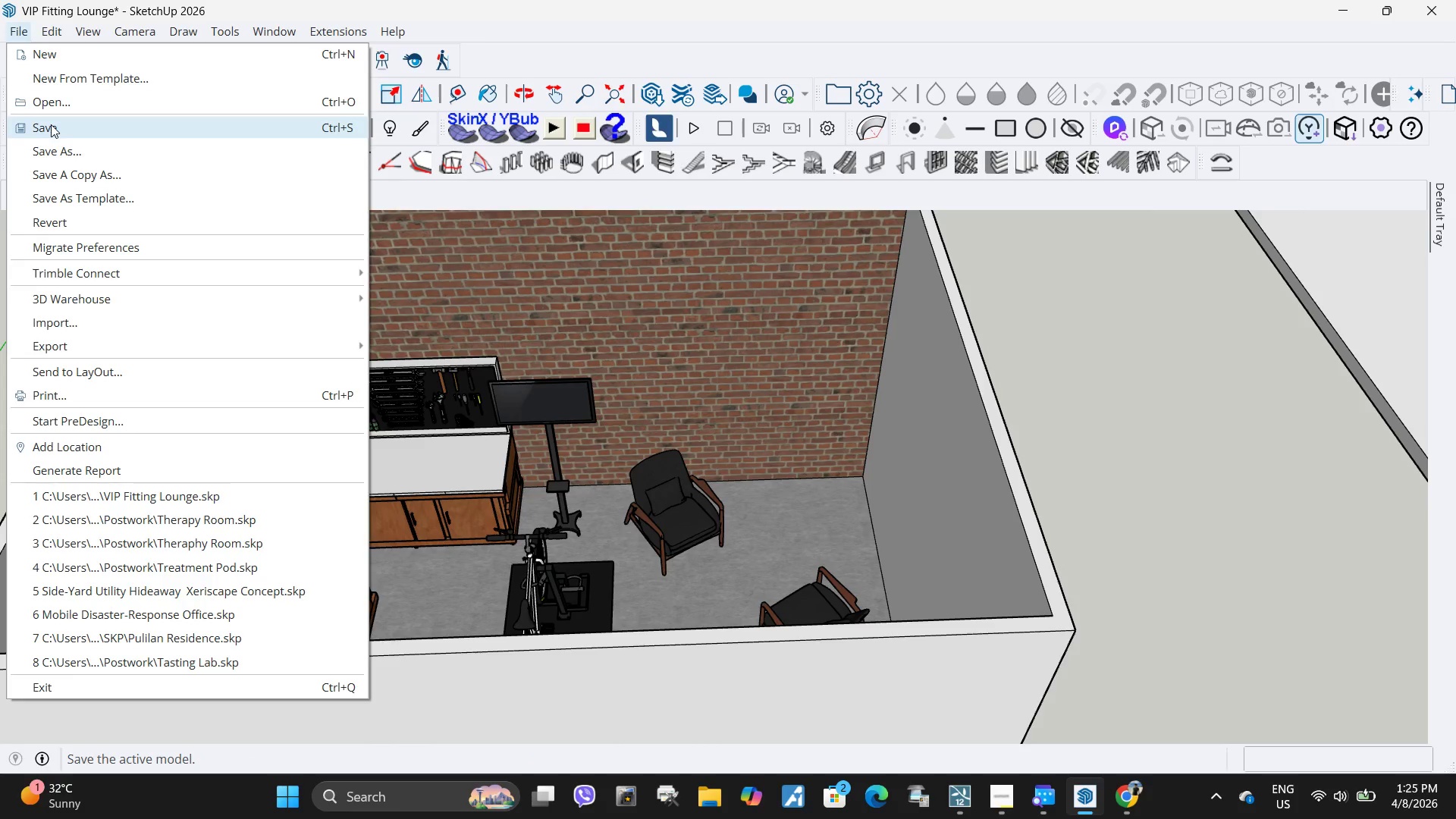 
left_click([51, 124])
 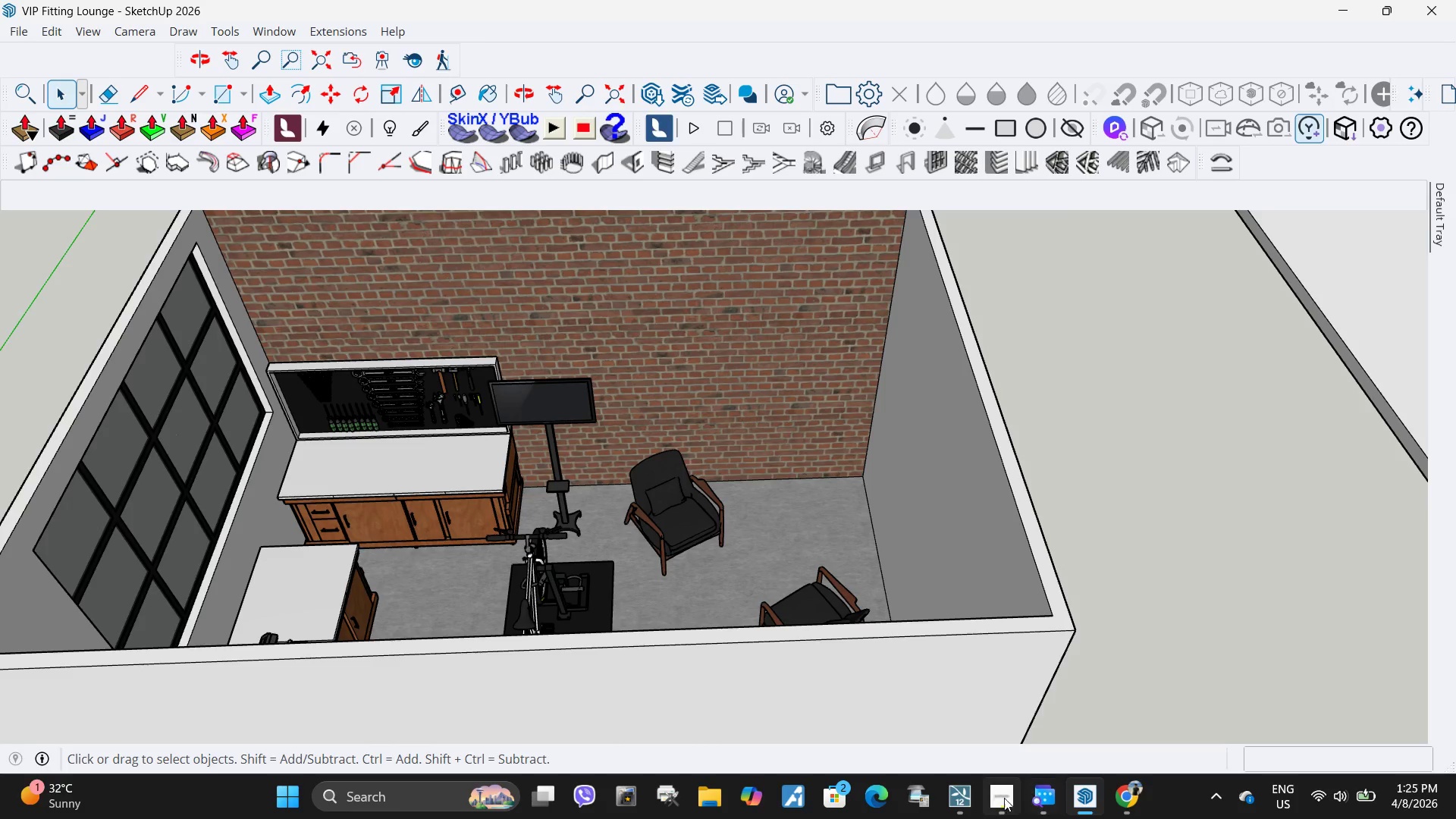 
left_click([1097, 804])
 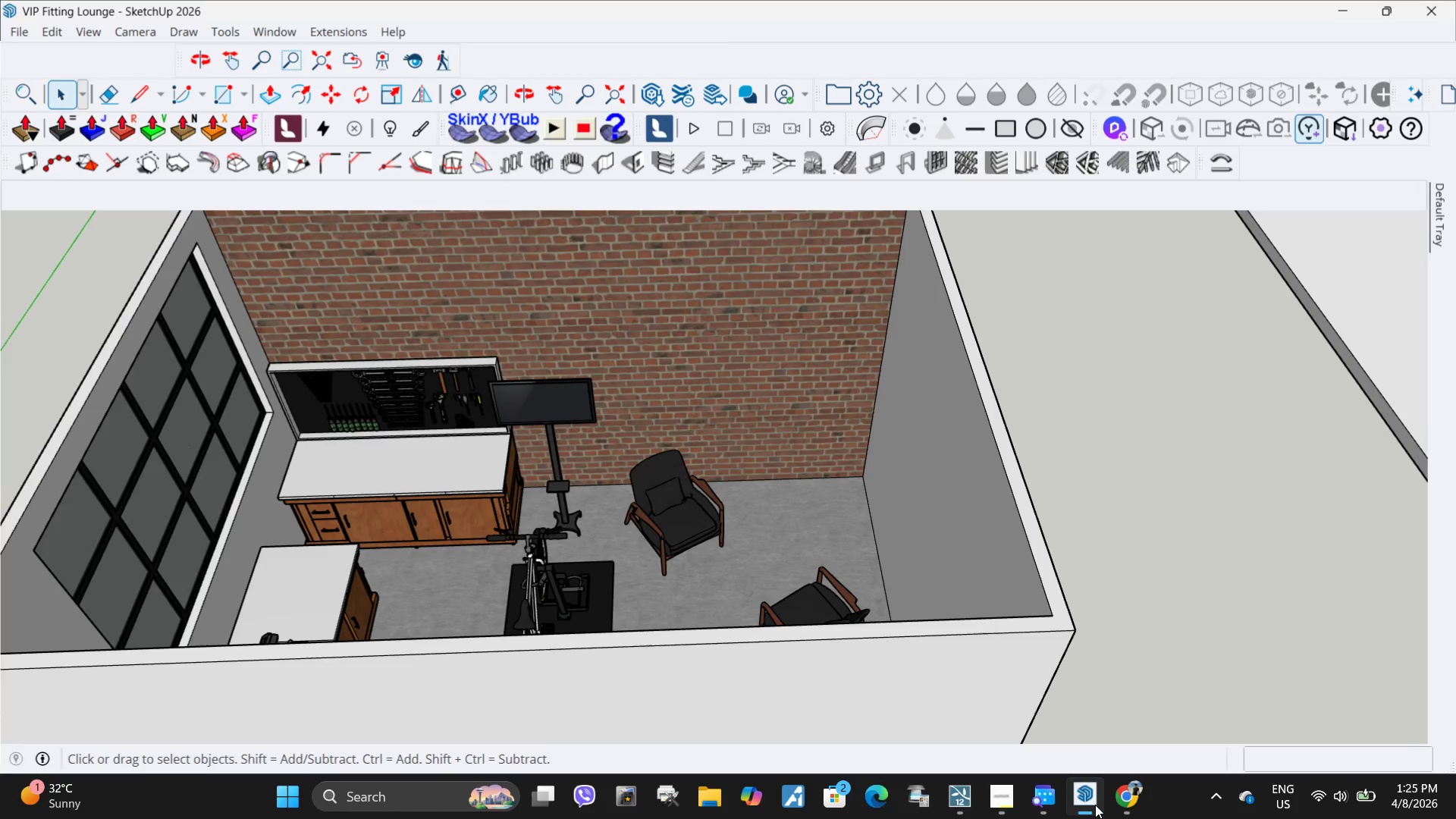 
double_click([1094, 805])
 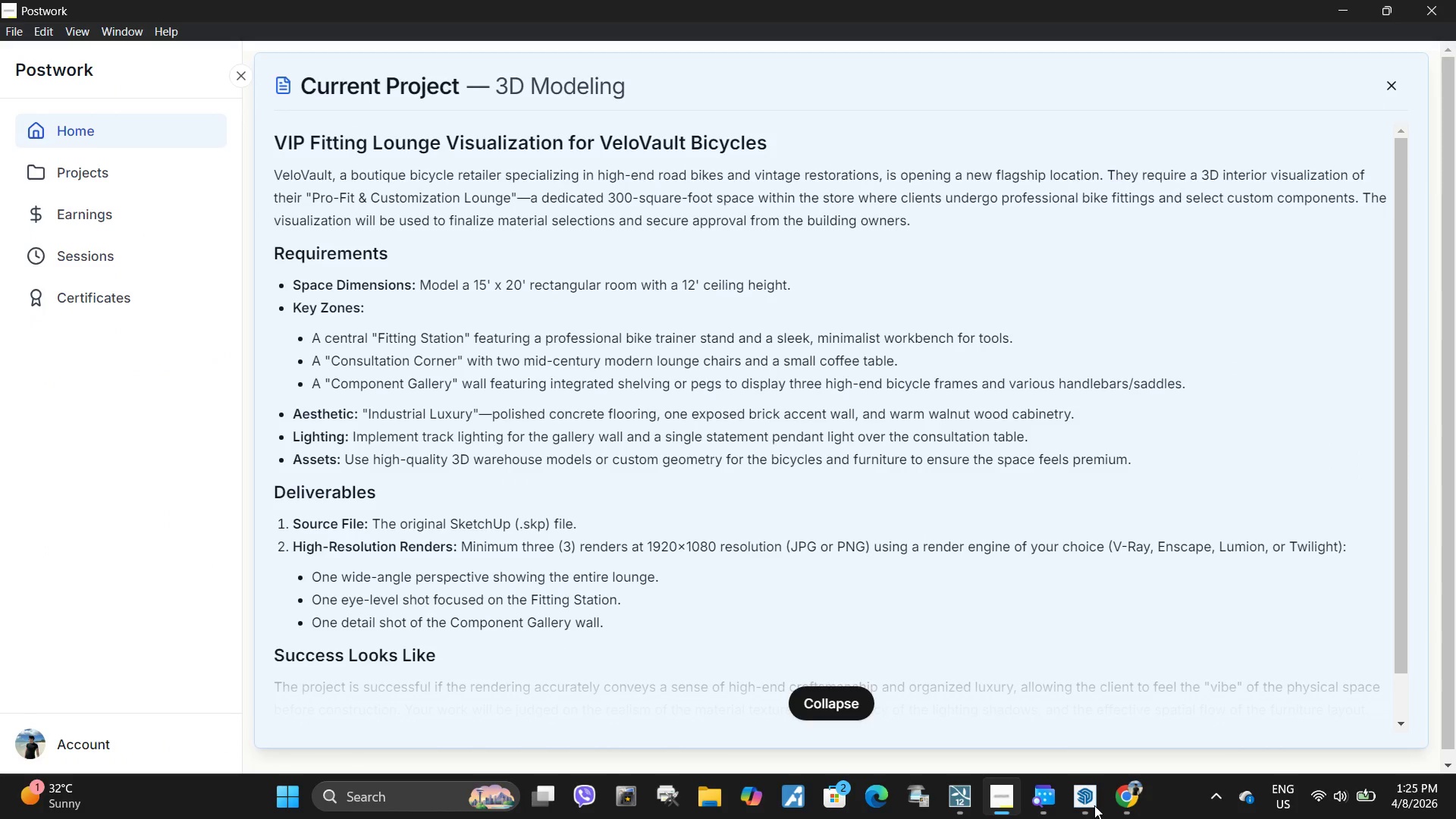 
left_click([1094, 805])
 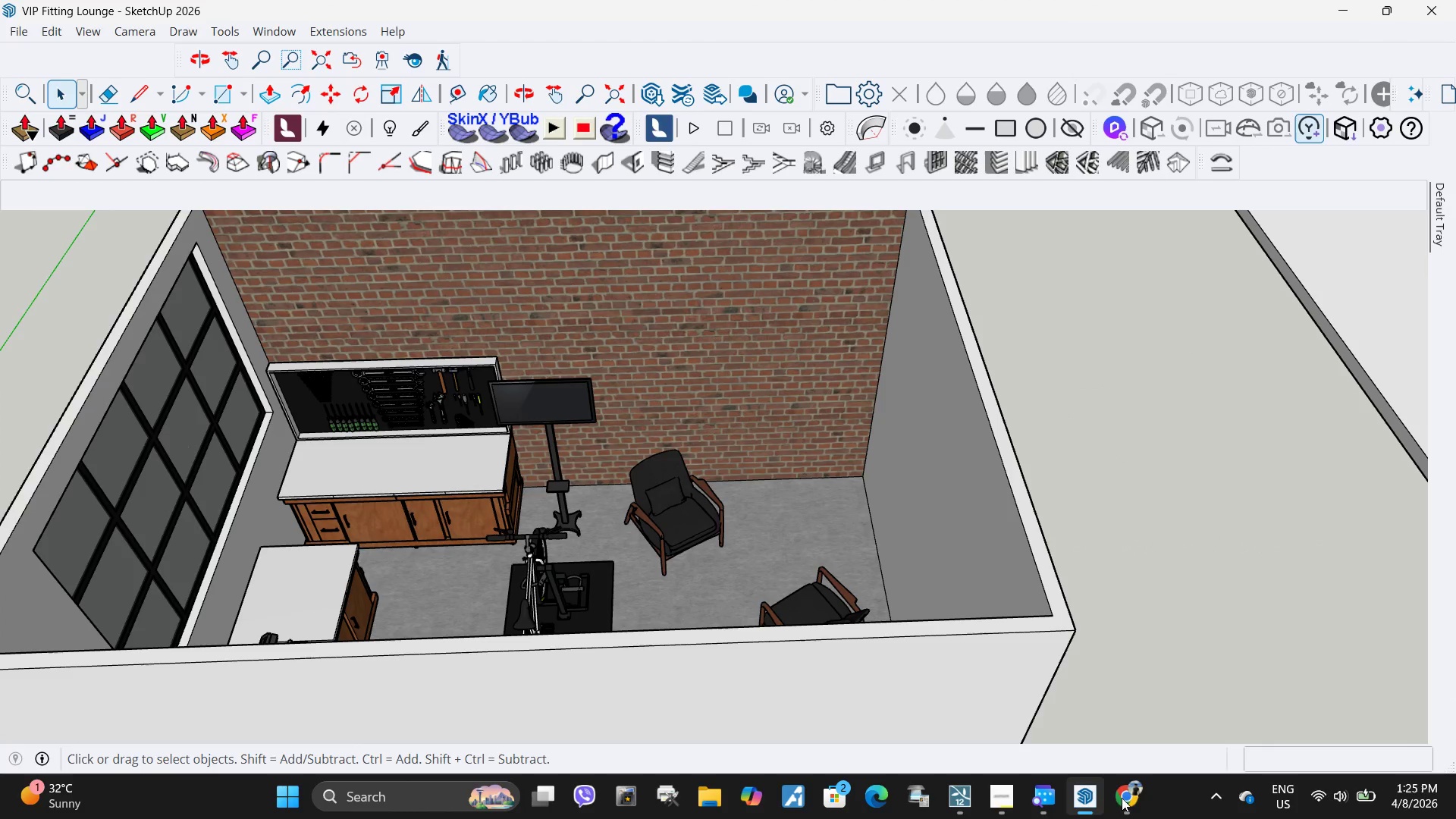 
left_click([1138, 800])
 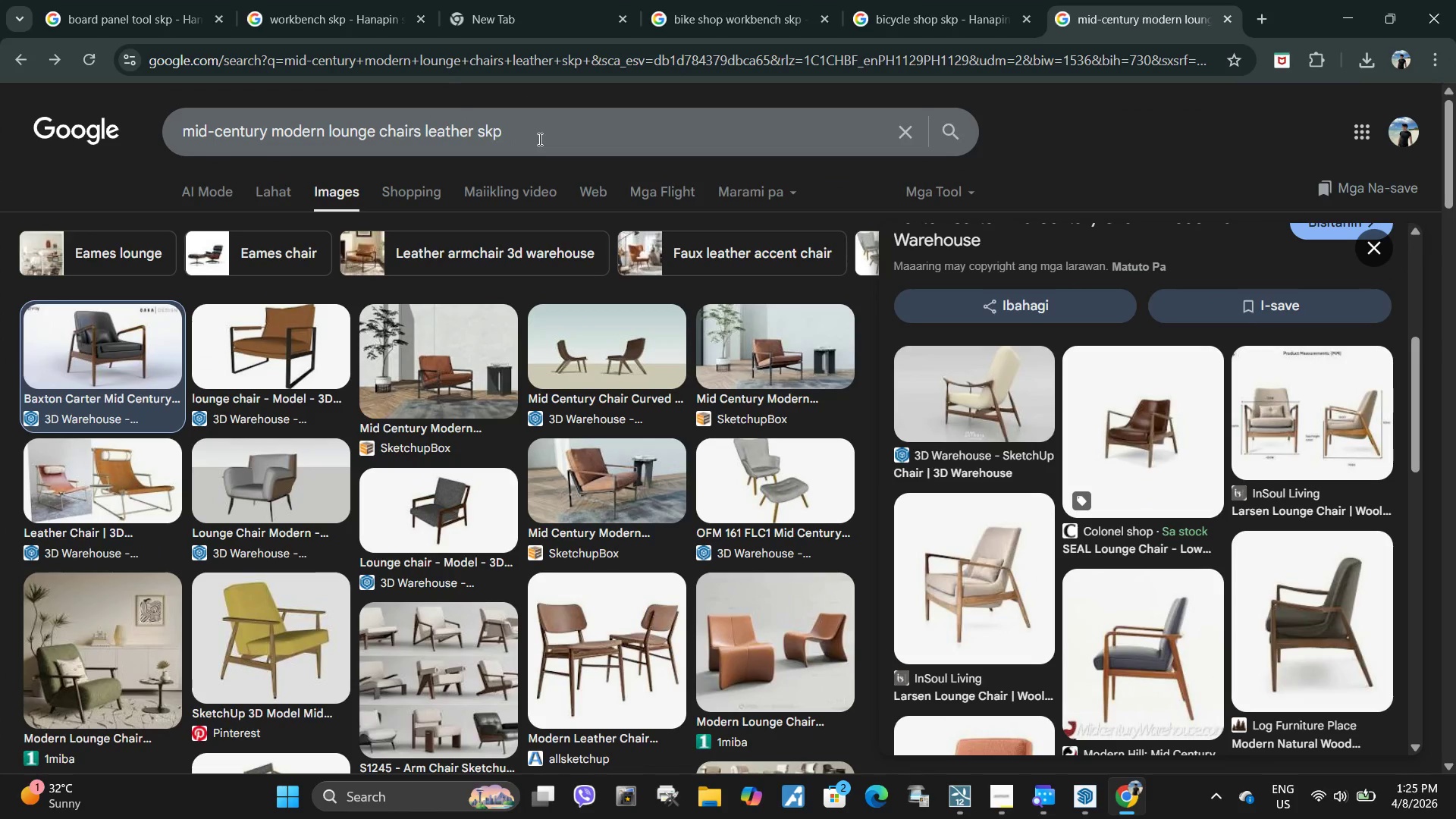 
left_click_drag(start_coordinate=[538, 139], to_coordinate=[110, 116])
 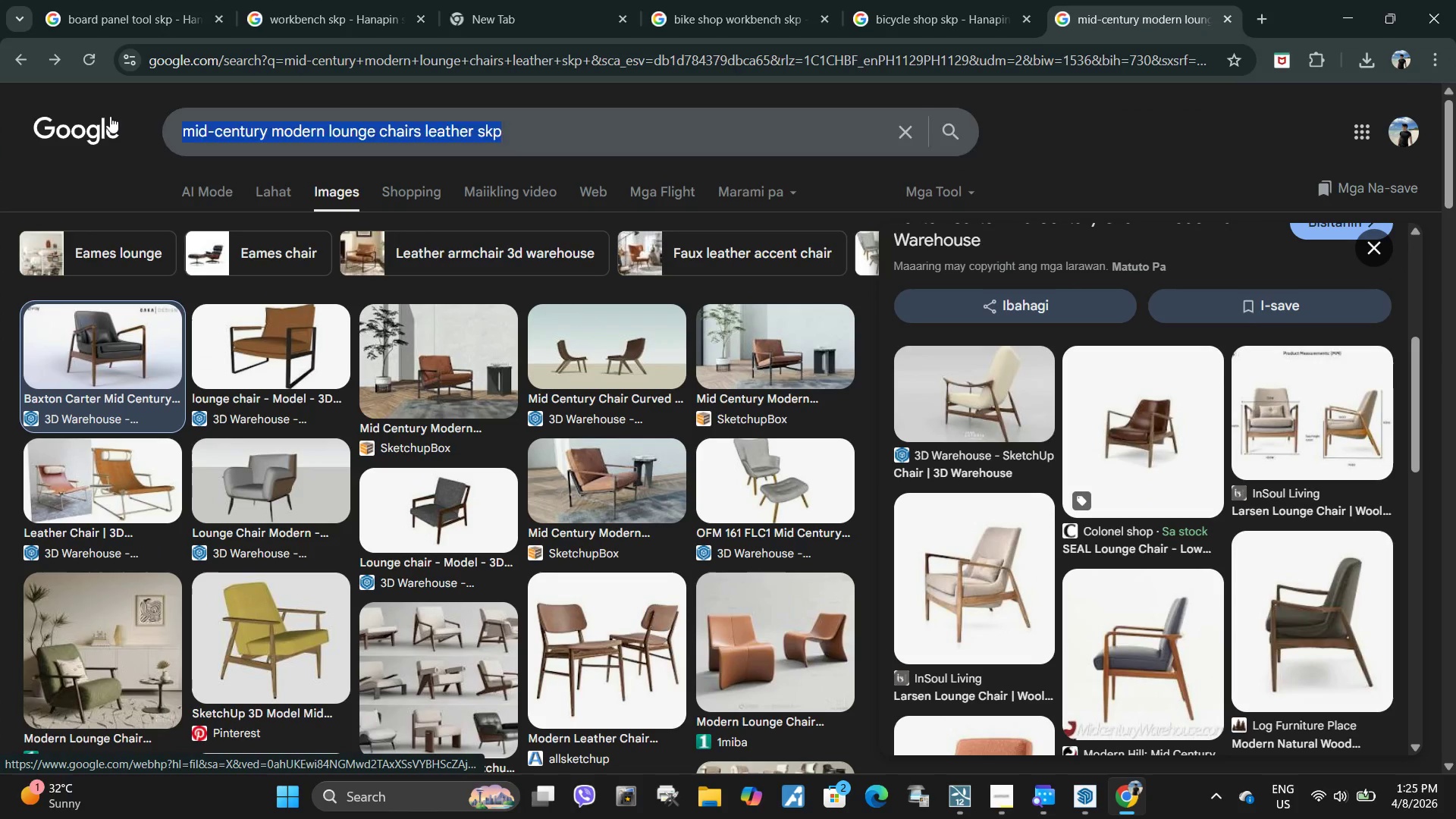 
type(mid-century coffe table skp)
 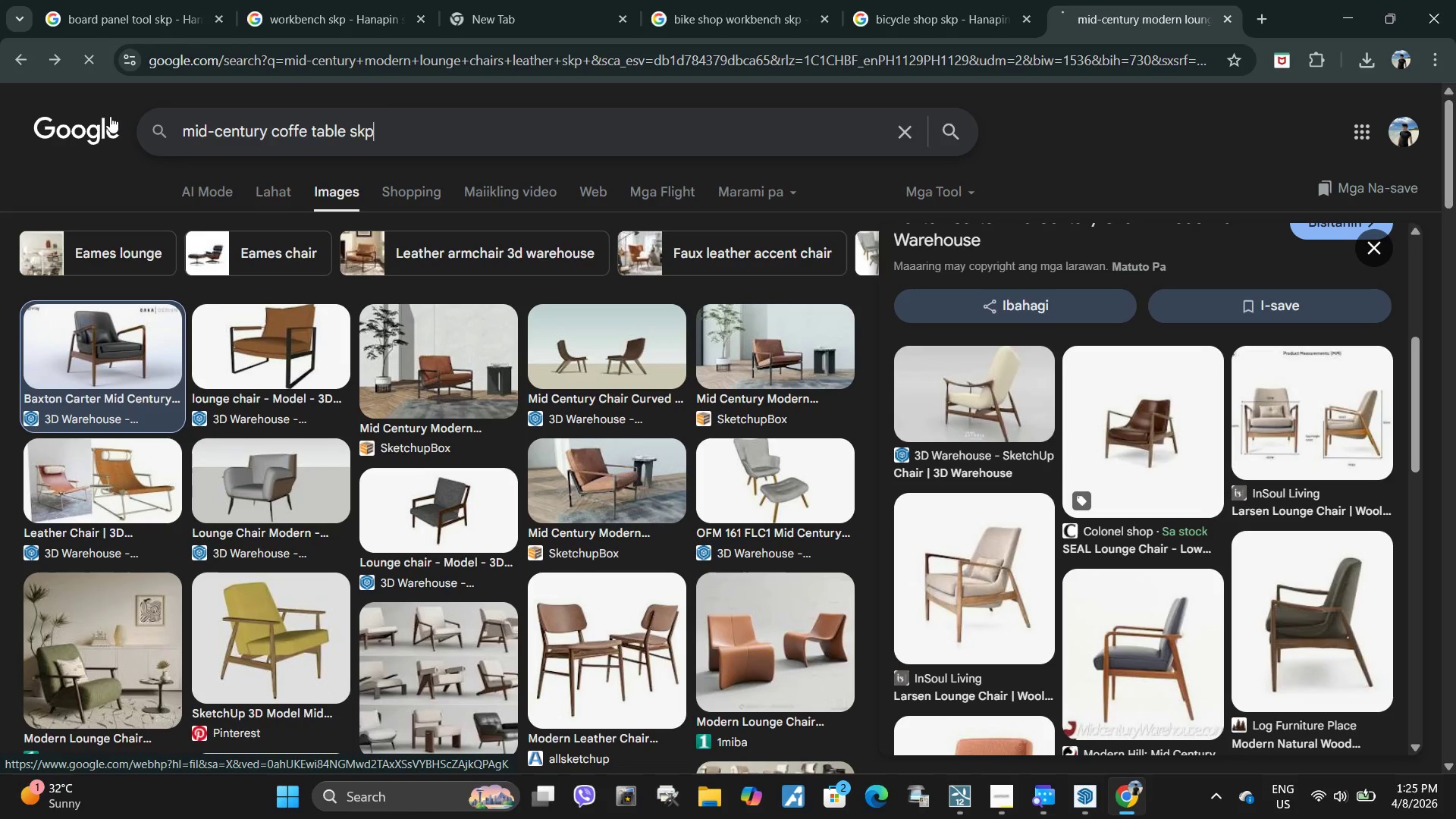 
key(Enter)
 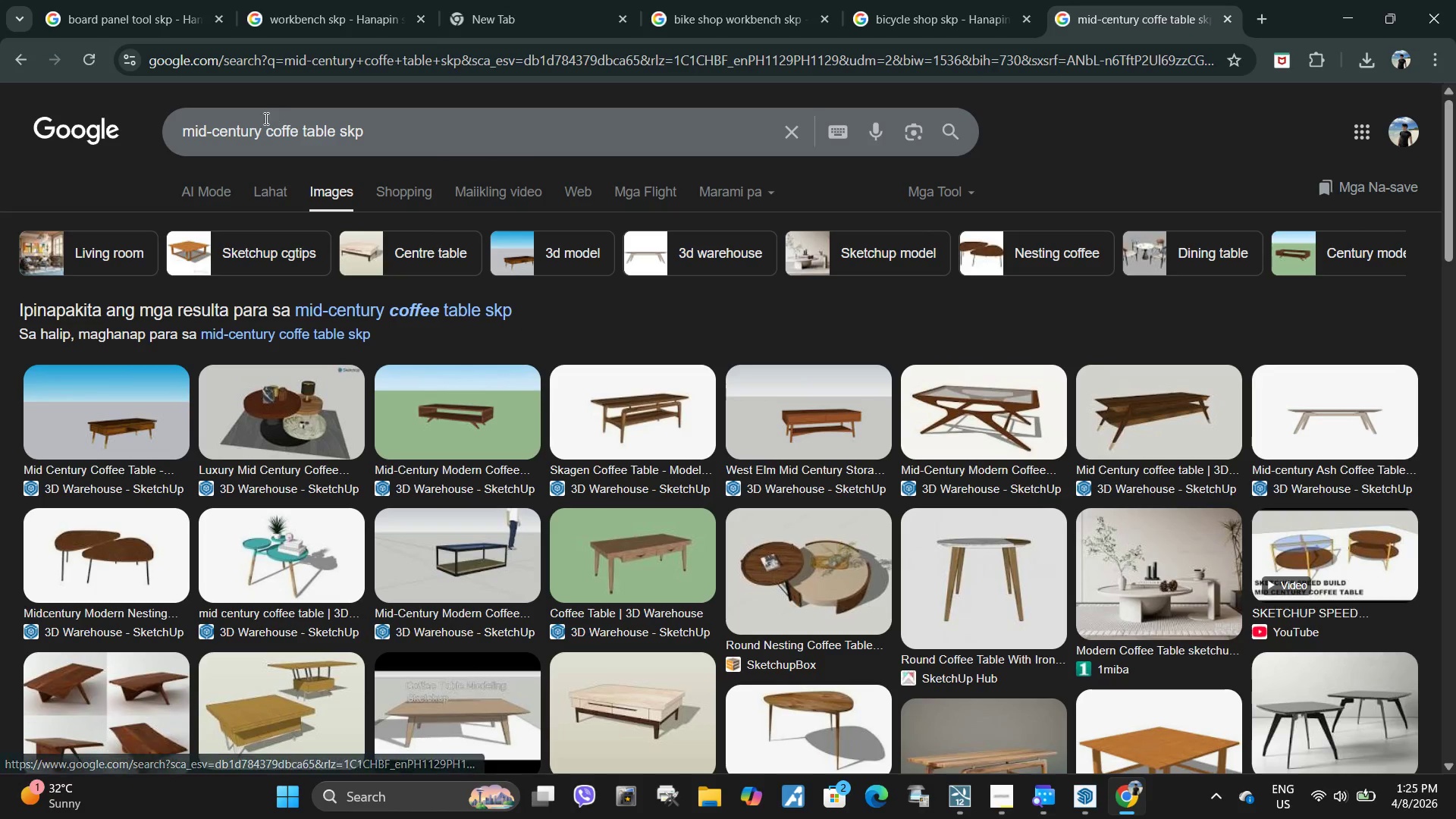 
left_click([297, 130])
 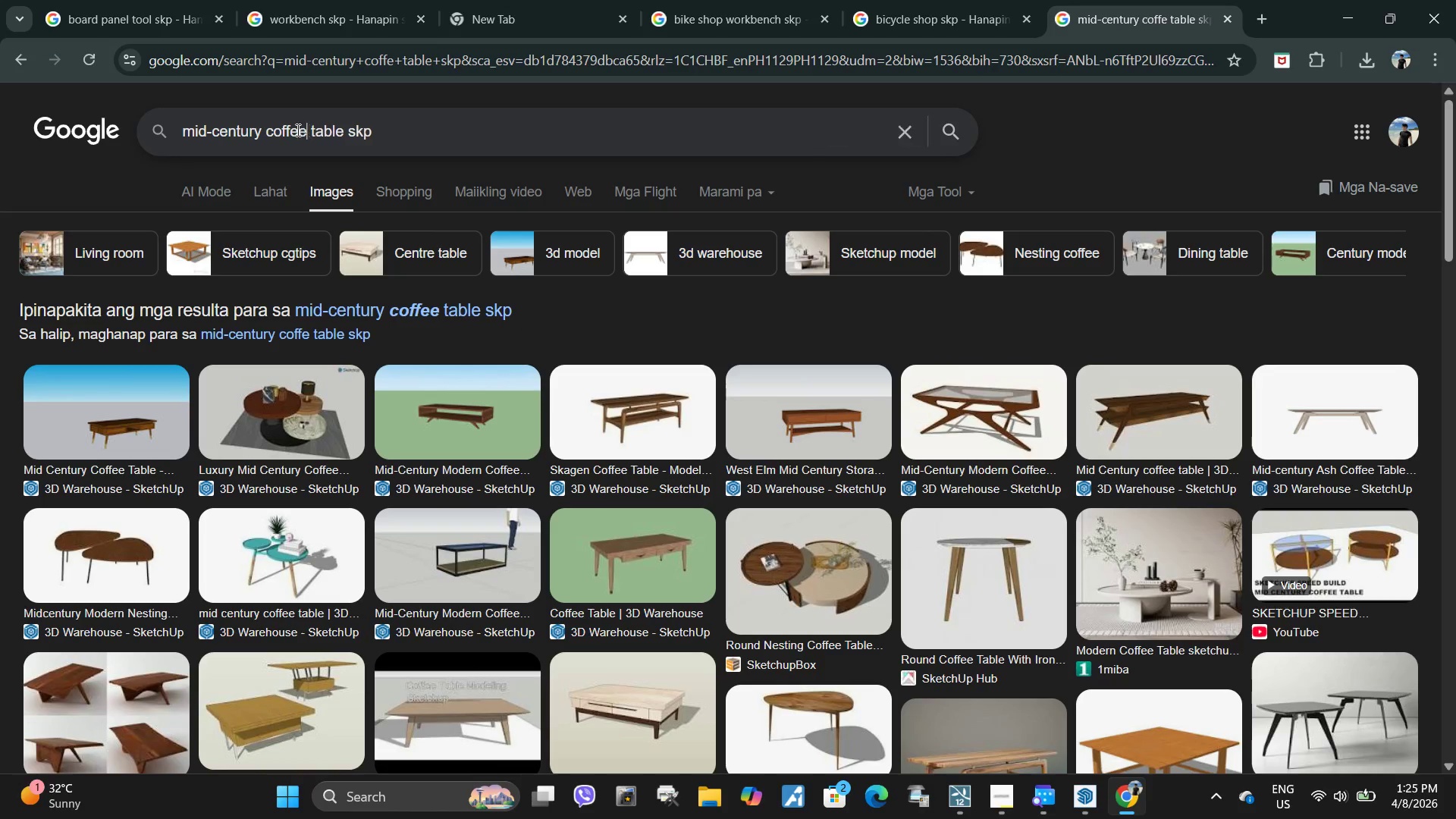 
key(E)
 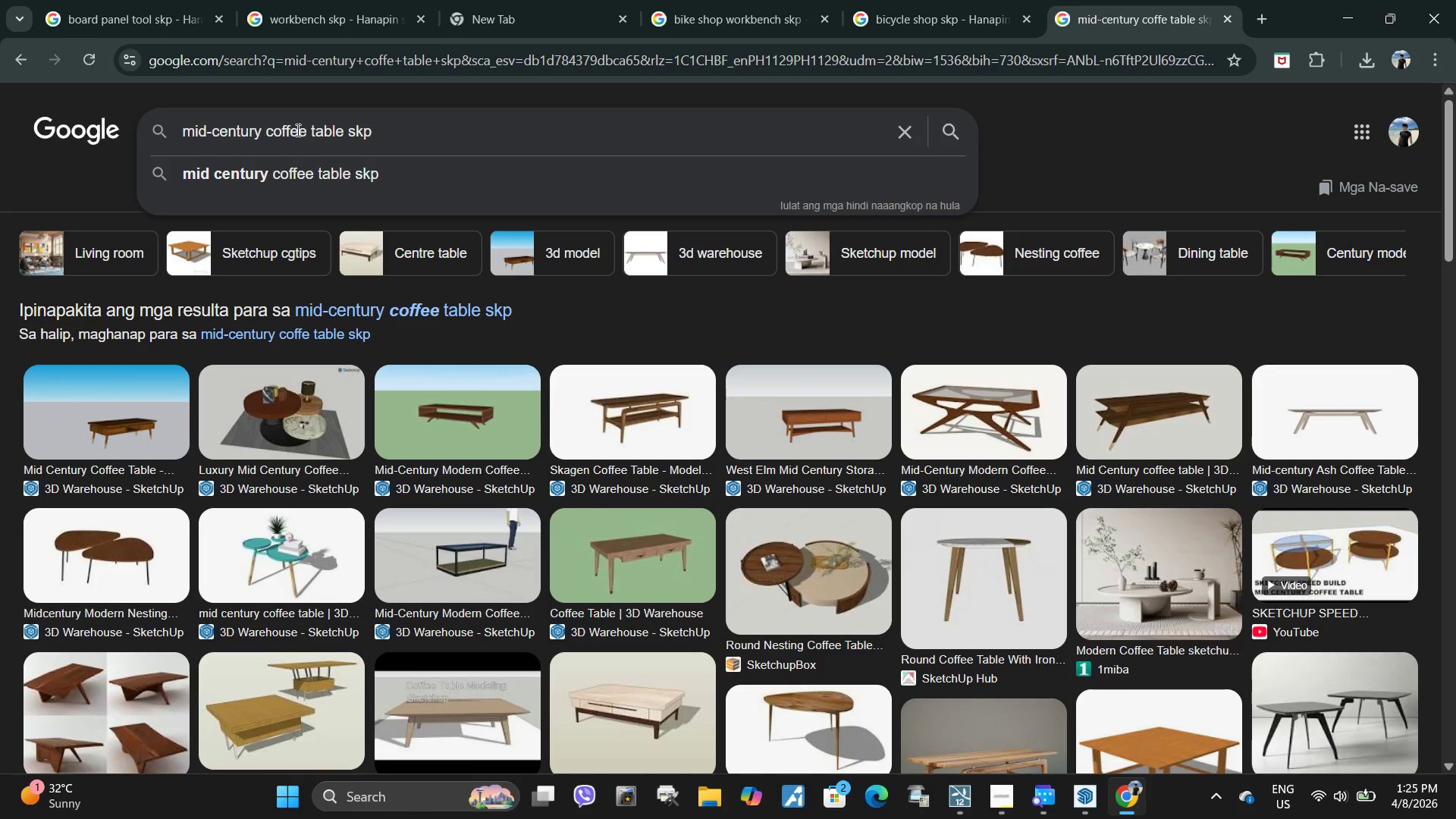 
key(Enter)
 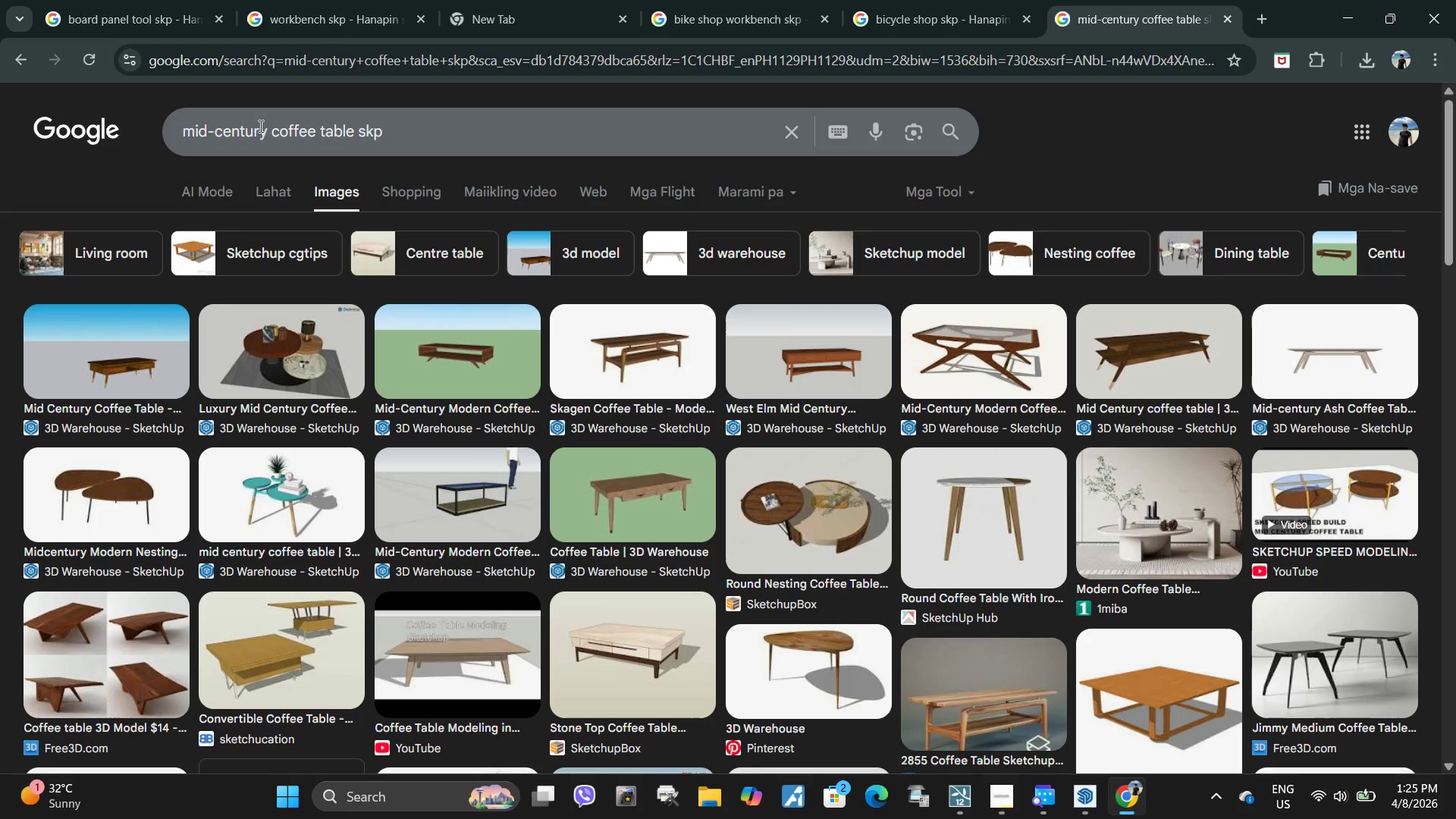 
left_click([269, 133])
 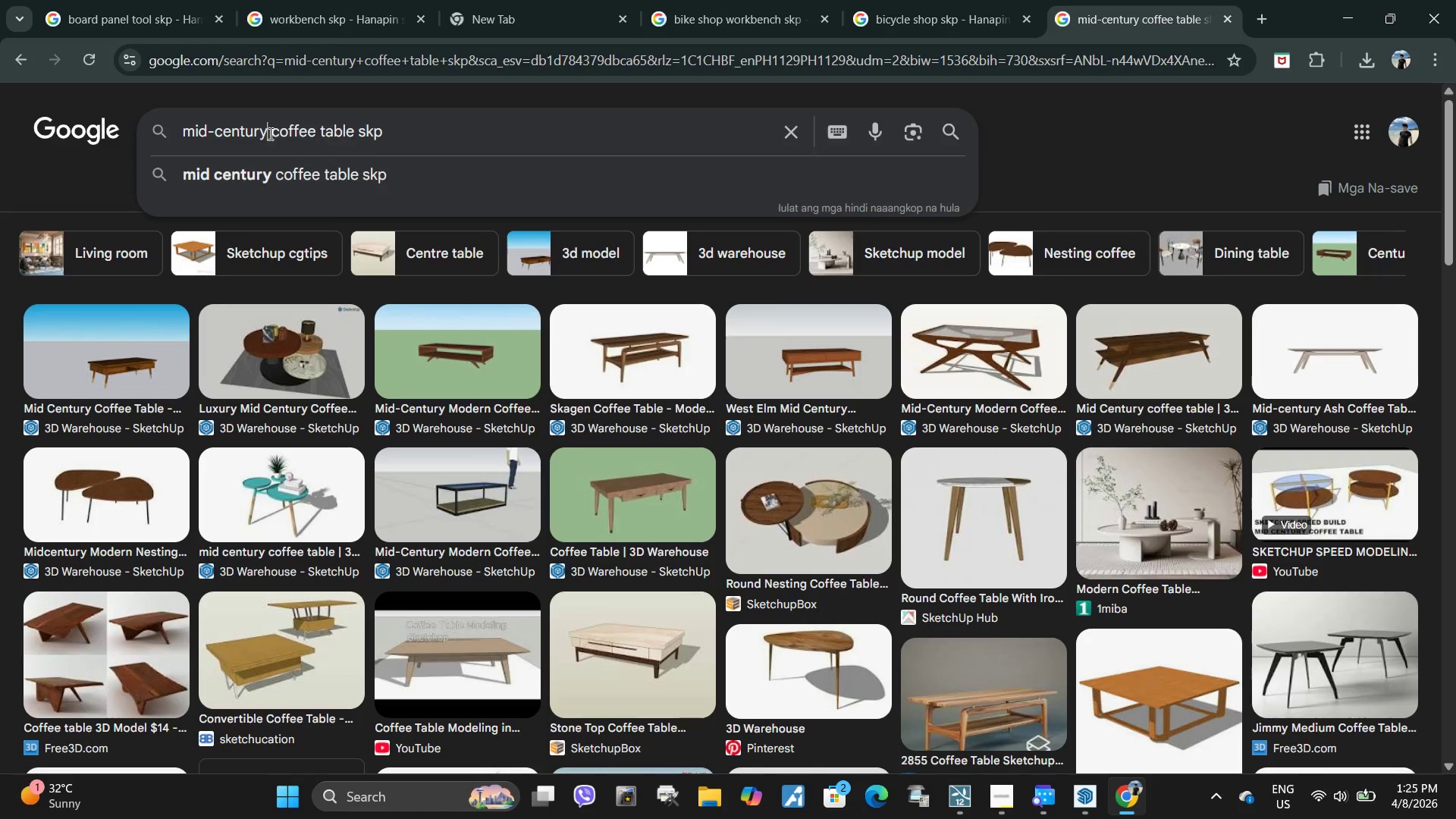 
type( modern)
 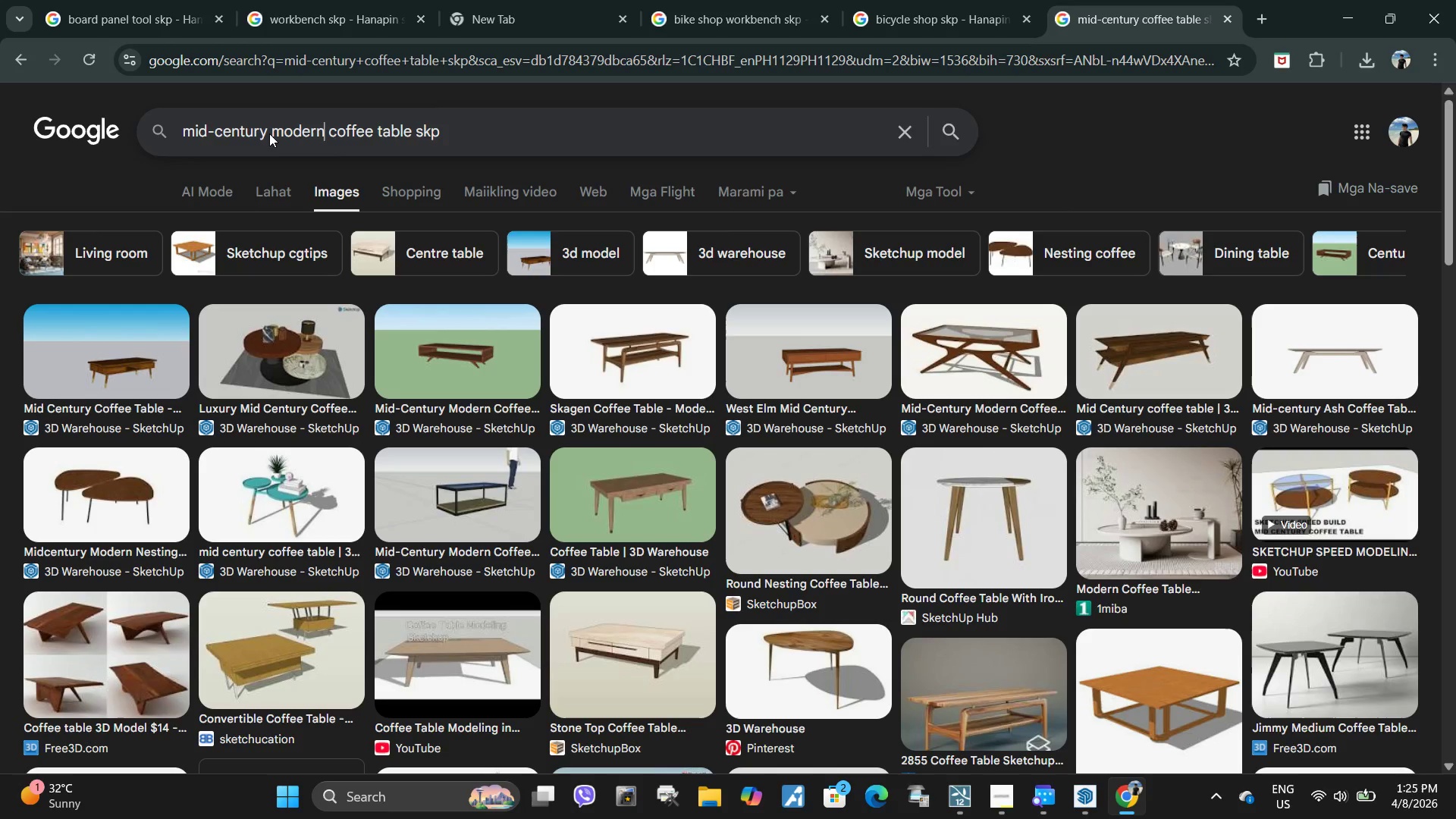 
key(Enter)
 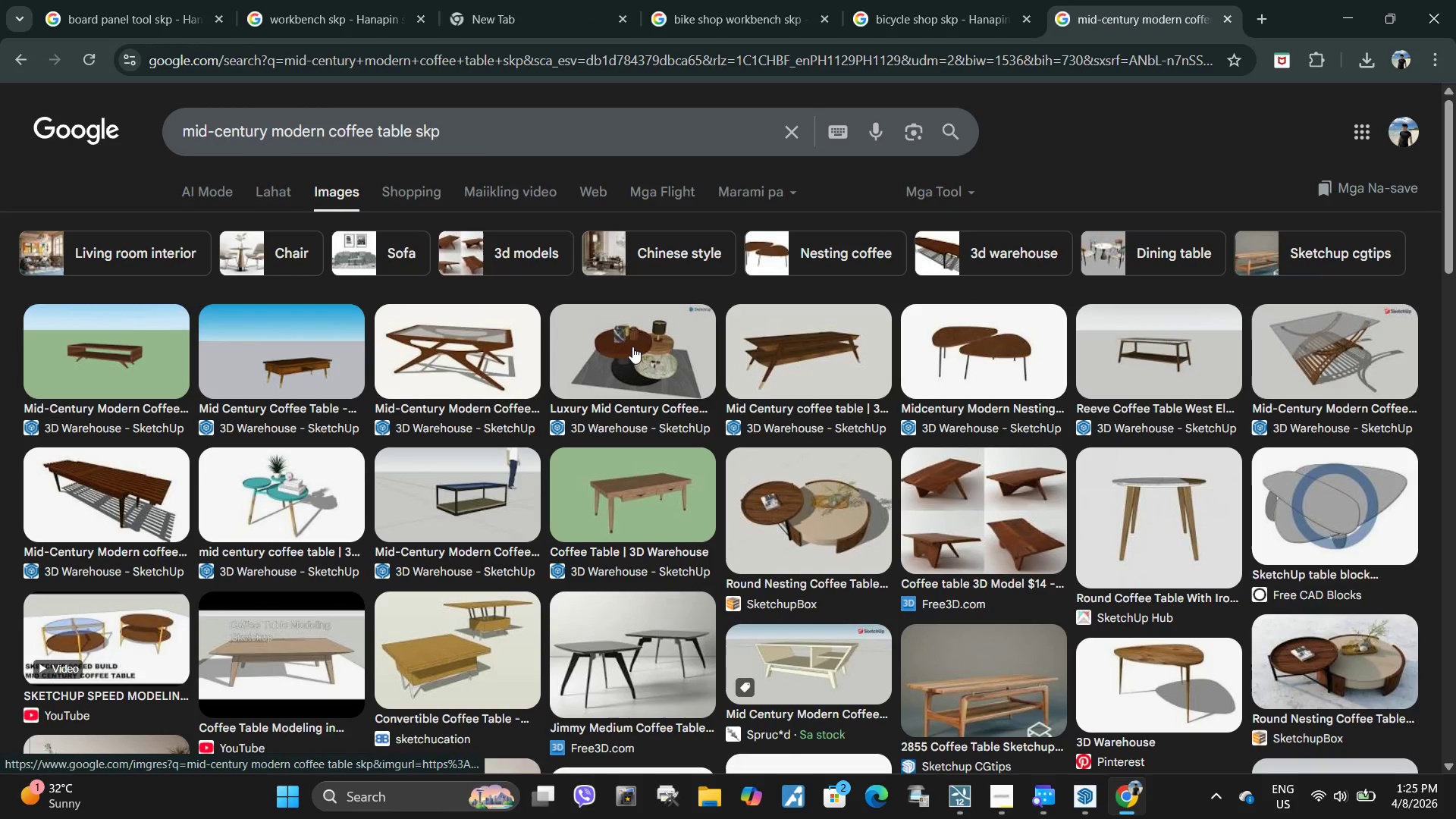 
wait(7.27)
 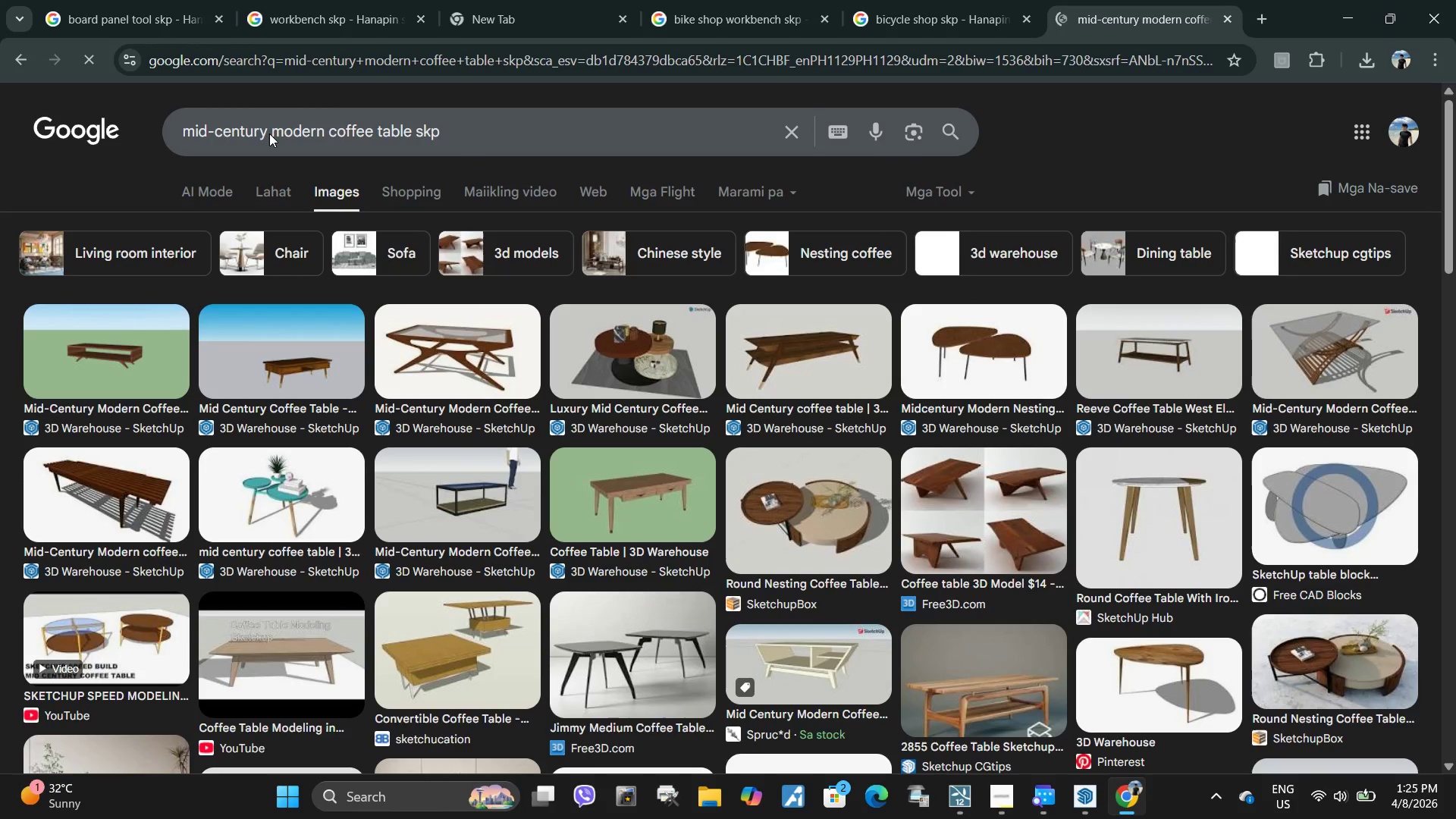 
double_click([653, 339])
 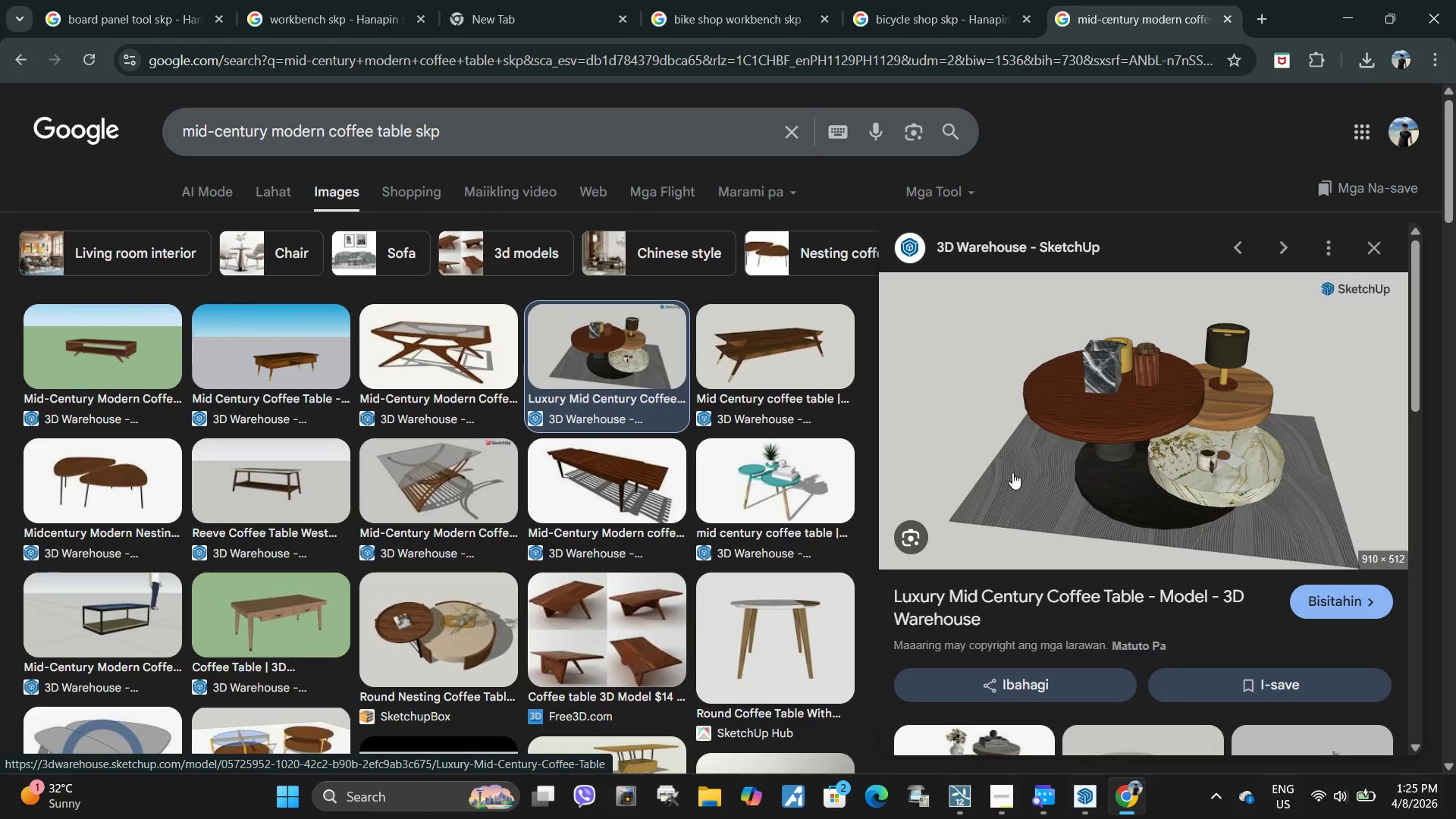 
scroll: coordinate [967, 444], scroll_direction: down, amount: 3.0
 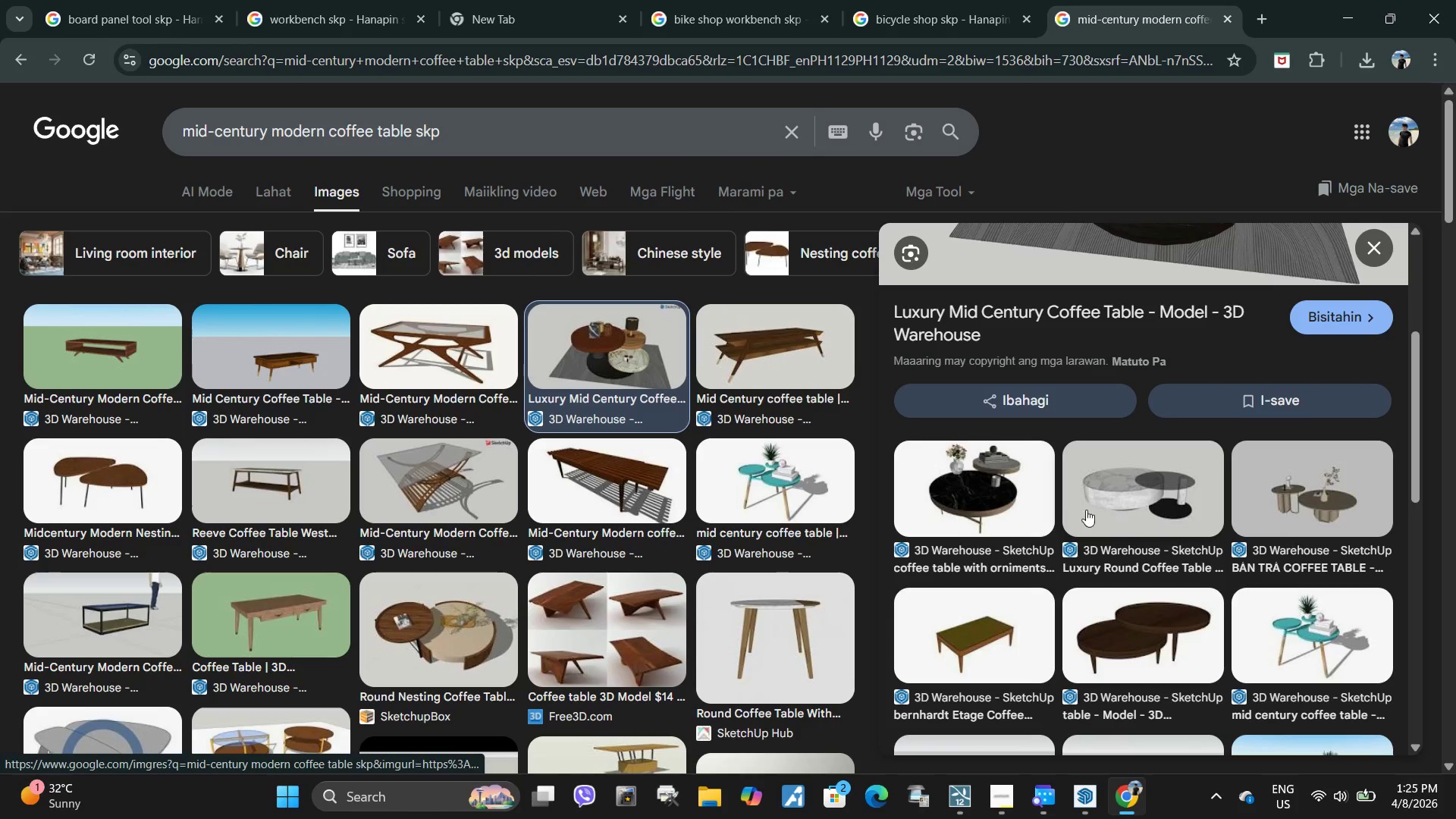 
scroll: coordinate [1059, 510], scroll_direction: up, amount: 4.0
 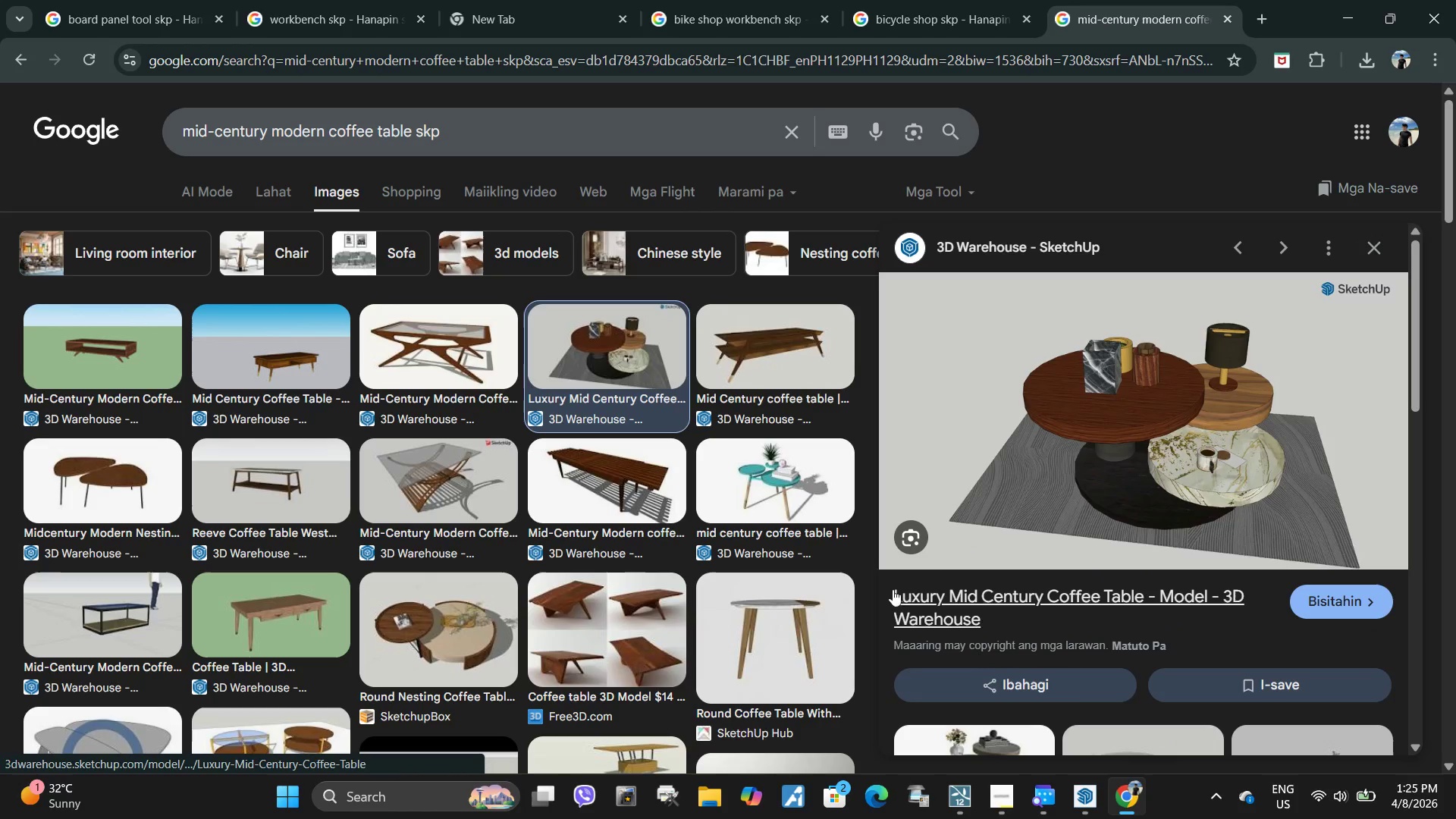 
left_click_drag(start_coordinate=[888, 587], to_coordinate=[1140, 587])
 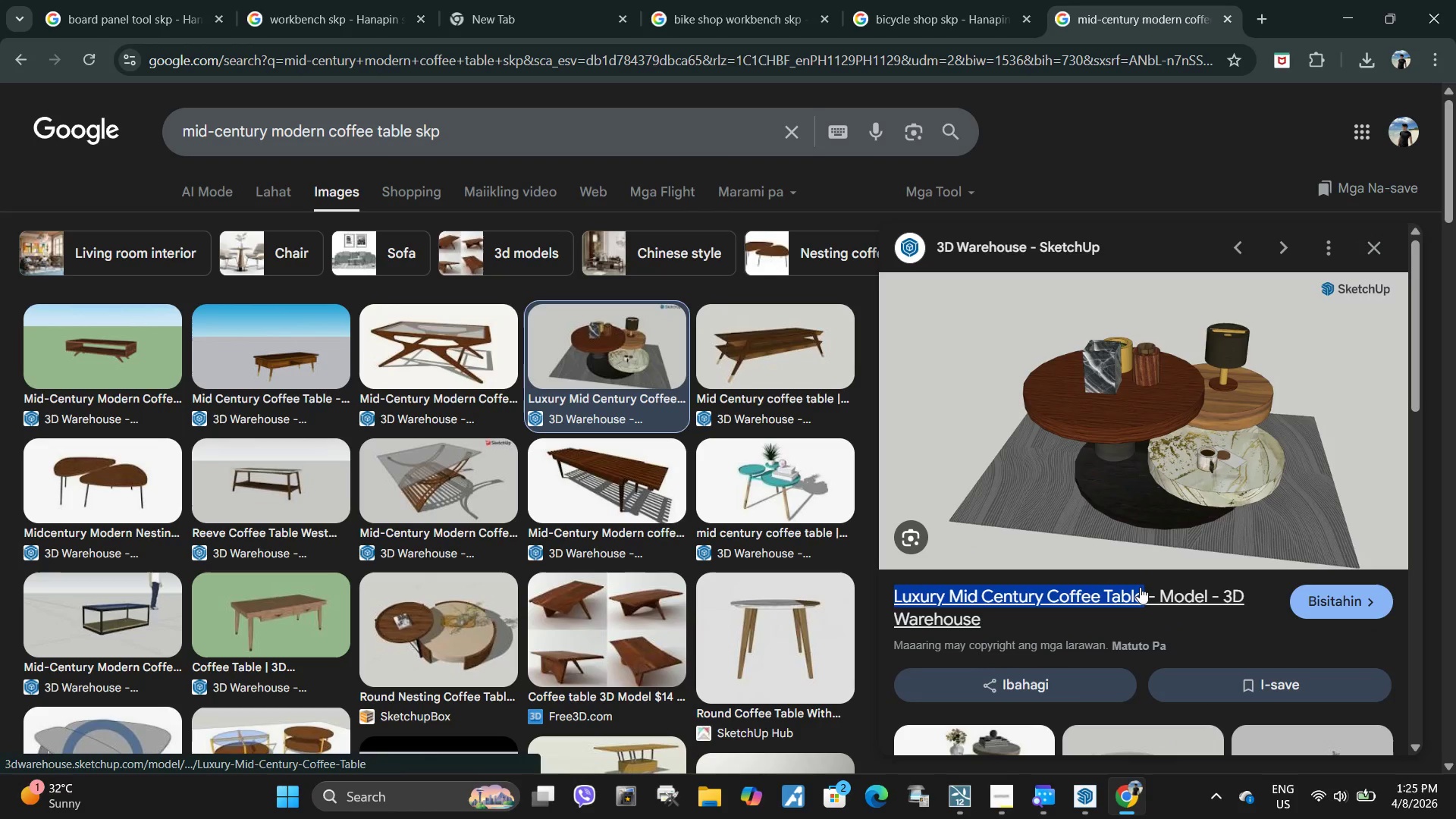 
key(Control+ControlLeft)
 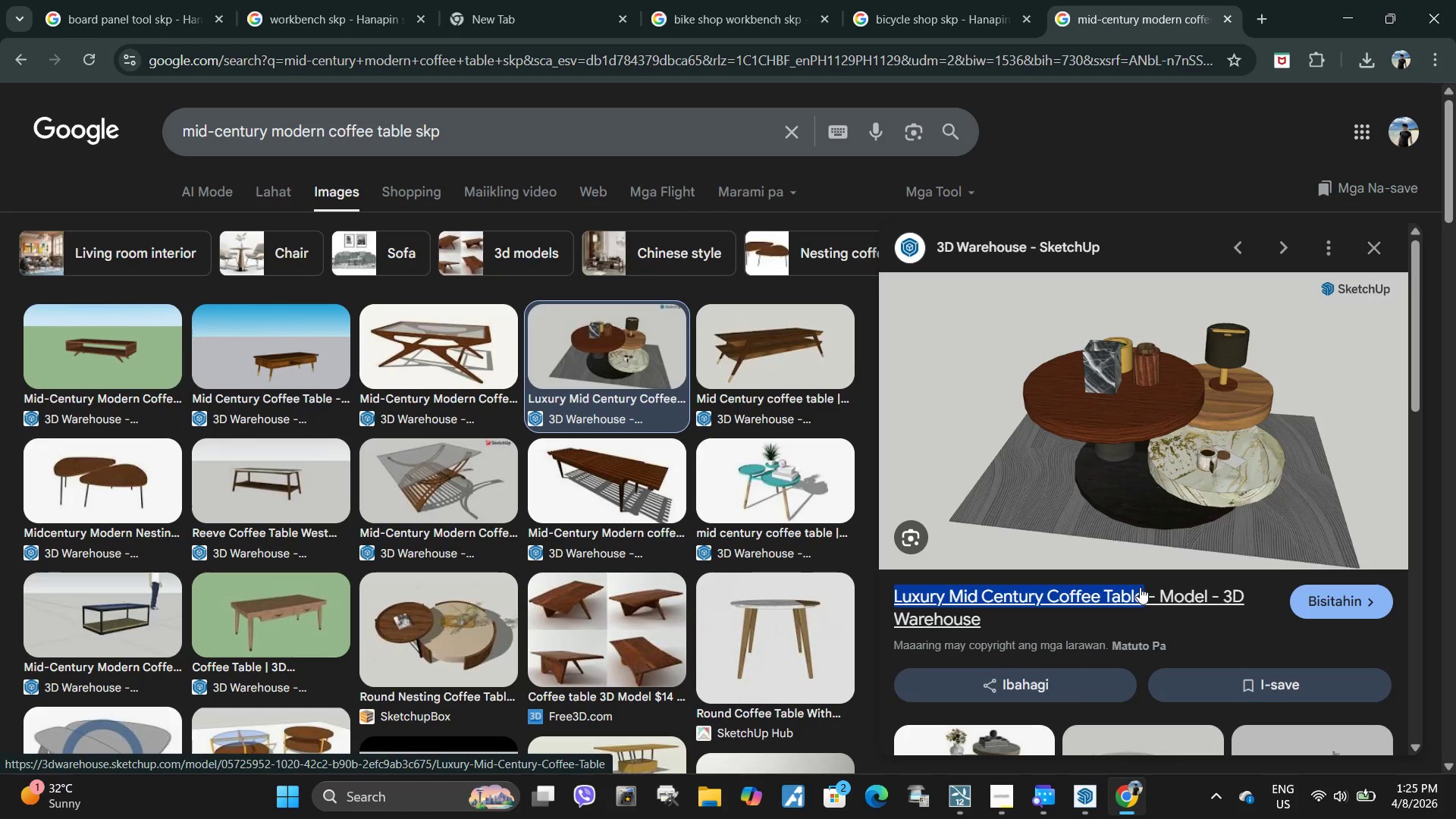 
key(Control+C)
 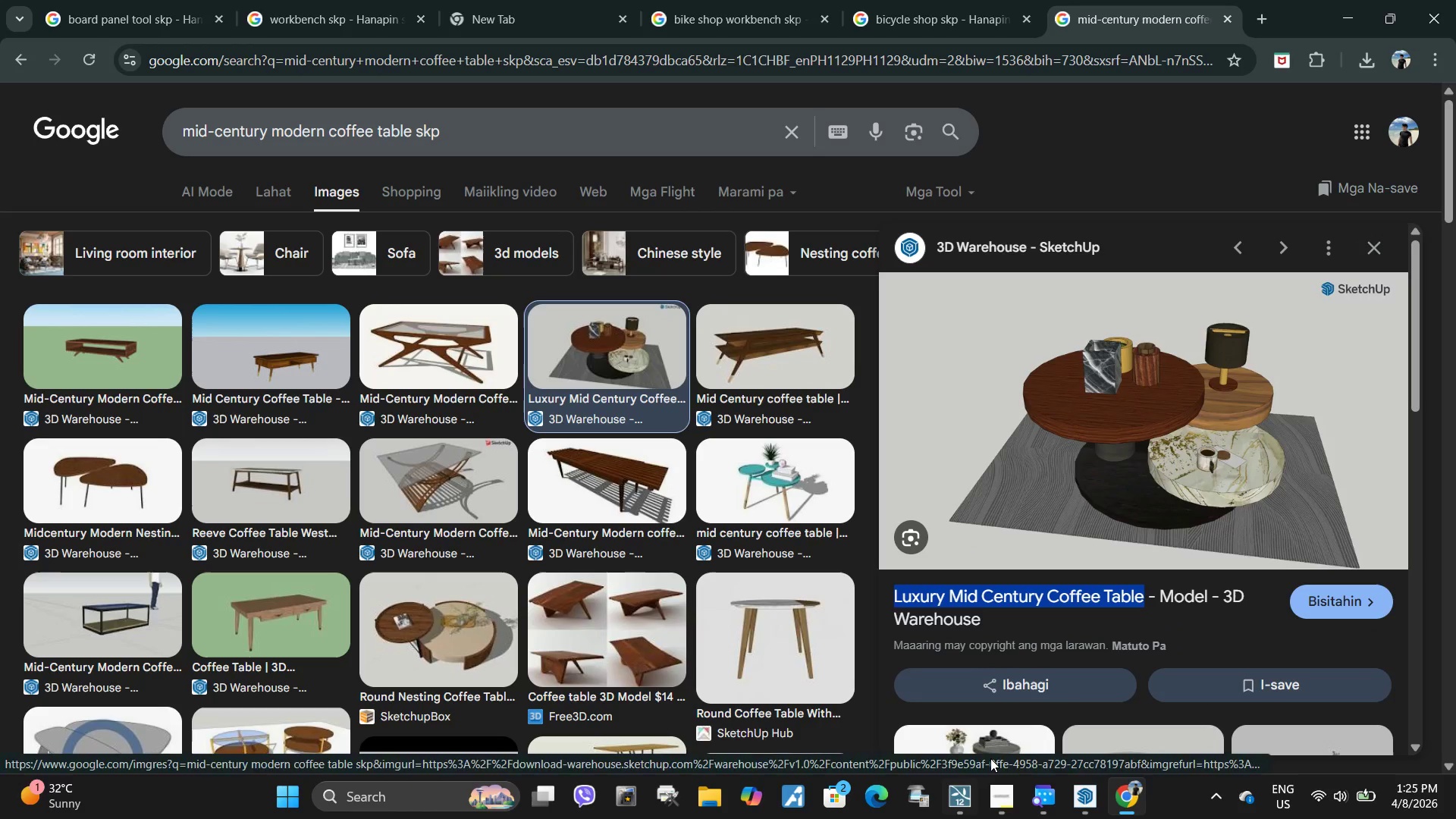 
left_click([1083, 801])
 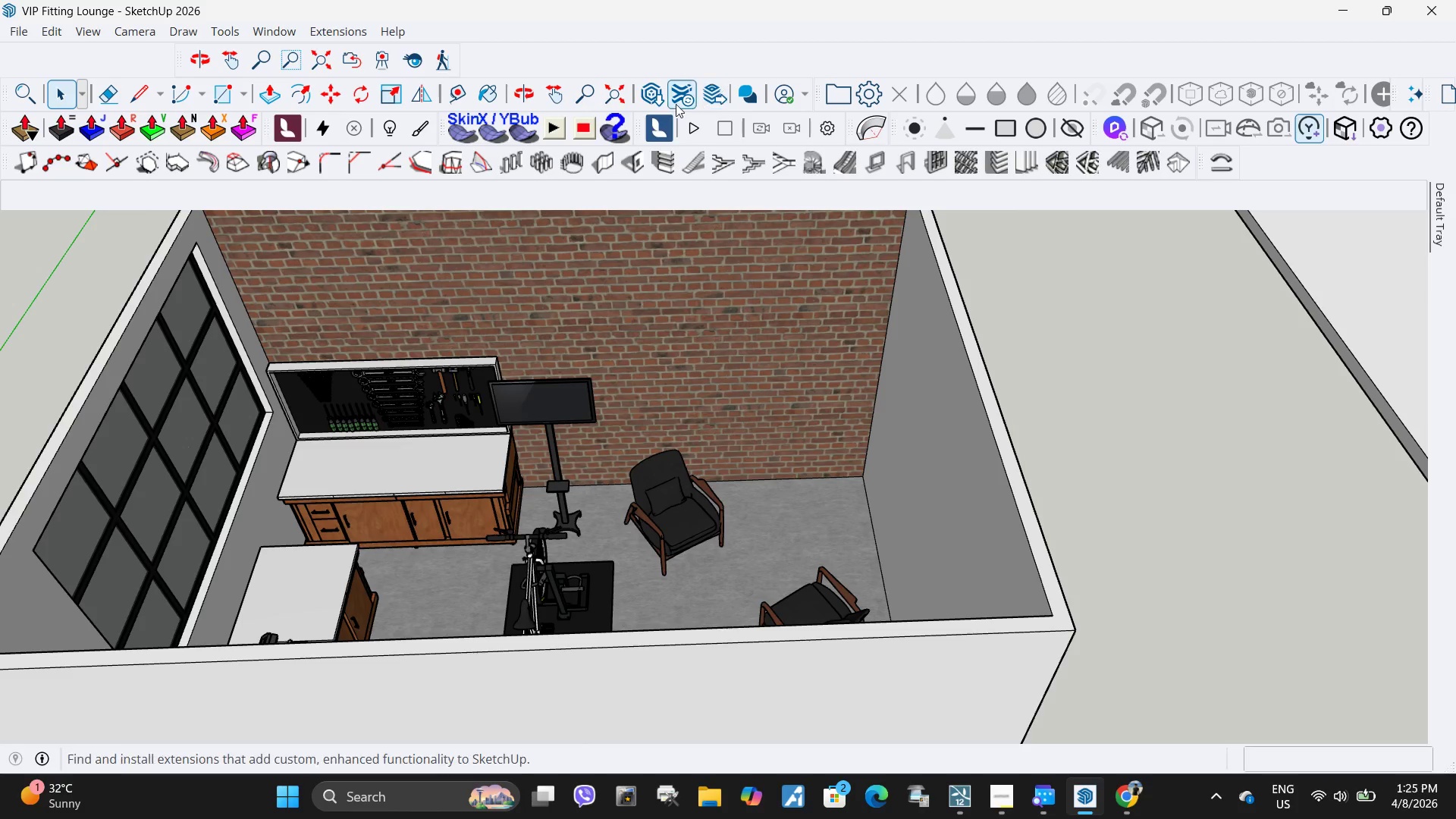 
left_click([658, 102])
 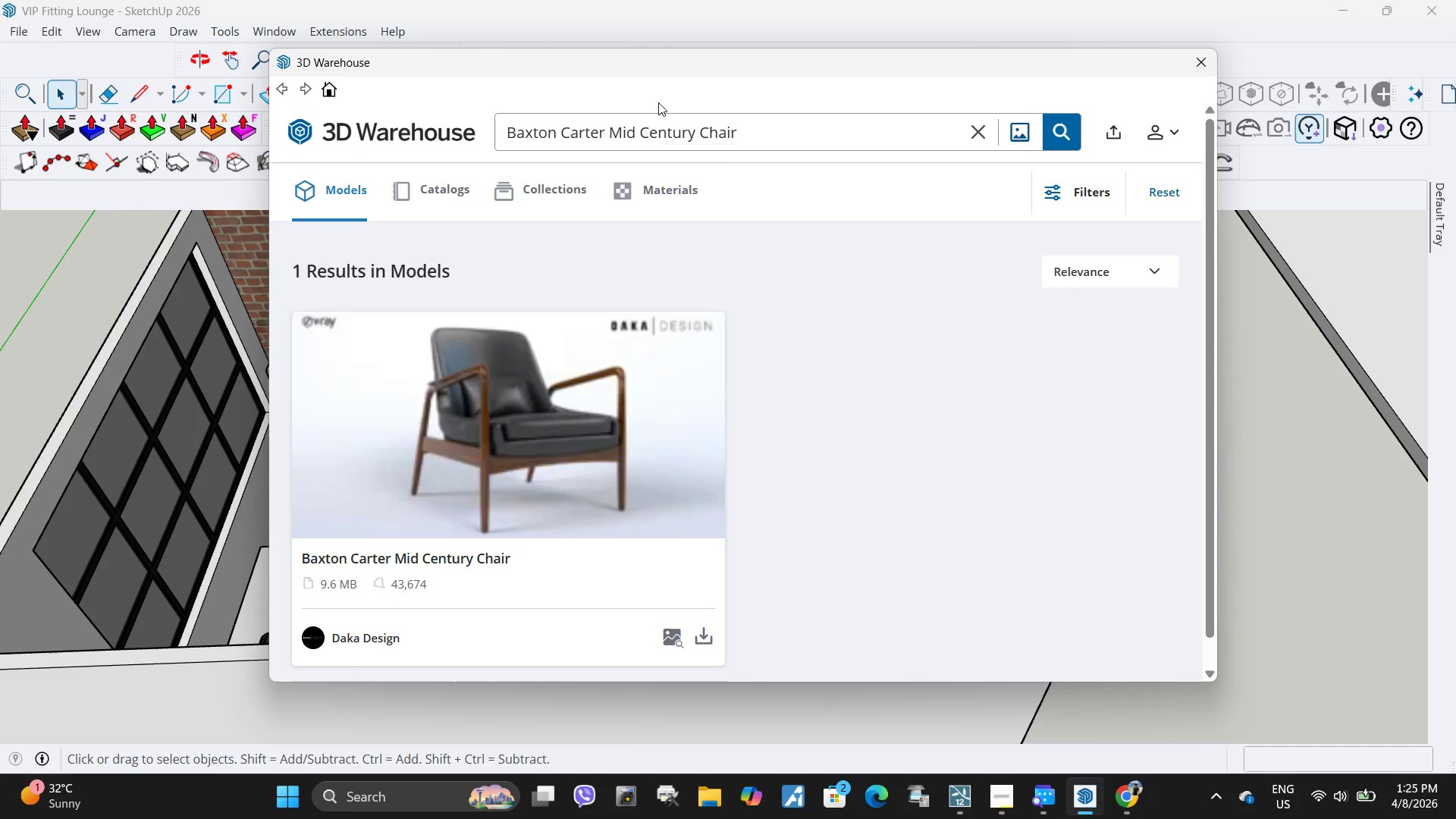 
left_click_drag(start_coordinate=[767, 140], to_coordinate=[415, 115])
 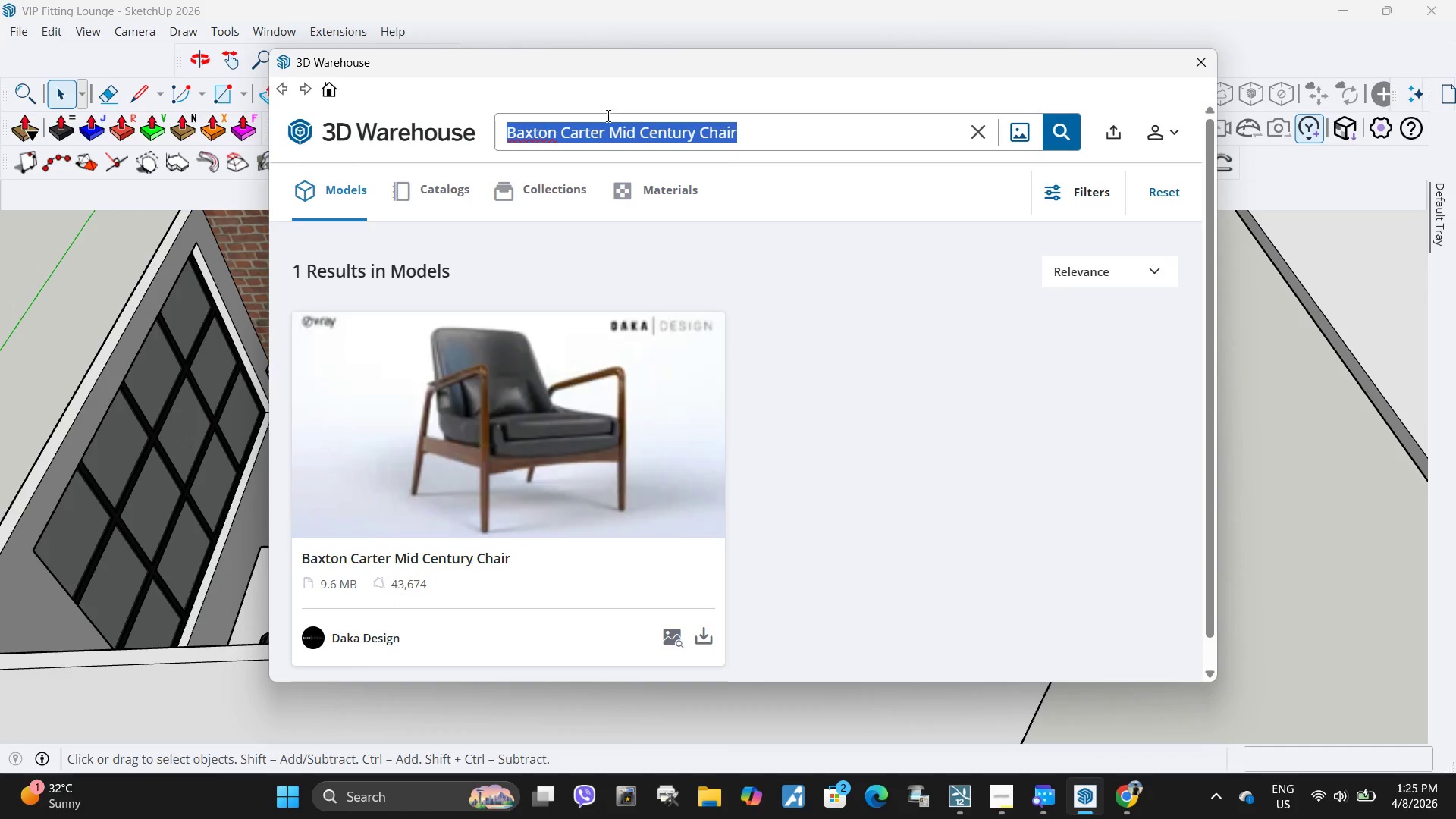 
key(Control+ControlLeft)
 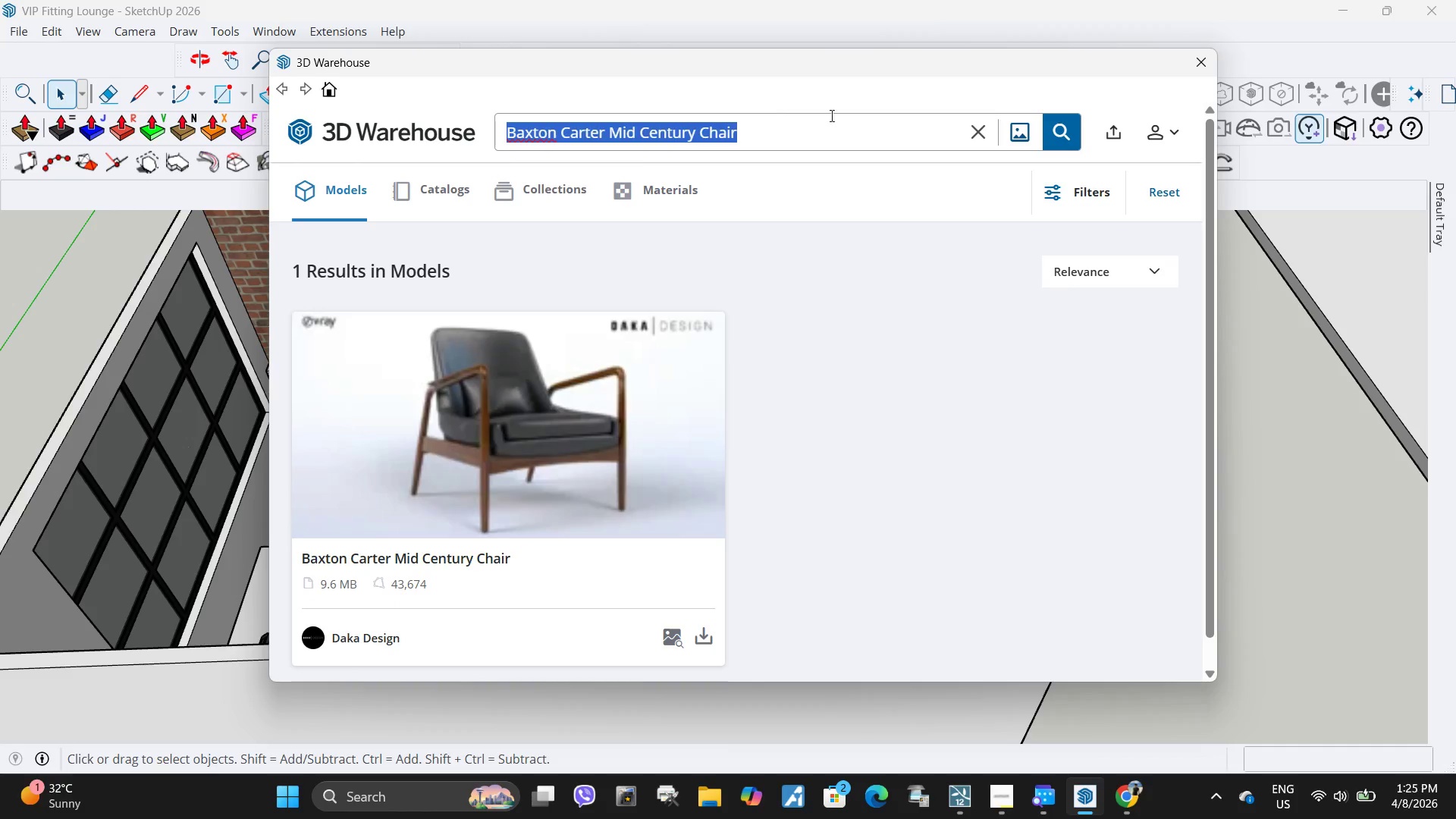 
key(Control+V)
 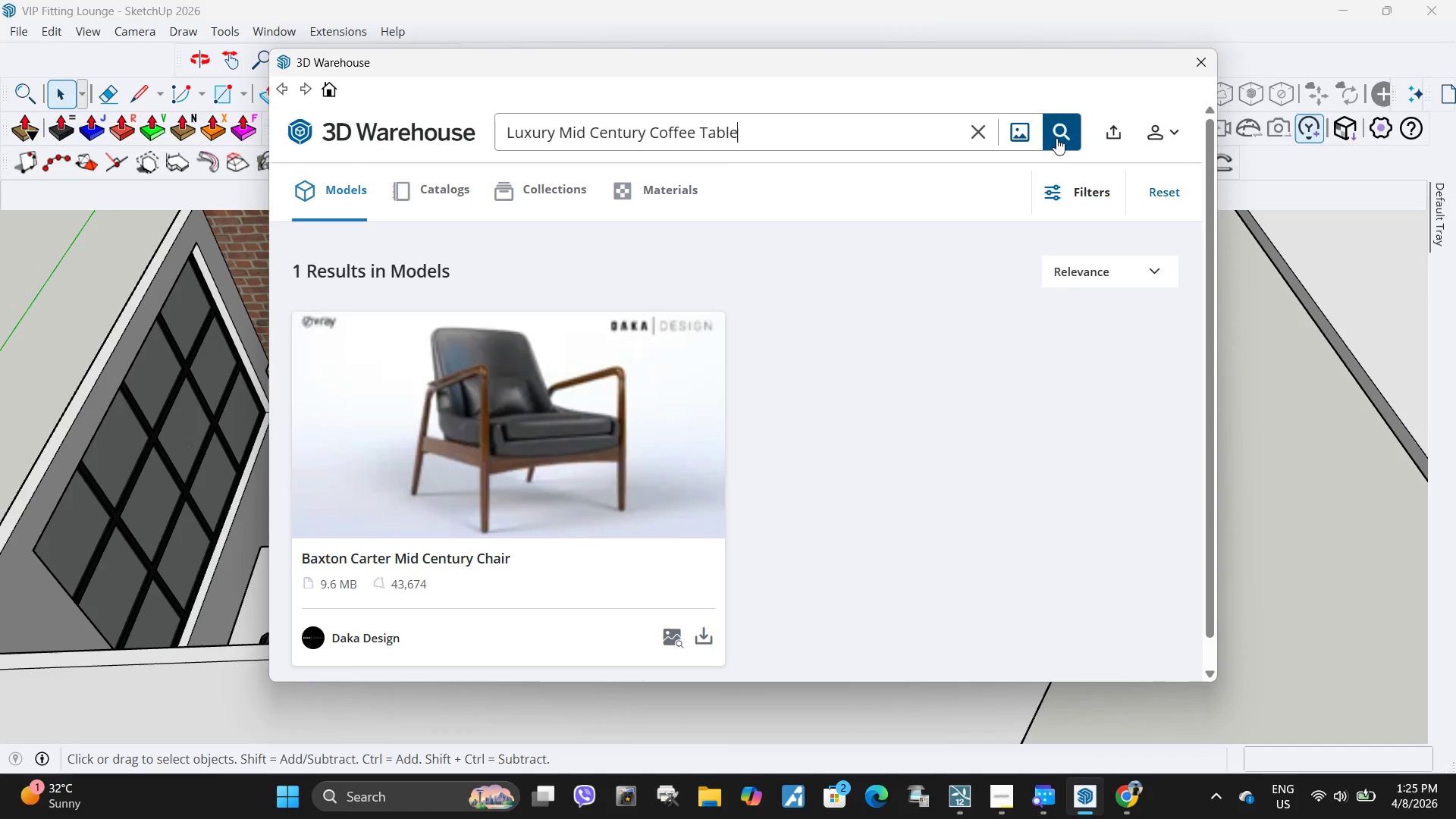 
left_click([1062, 140])
 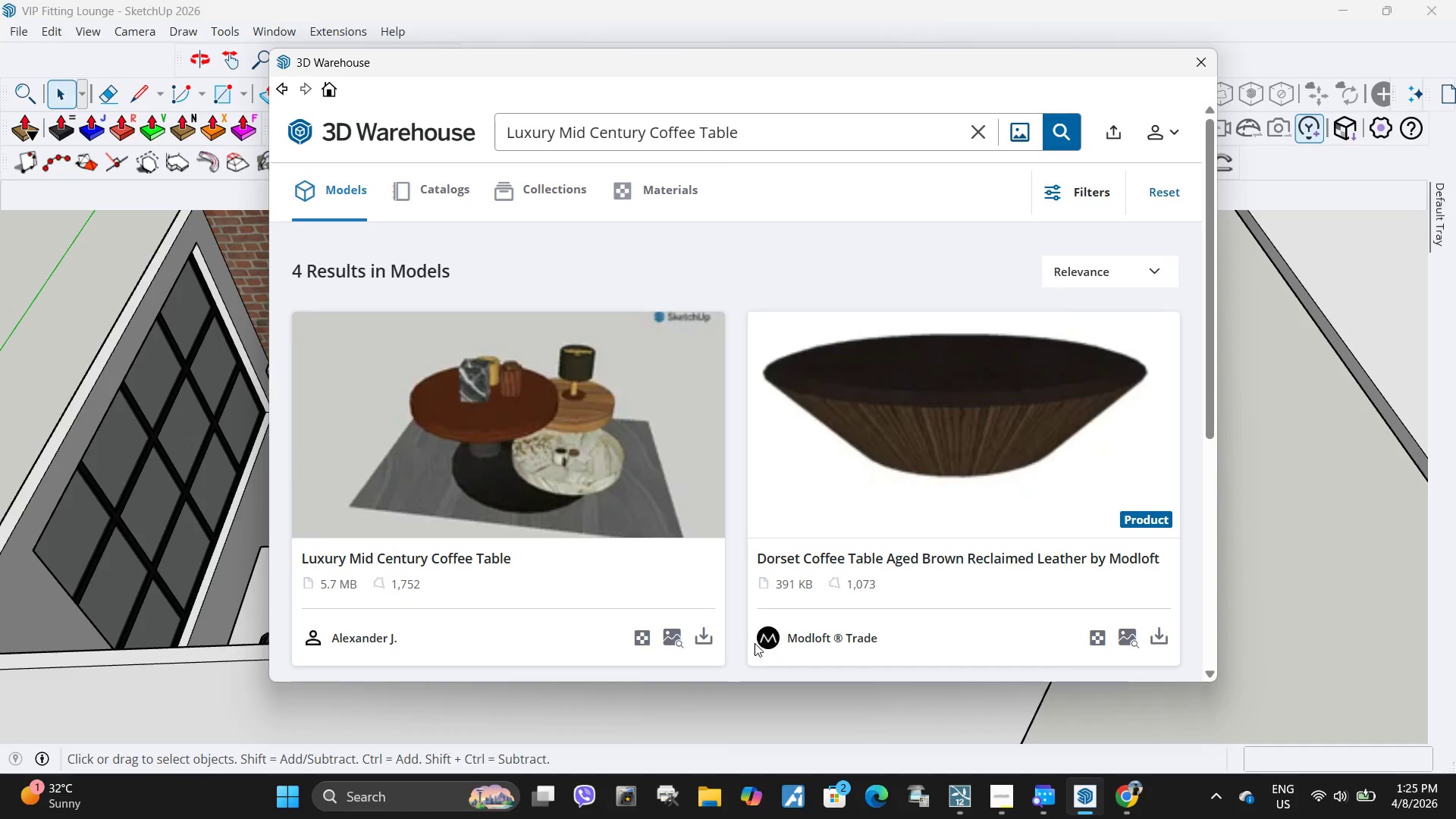 
left_click([703, 637])
 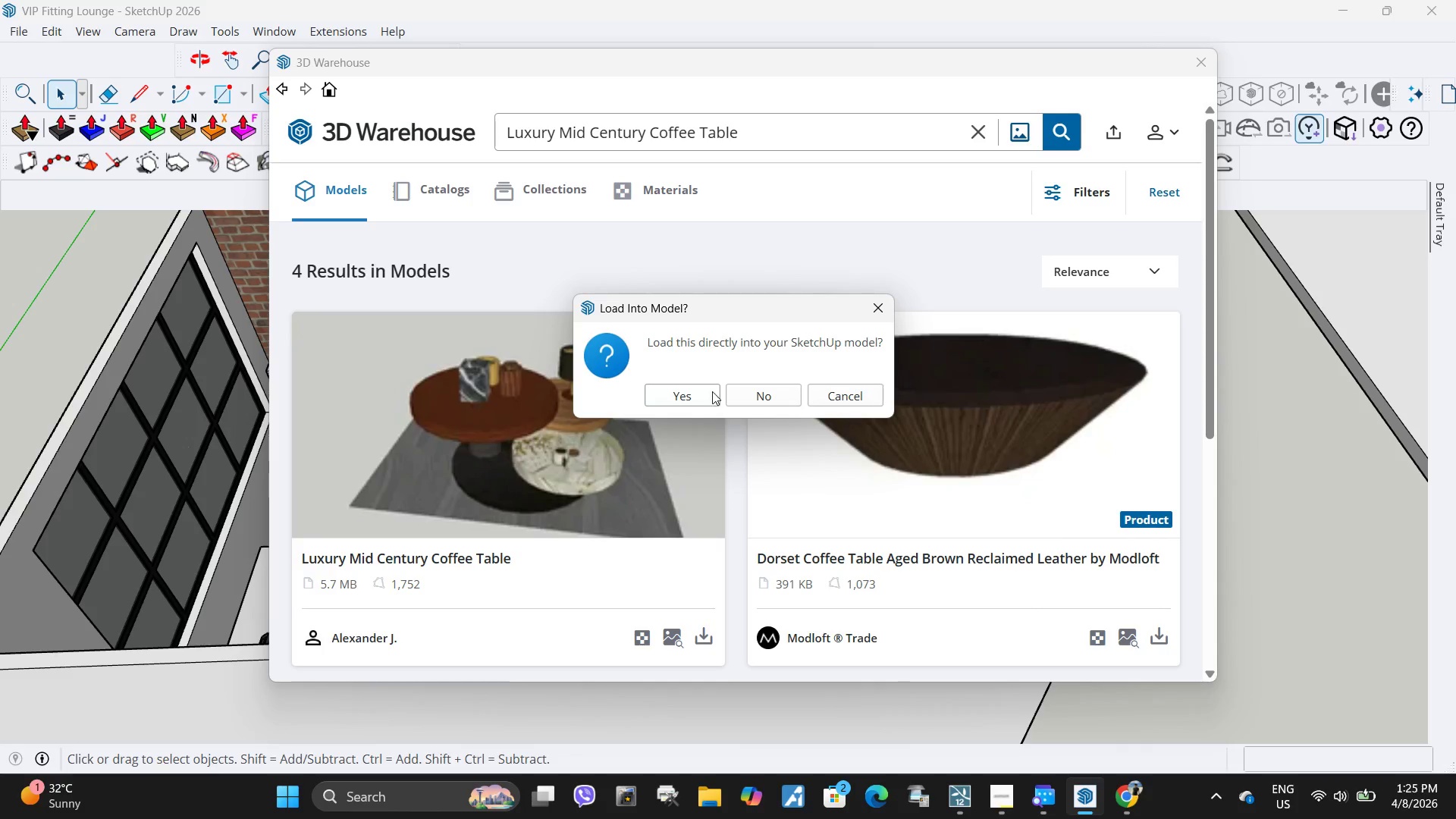 
left_click([711, 391])
 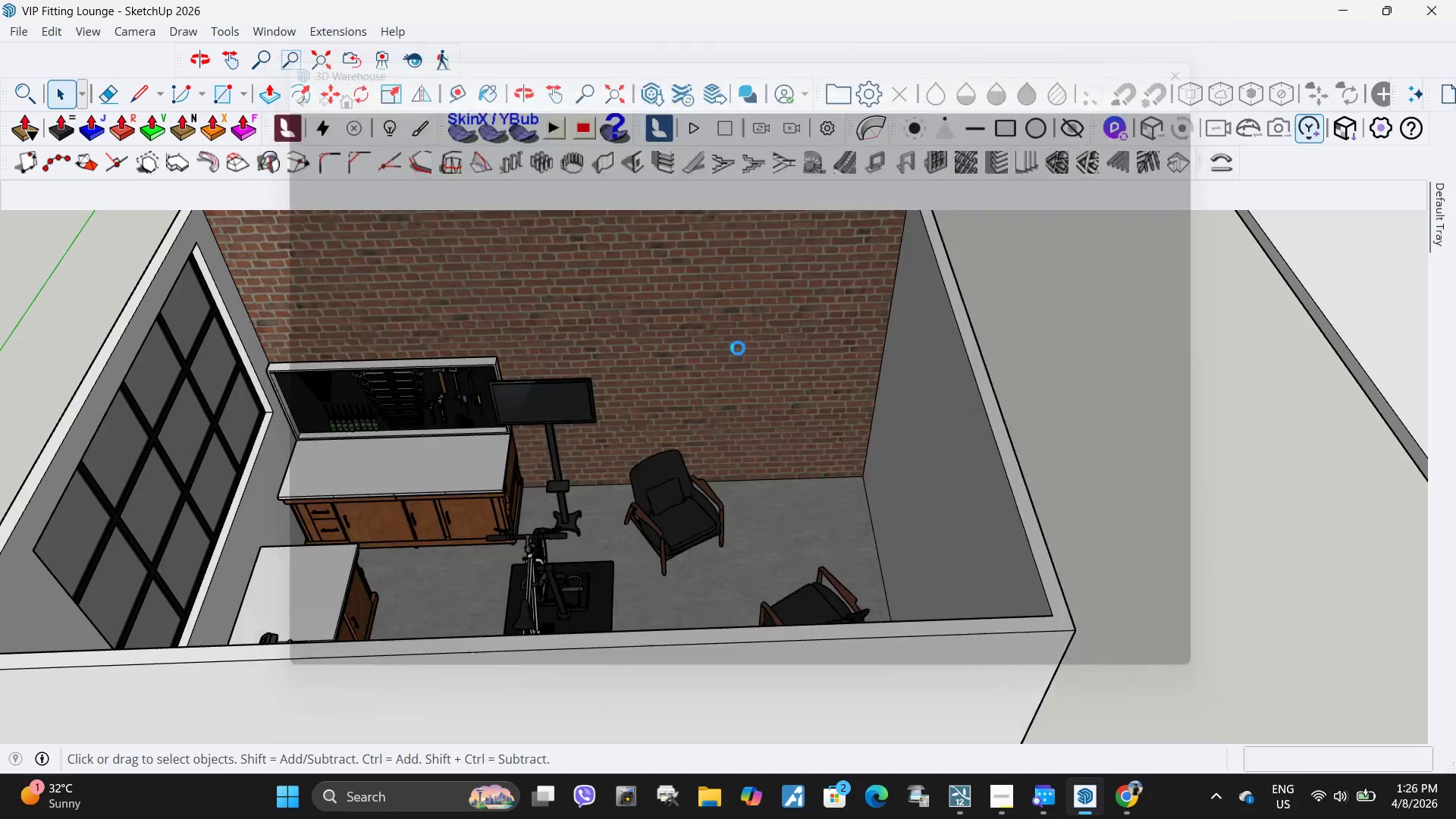 
wait(7.78)
 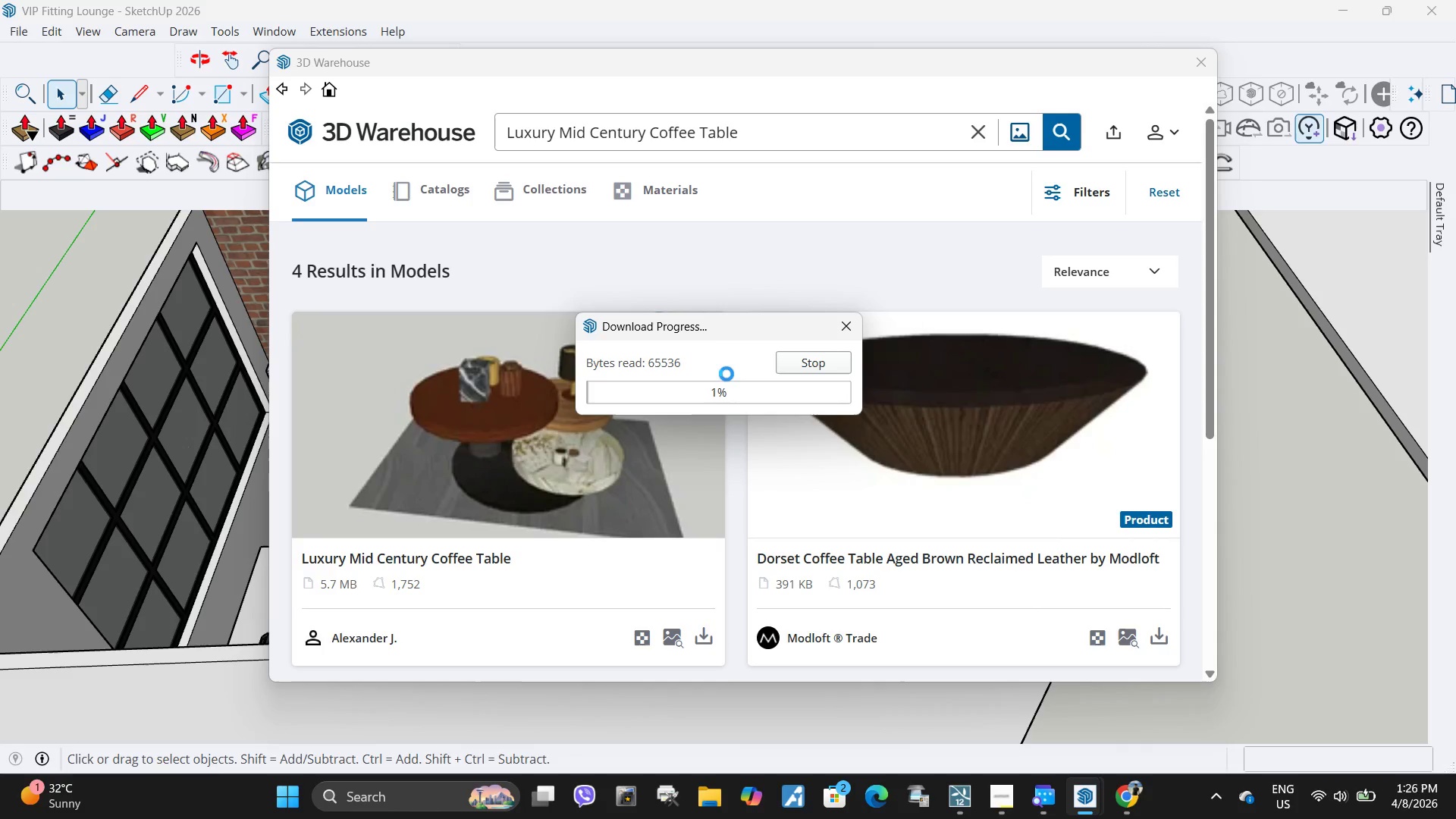 
scroll: coordinate [730, 553], scroll_direction: up, amount: 7.0
 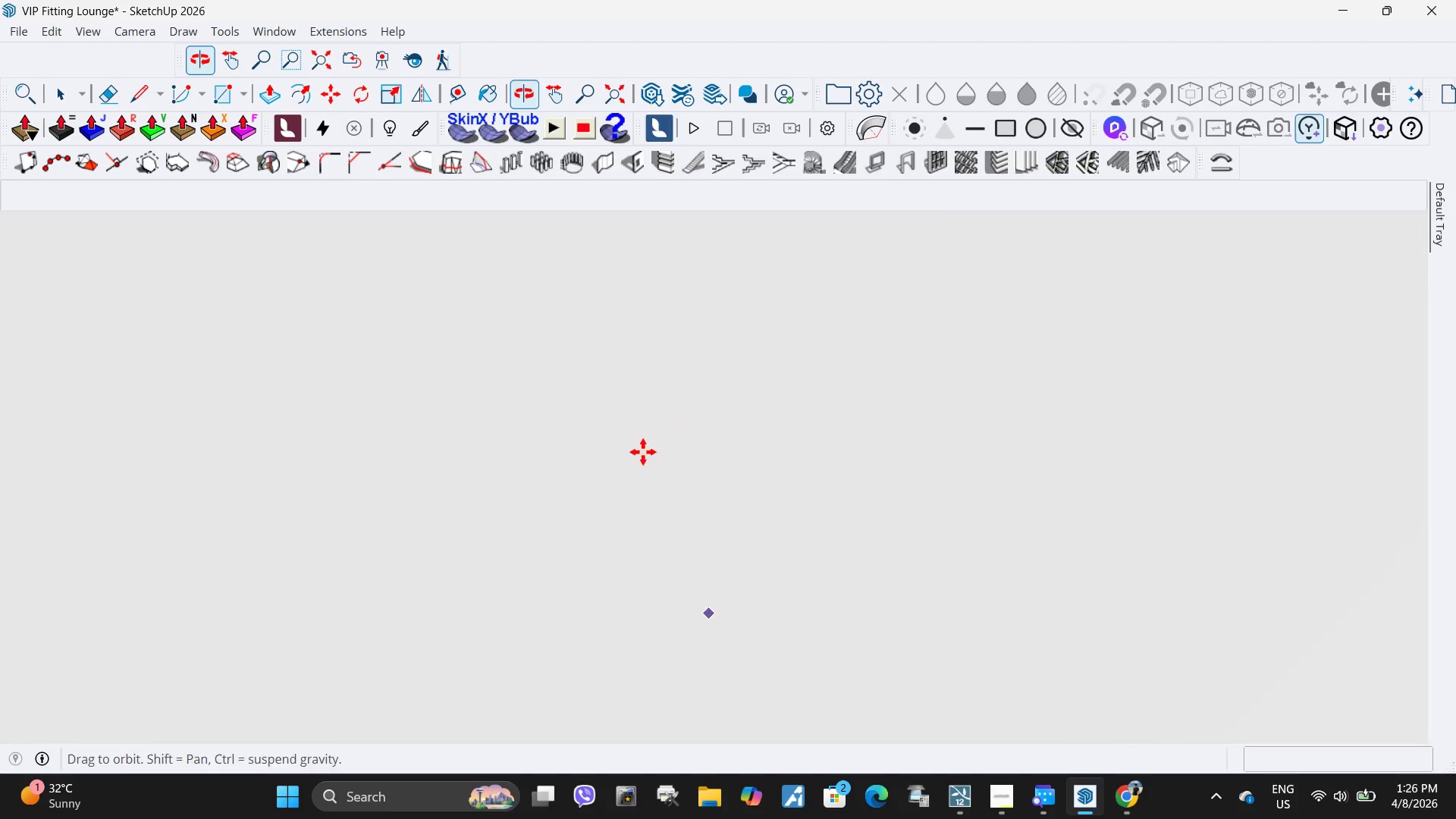 
scroll: coordinate [704, 489], scroll_direction: down, amount: 68.0
 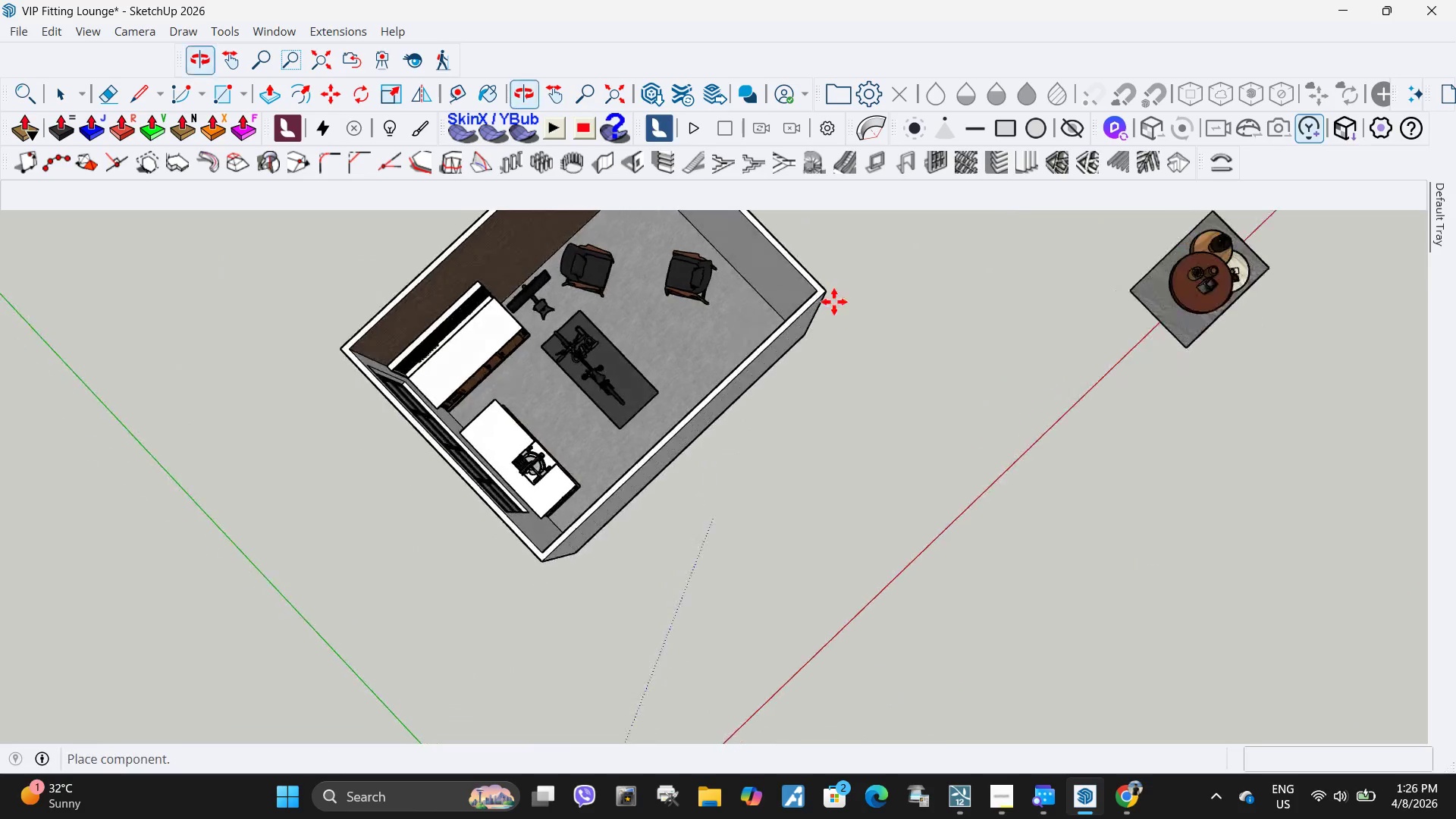 
scroll: coordinate [683, 315], scroll_direction: up, amount: 13.0
 